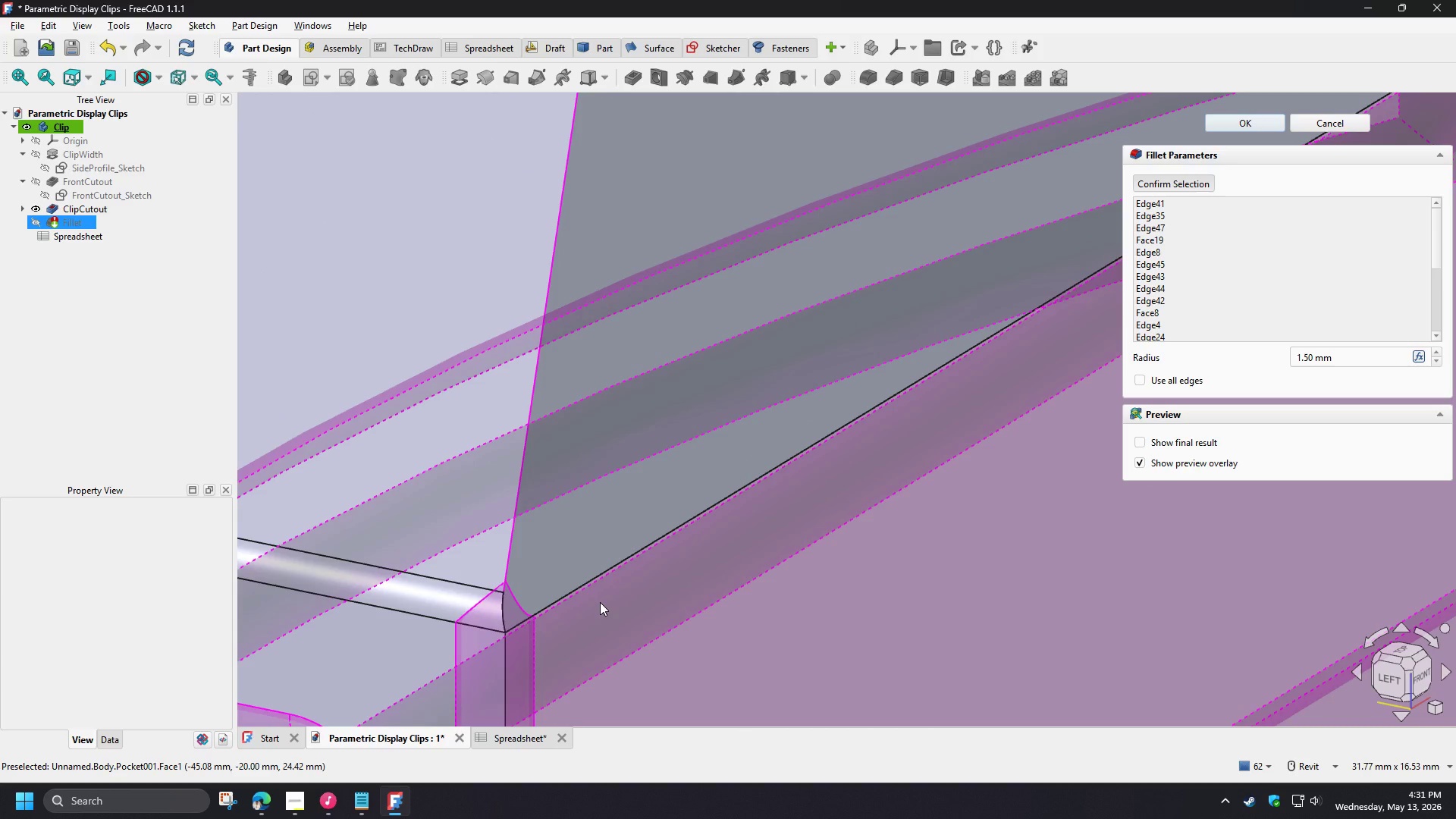 
scroll: coordinate [592, 635], scroll_direction: down, amount: 12.0
 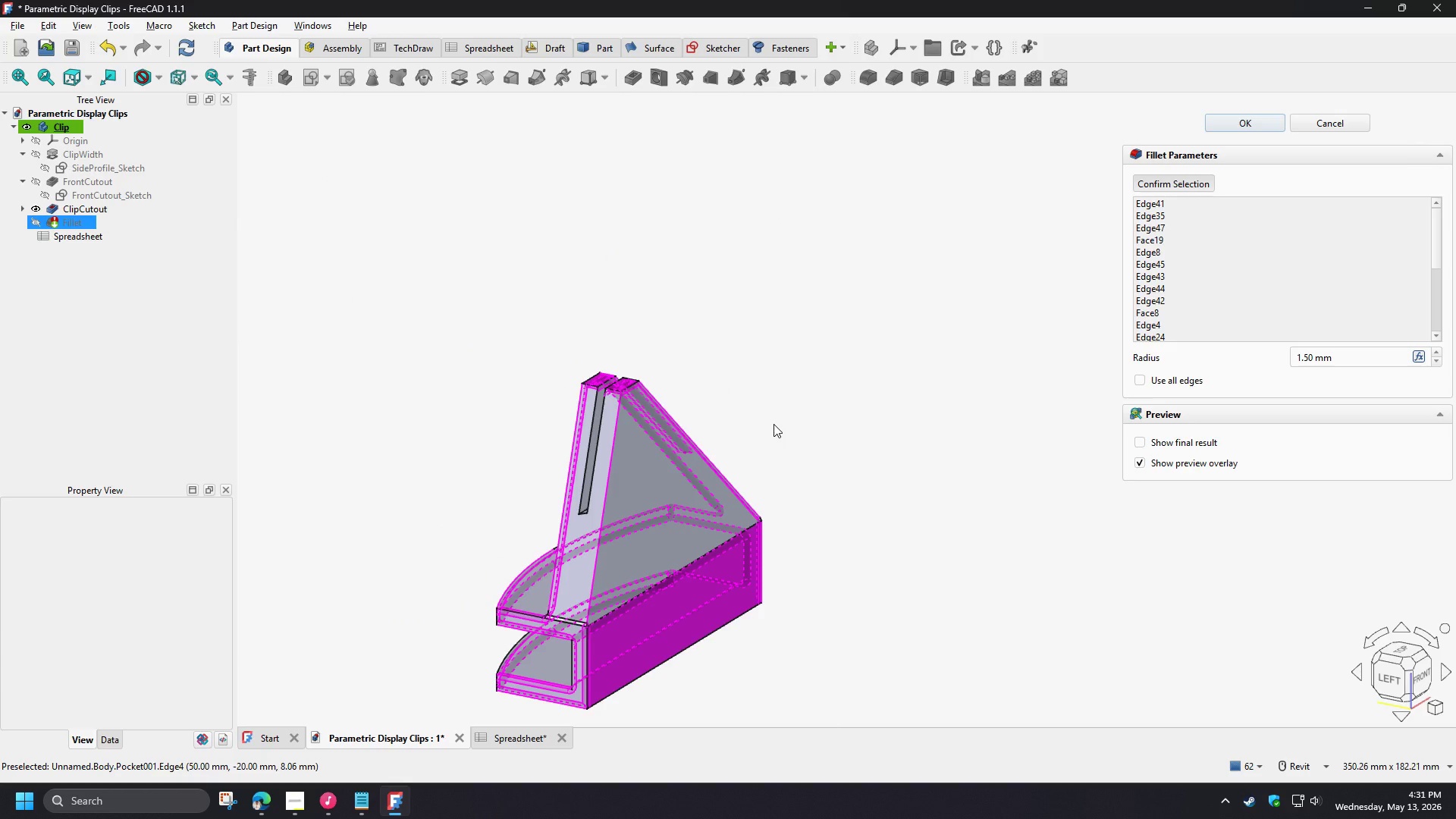 
wait(13.78)
 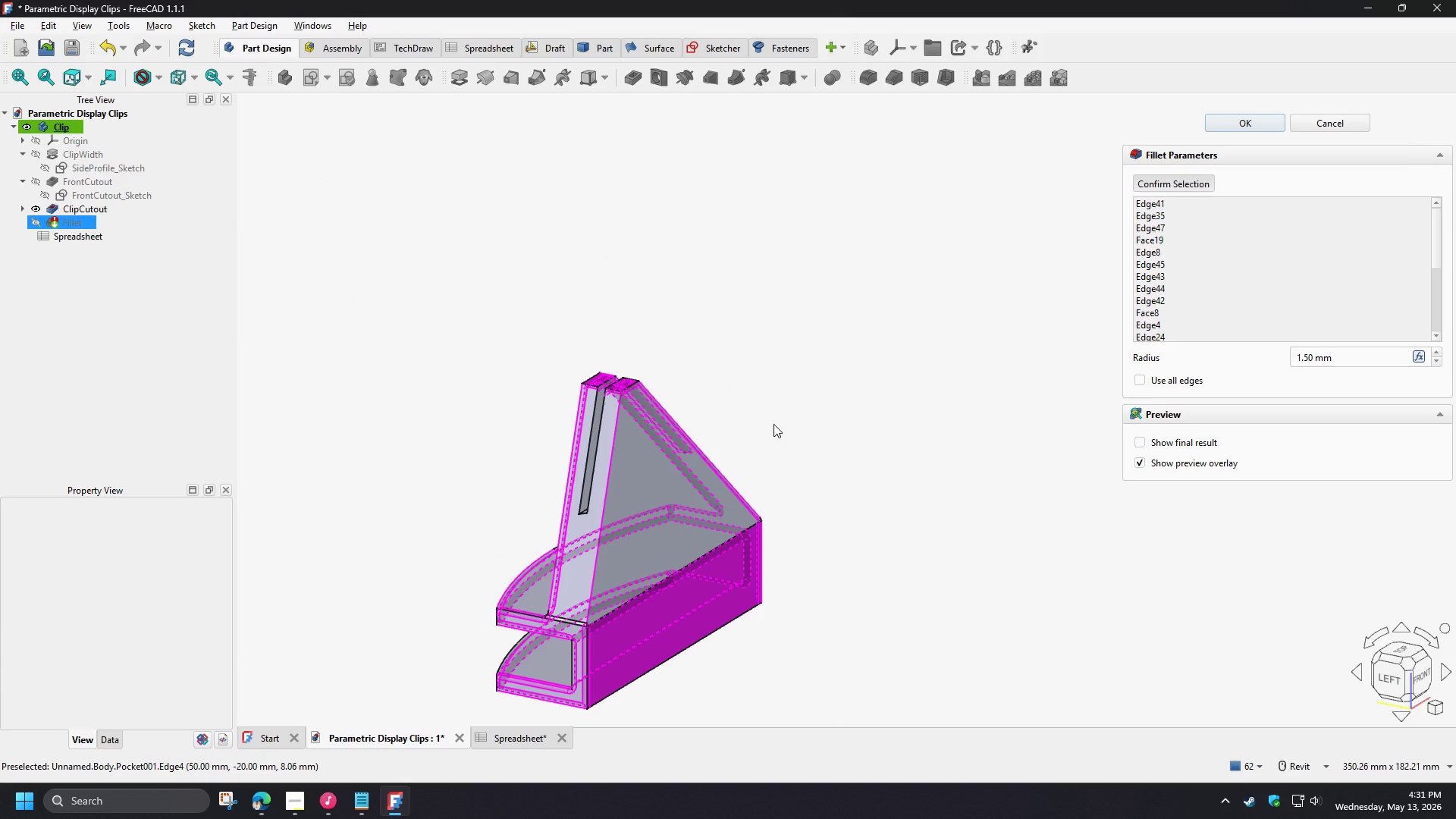 
left_click([1316, 124])
 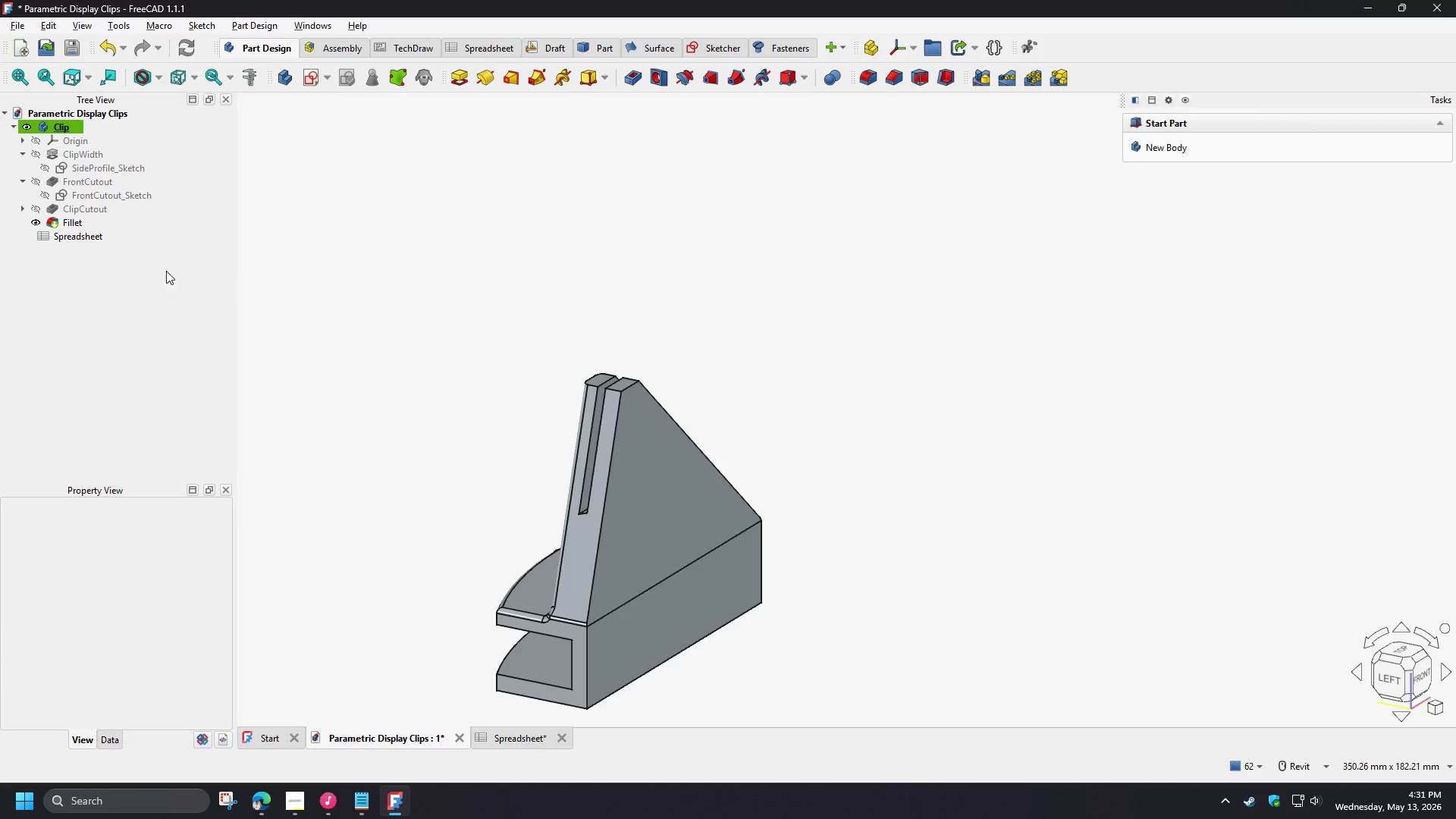 
left_click([80, 220])
 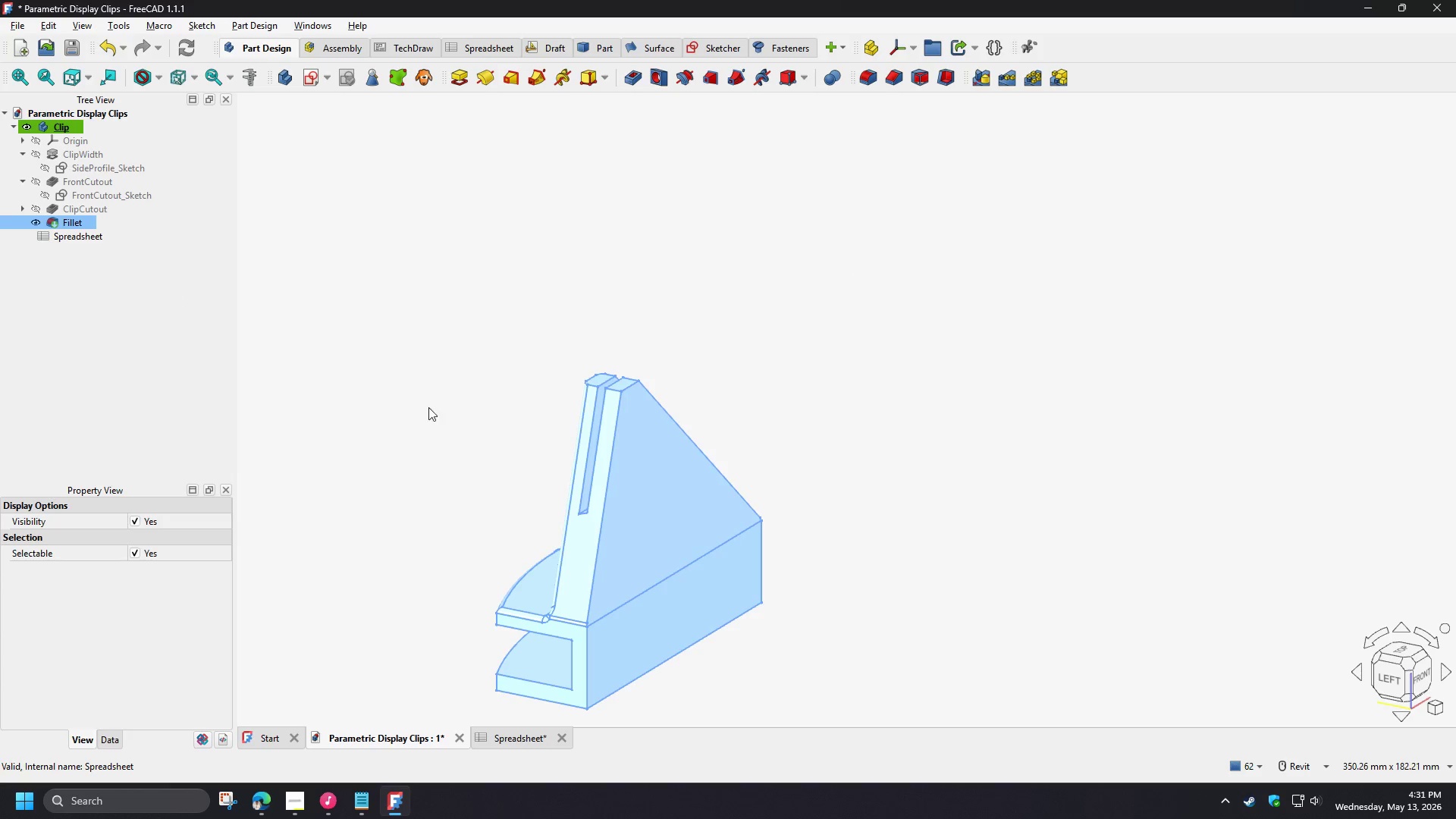 
hold_key(key=ShiftLeft, duration=0.91)
 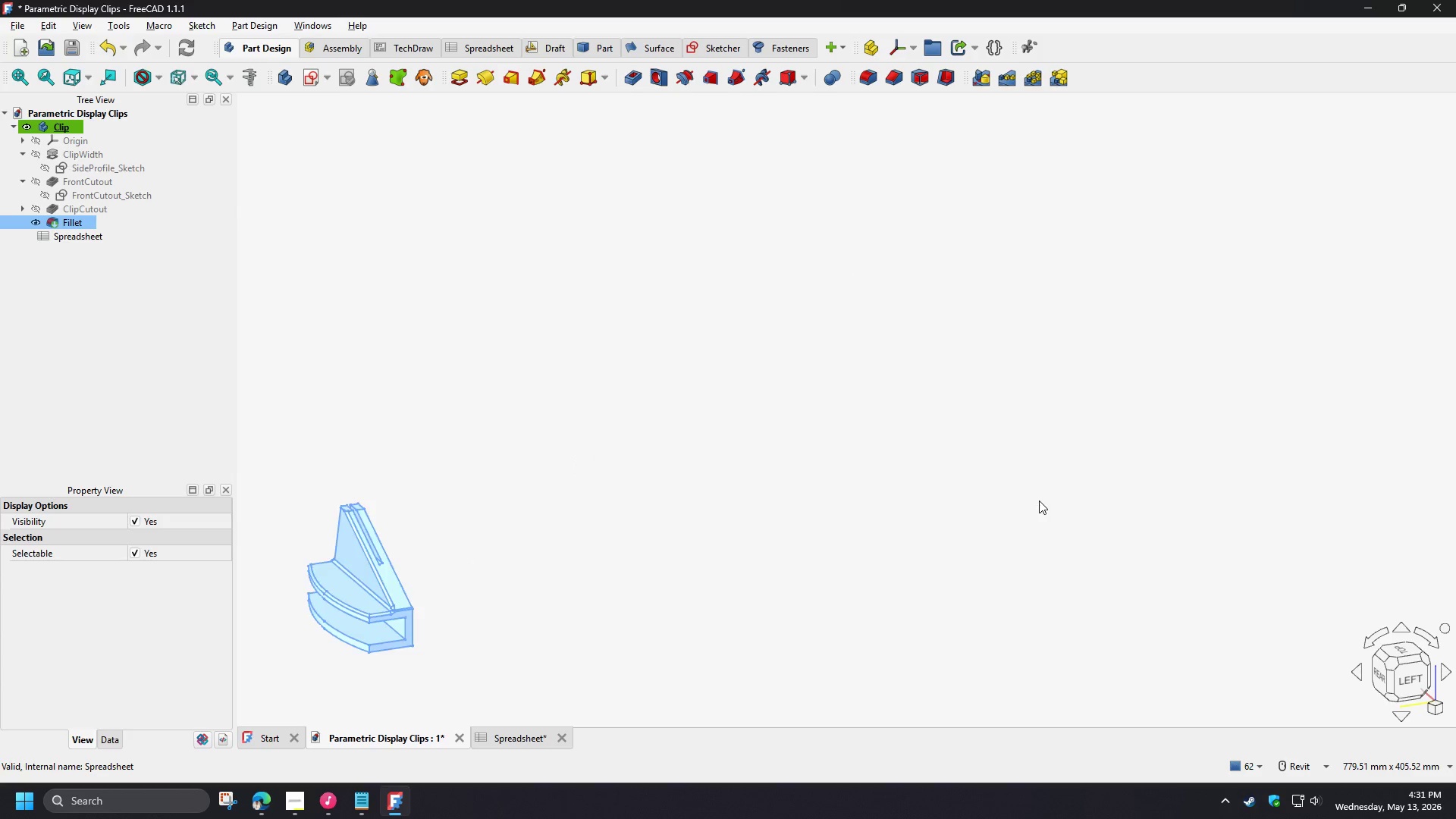 
hold_key(key=ShiftLeft, duration=1.97)
scroll: coordinate [814, 483], scroll_direction: up, amount: 2.0
 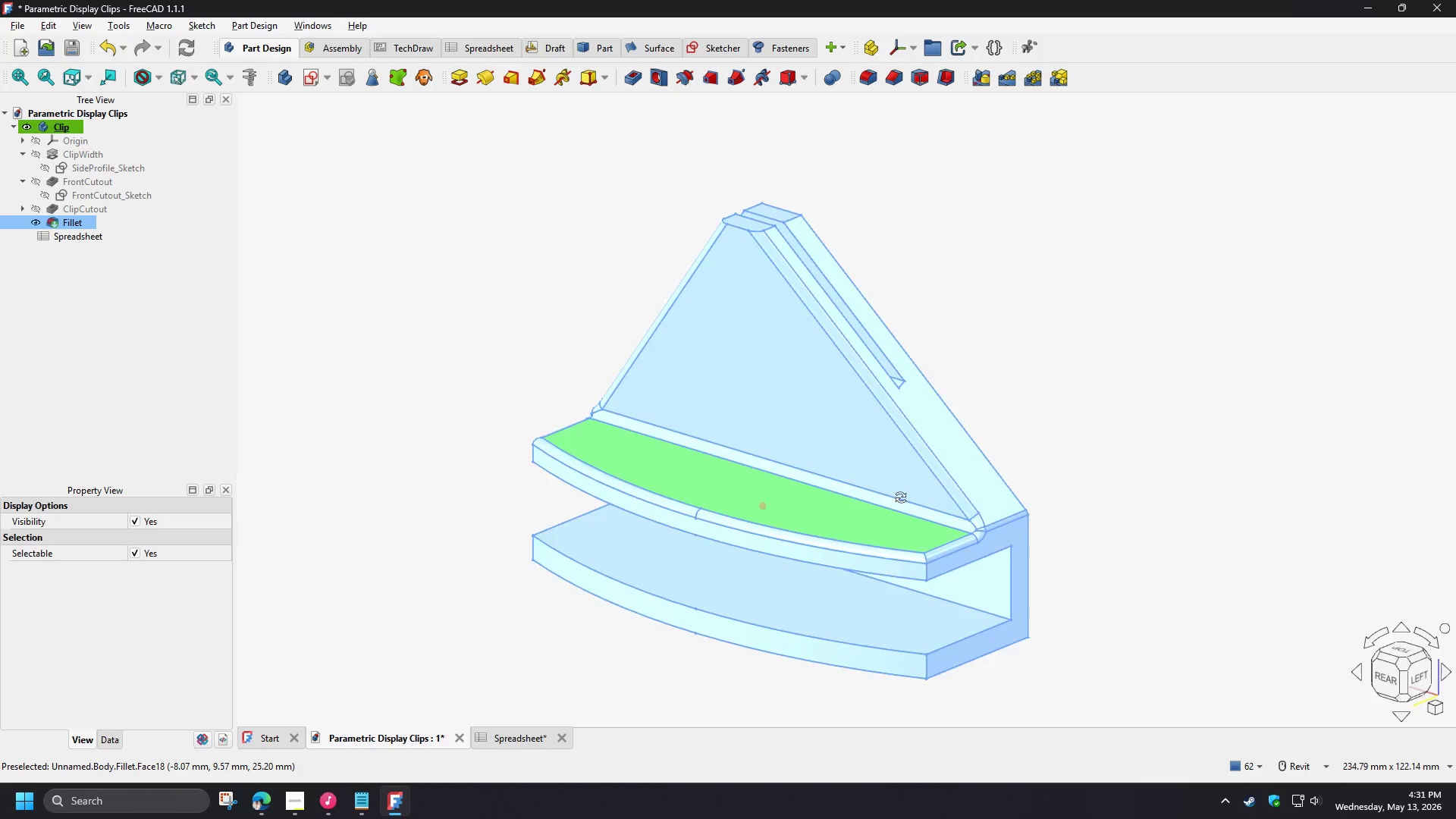 
hold_key(key=ShiftLeft, duration=0.62)
 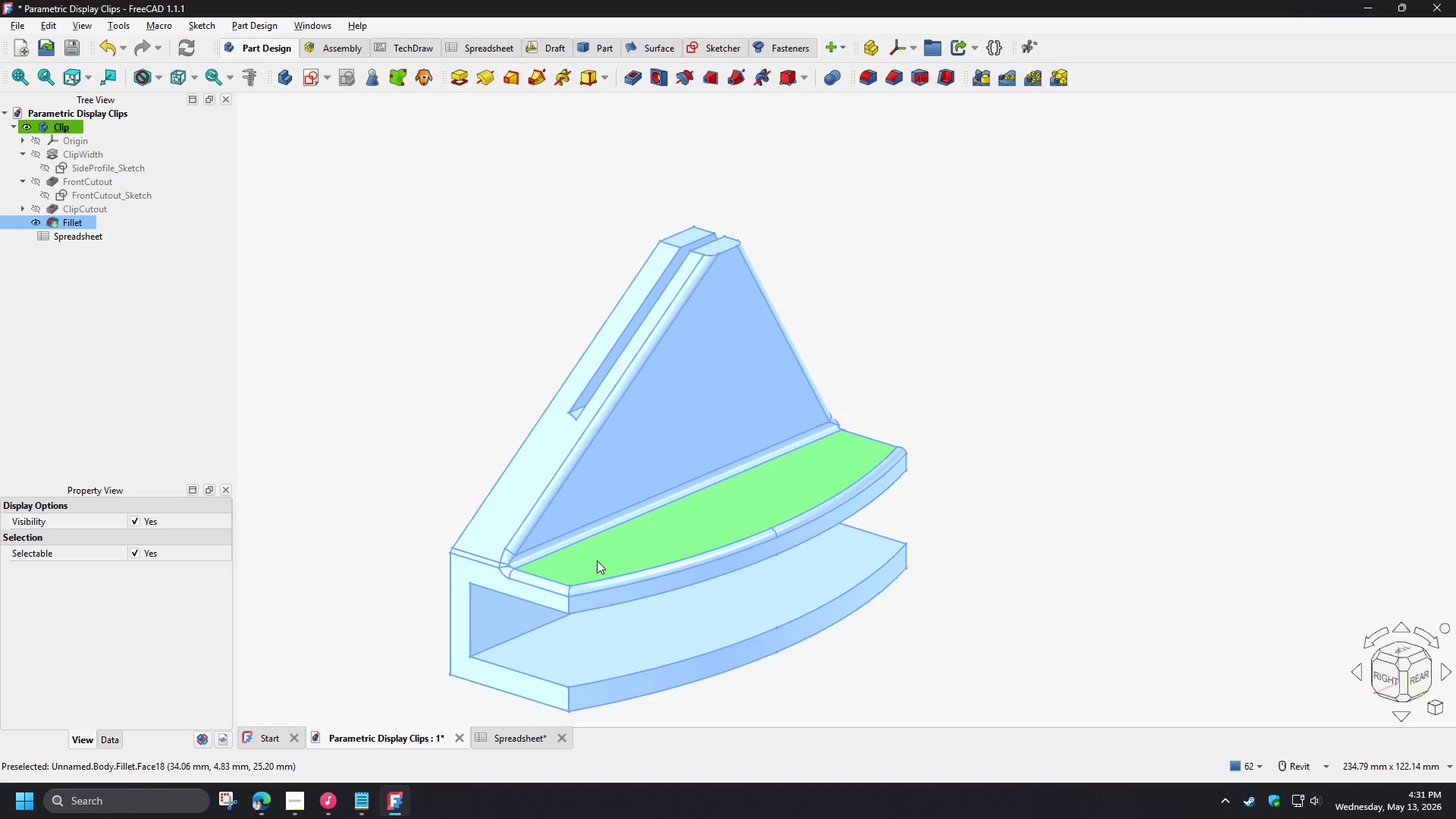 
scroll: coordinate [576, 544], scroll_direction: up, amount: 2.0
 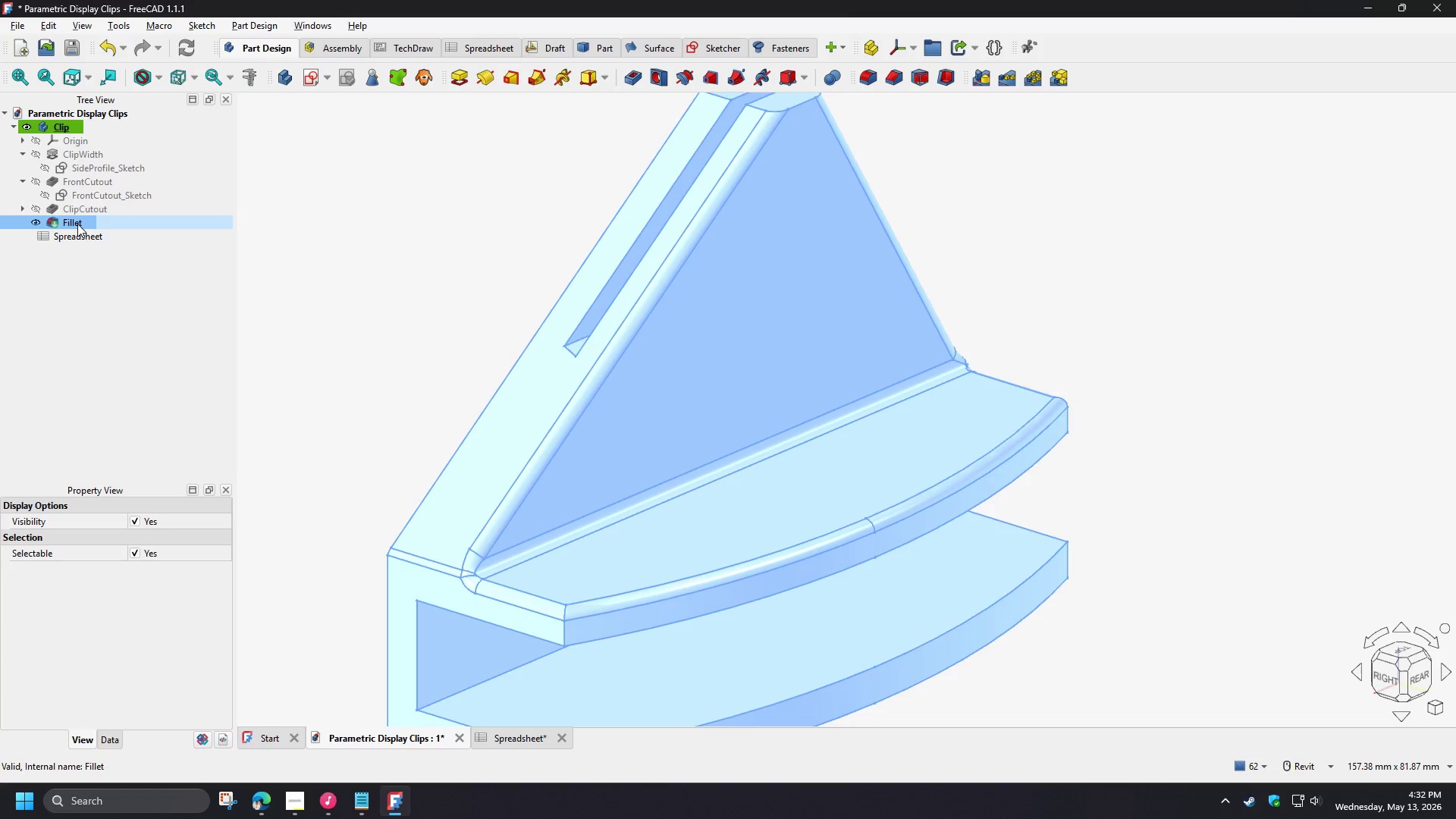 
double_click([85, 165])
 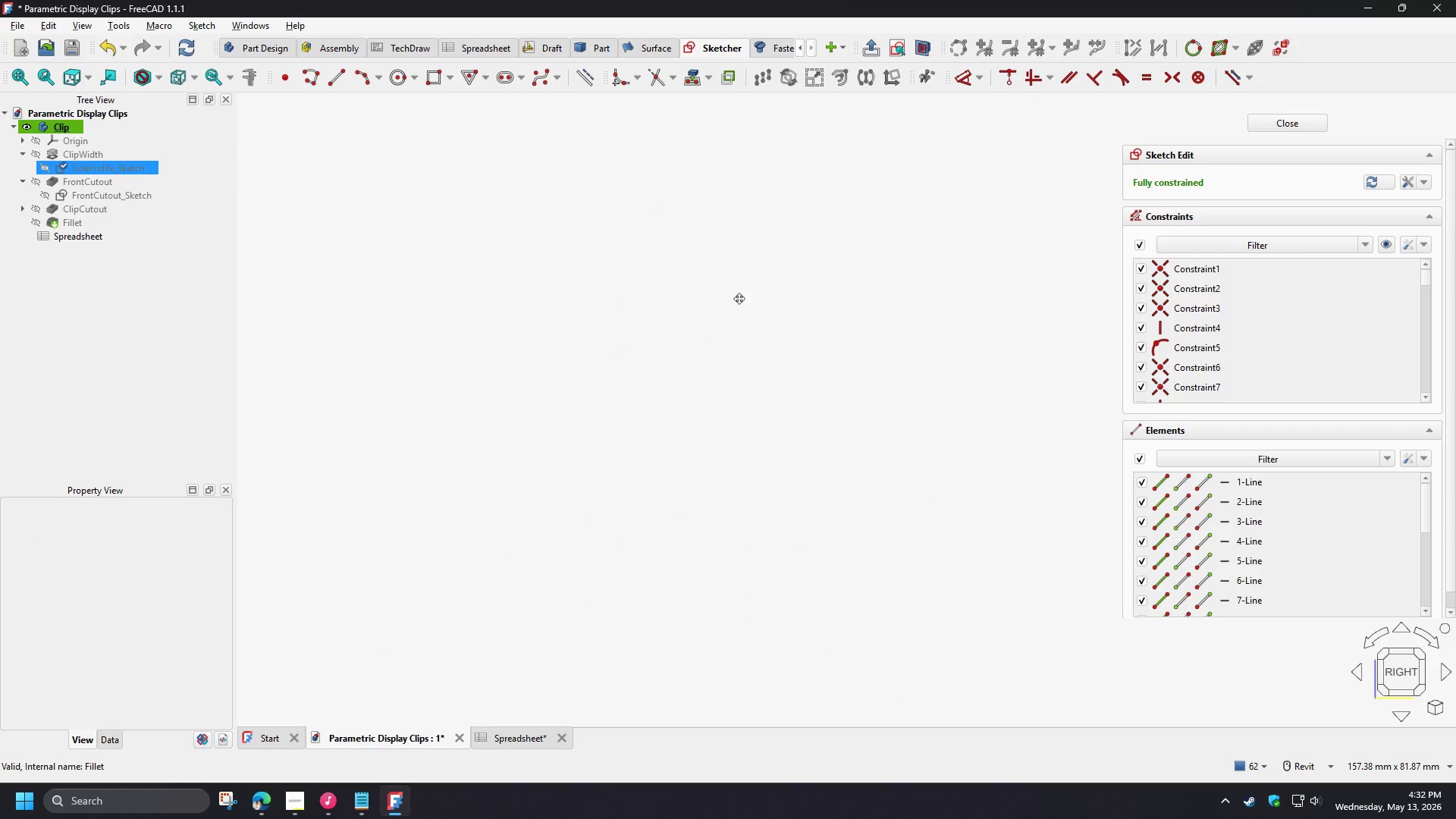 
scroll: coordinate [689, 429], scroll_direction: down, amount: 6.0
 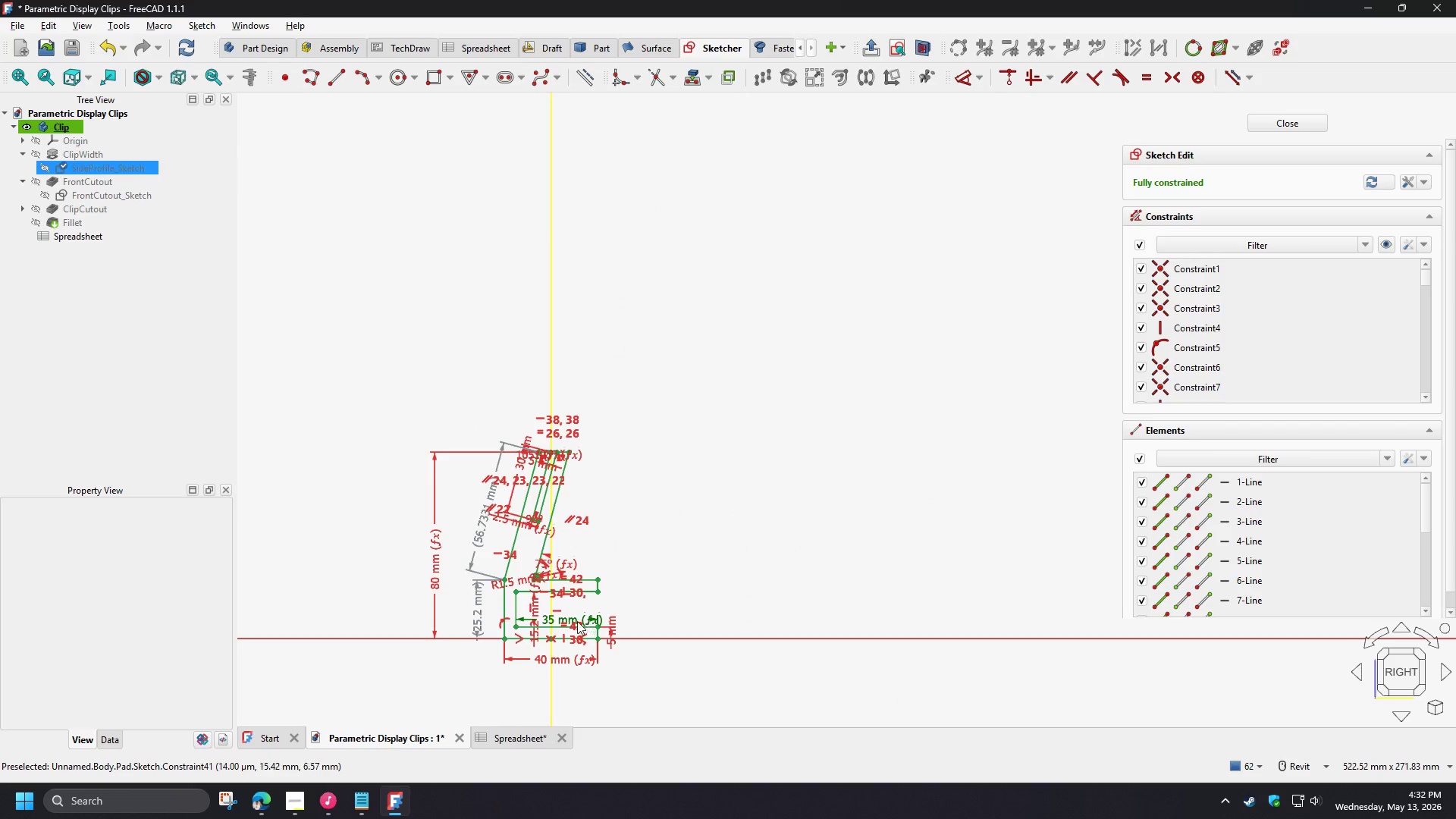 
scroll: coordinate [416, 536], scroll_direction: up, amount: 11.0
 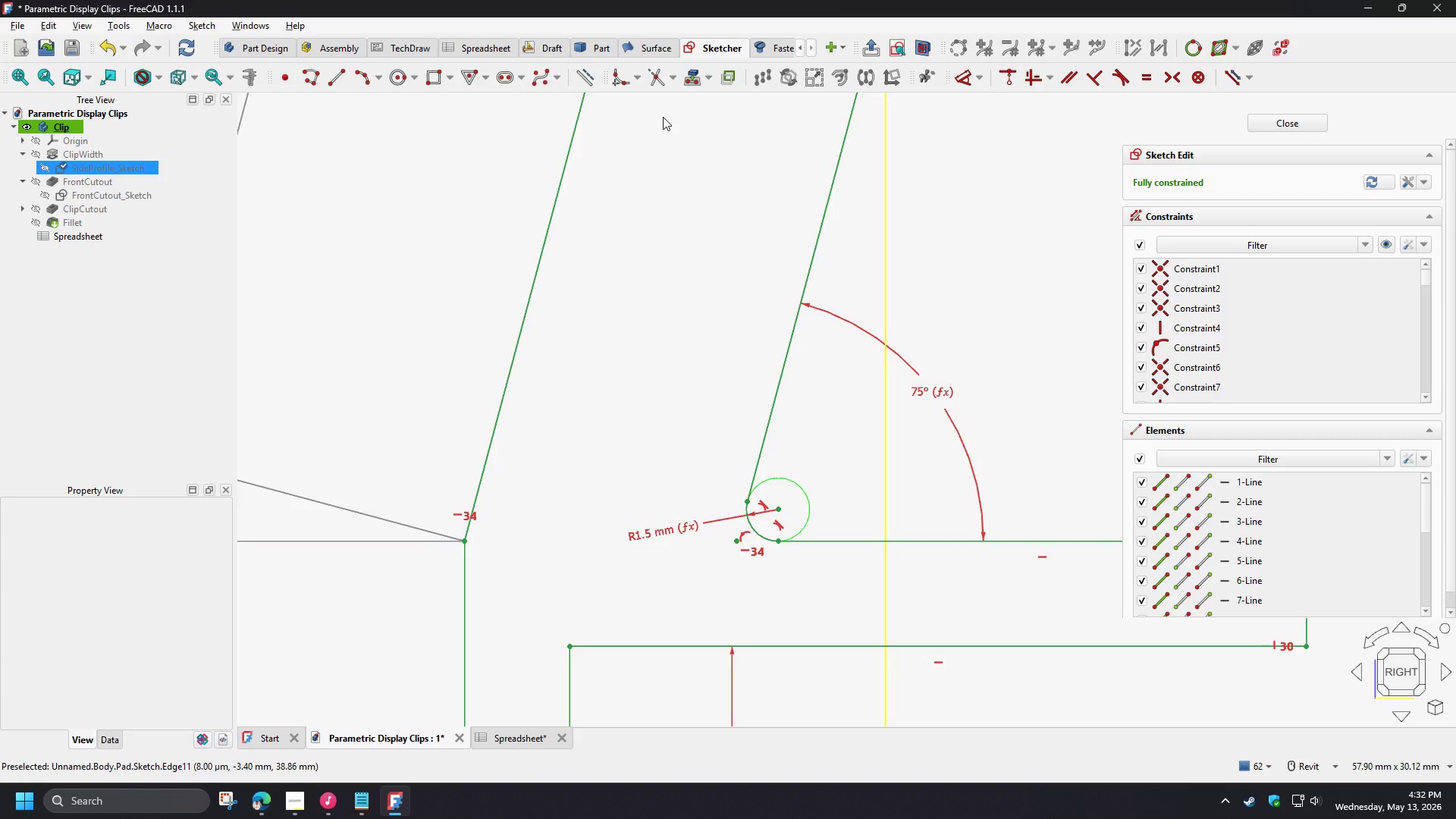 
left_click([625, 77])
 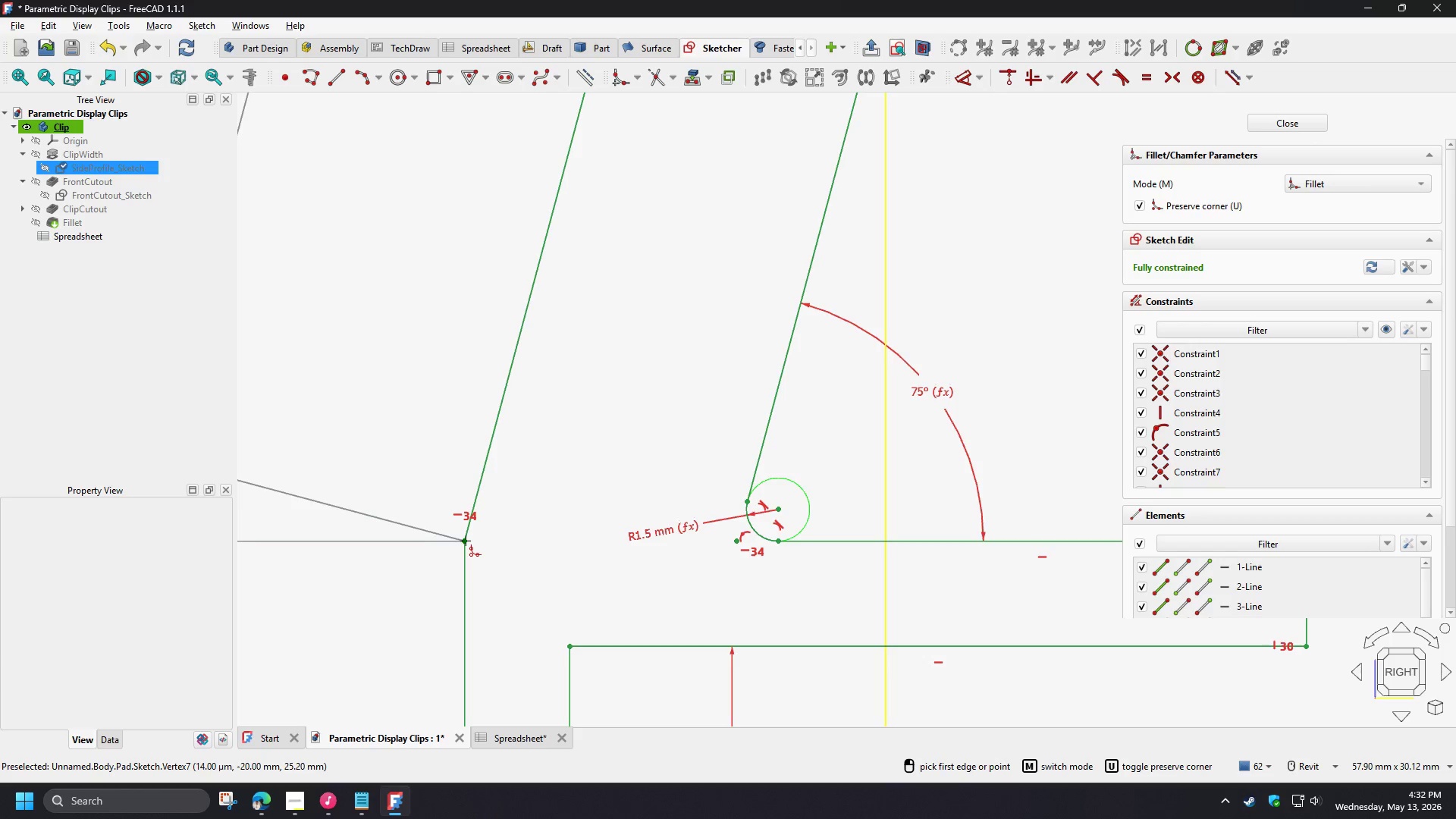 
left_click([466, 541])
 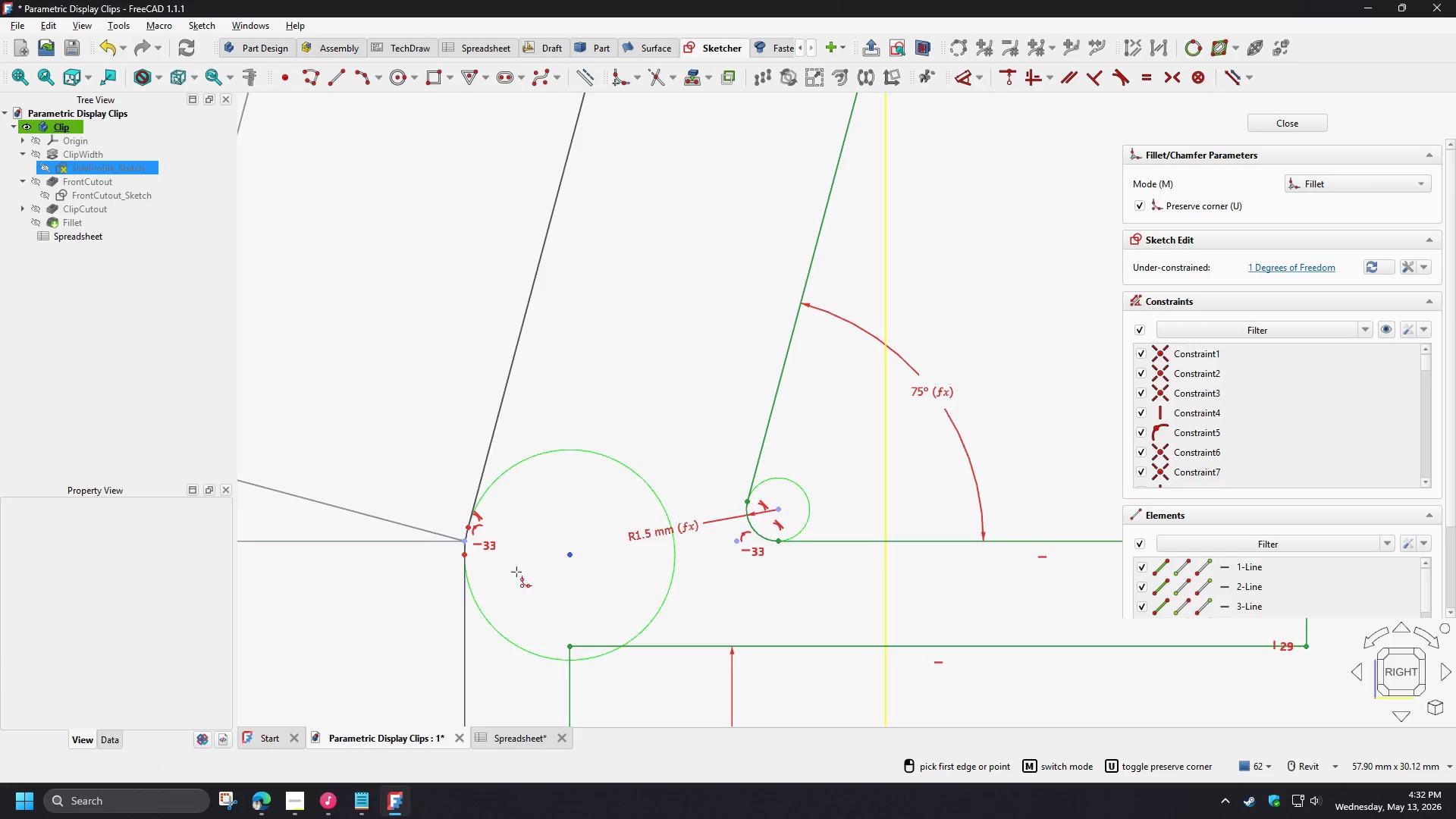 
right_click([556, 504])
 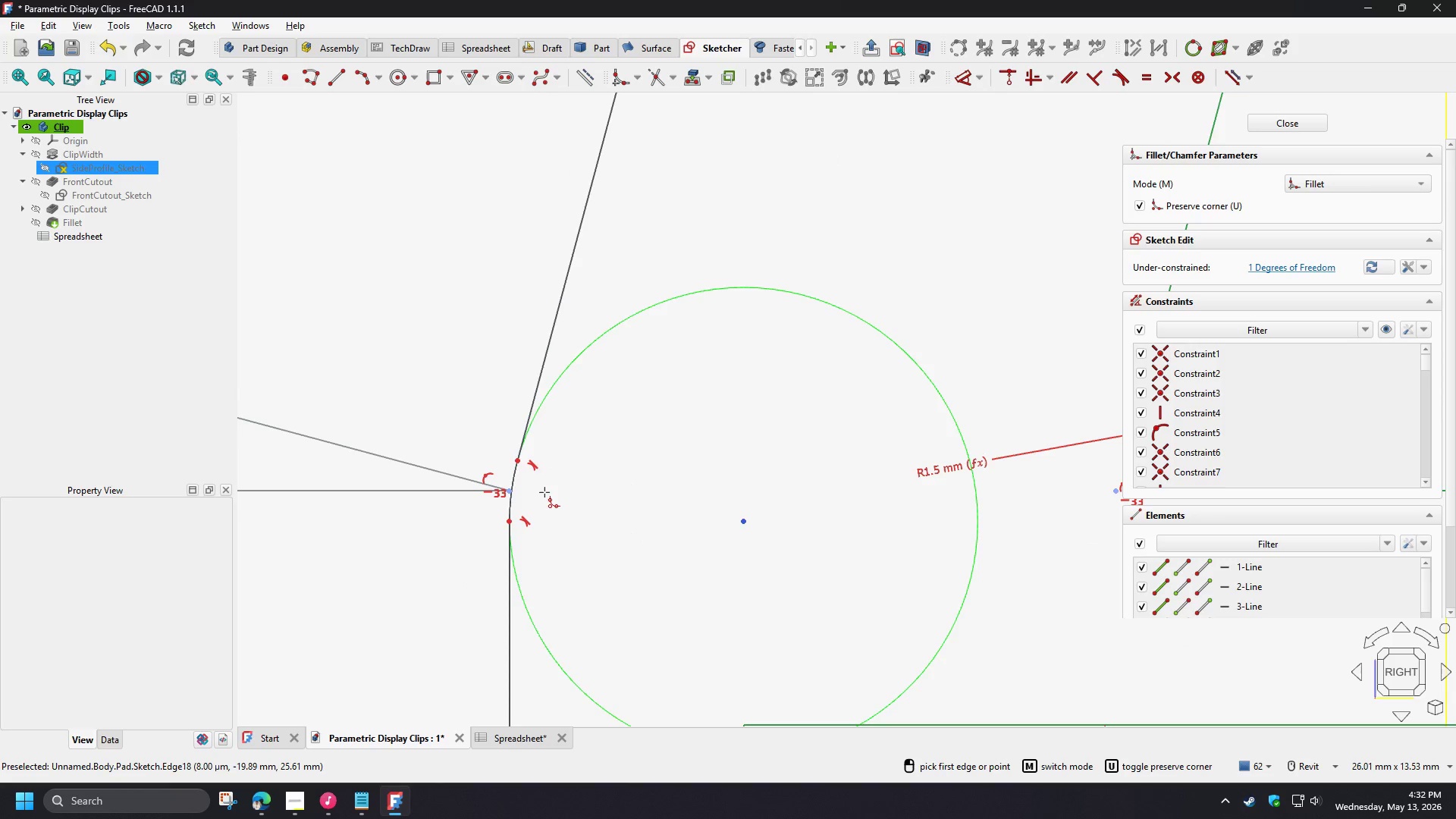 
scroll: coordinate [428, 582], scroll_direction: up, amount: 4.0
 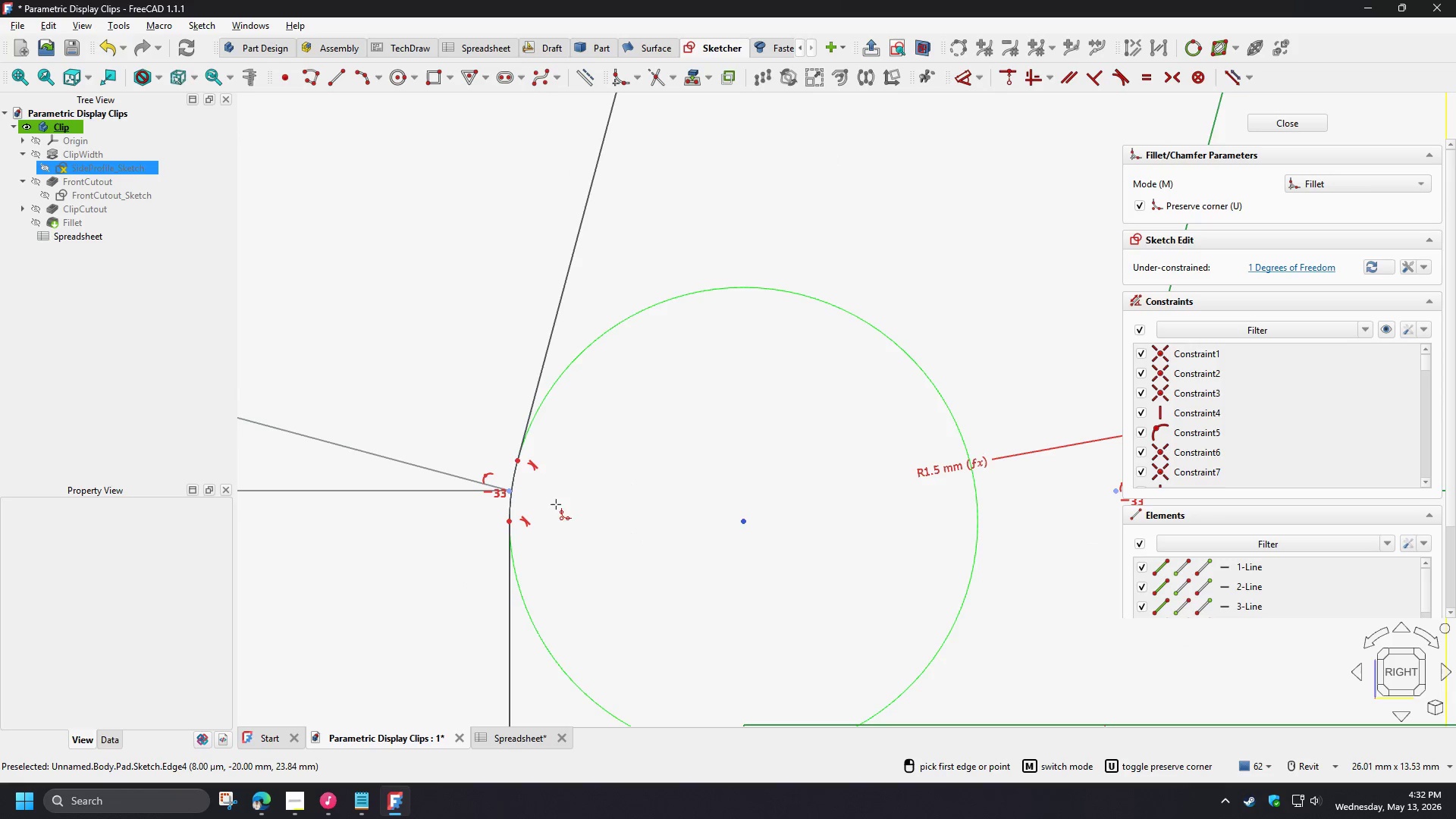 
right_click([544, 492])
 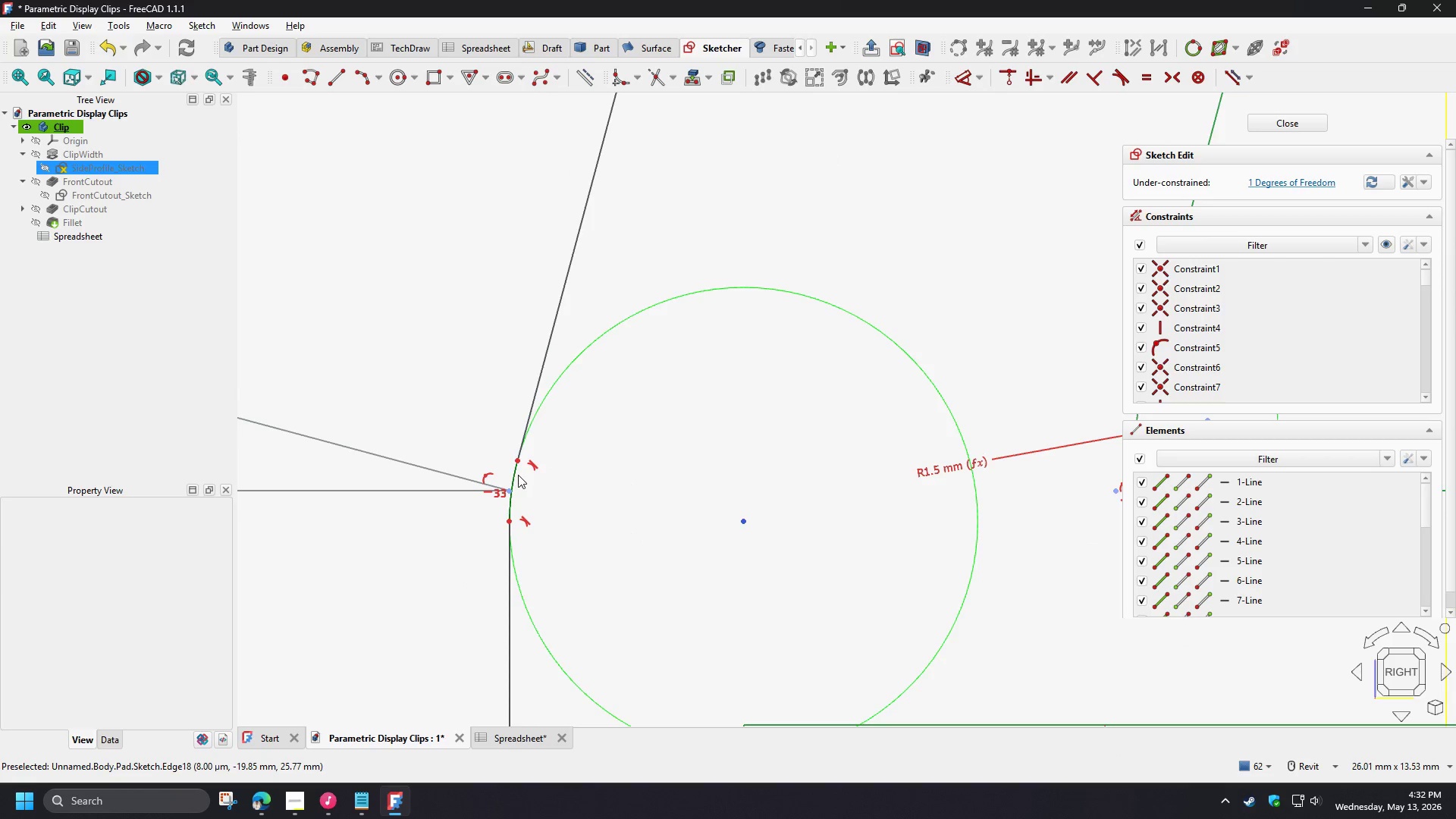 
left_click([518, 475])
 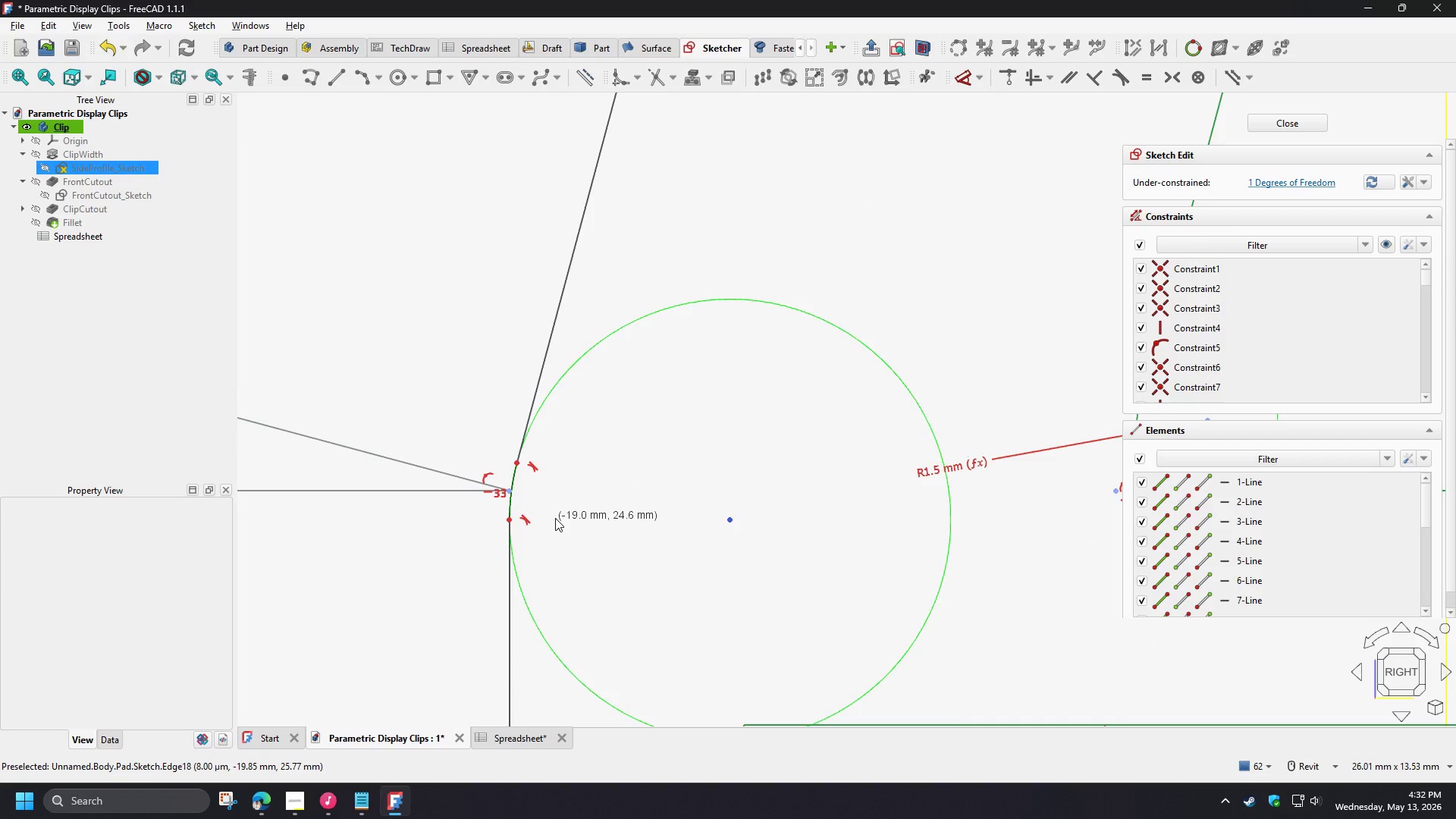 
left_click([555, 518])
 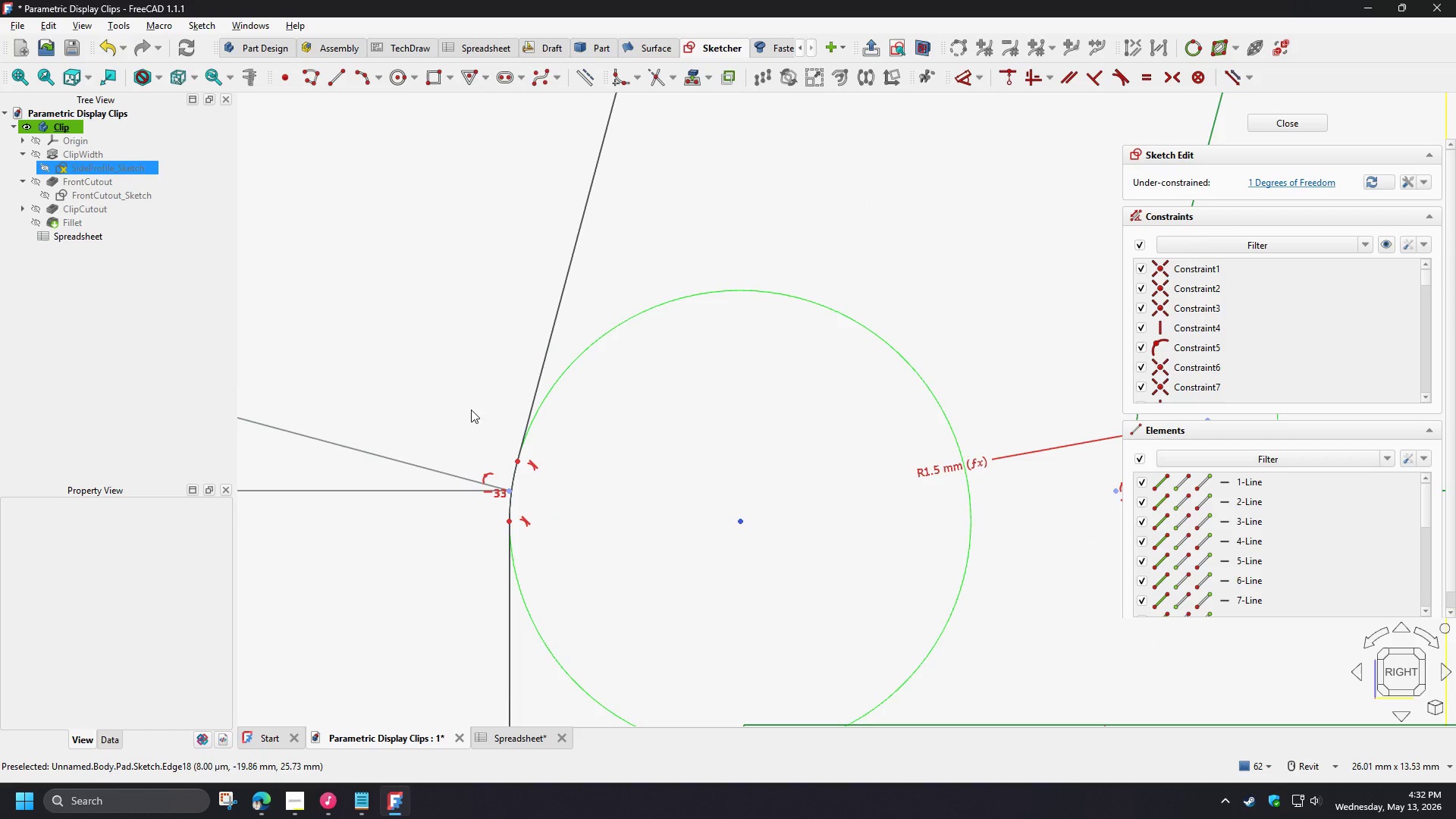 
left_click([425, 351])
 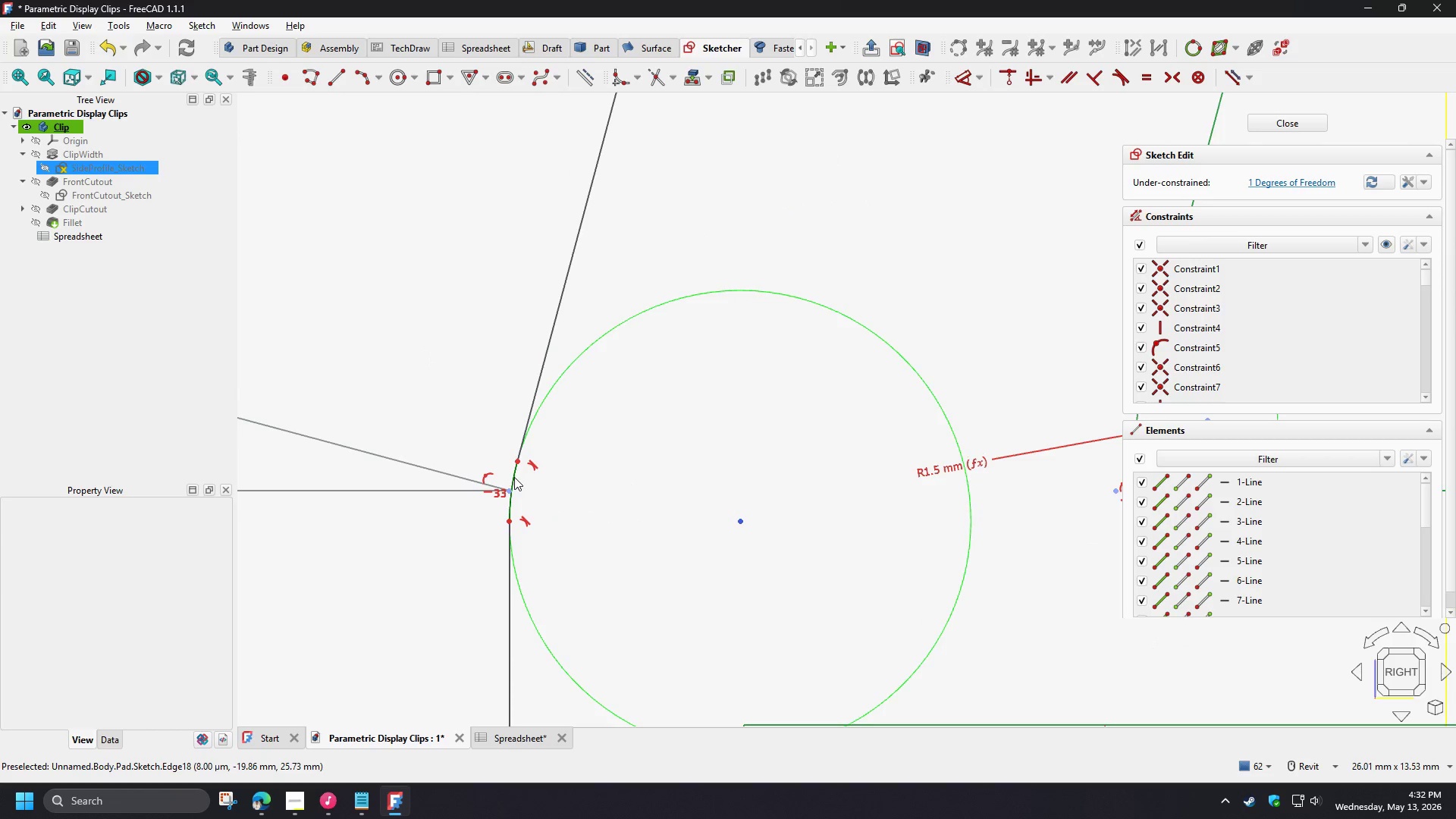 
left_click([513, 477])
 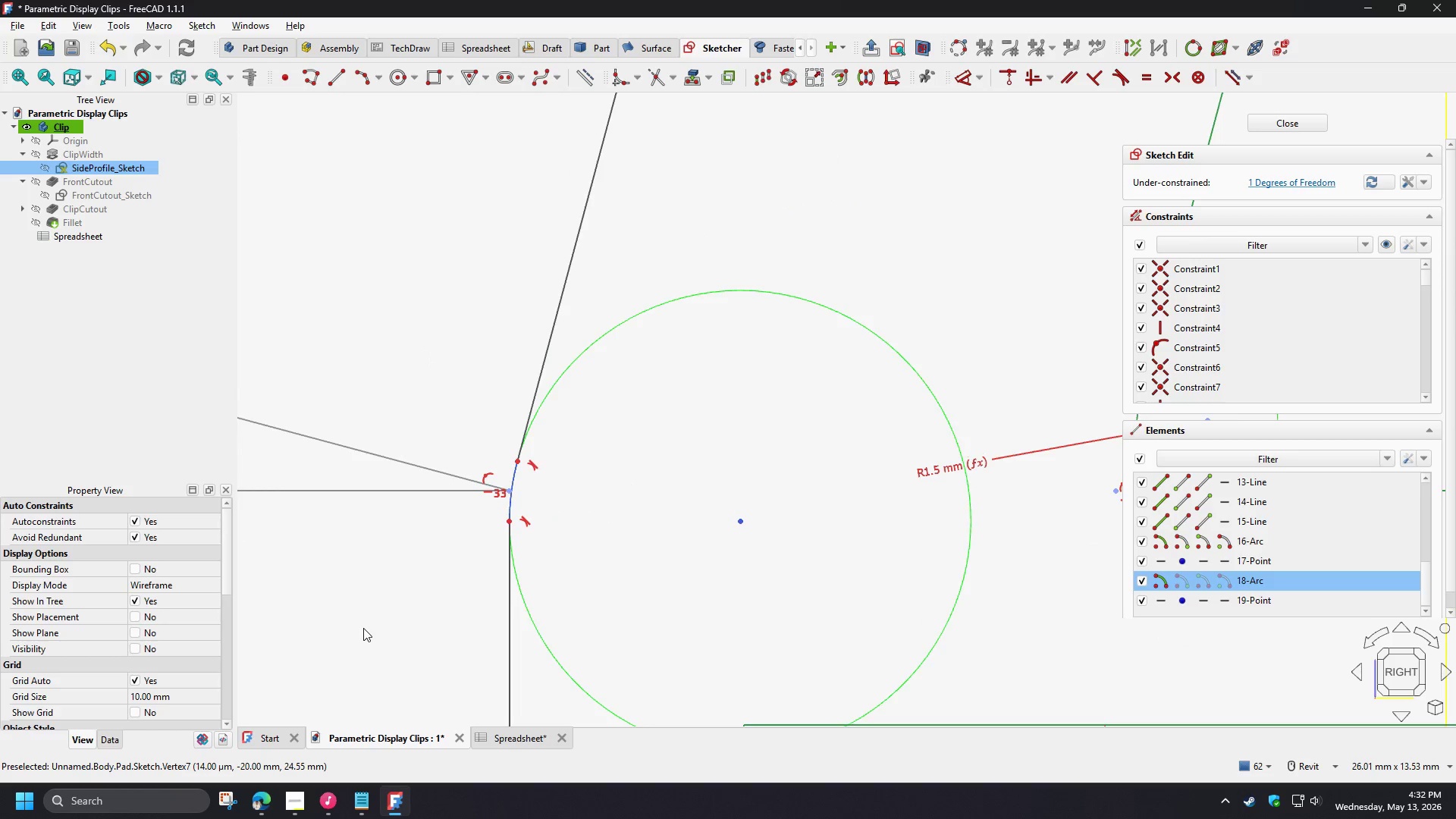 
scroll: coordinate [363, 628], scroll_direction: down, amount: 3.0
 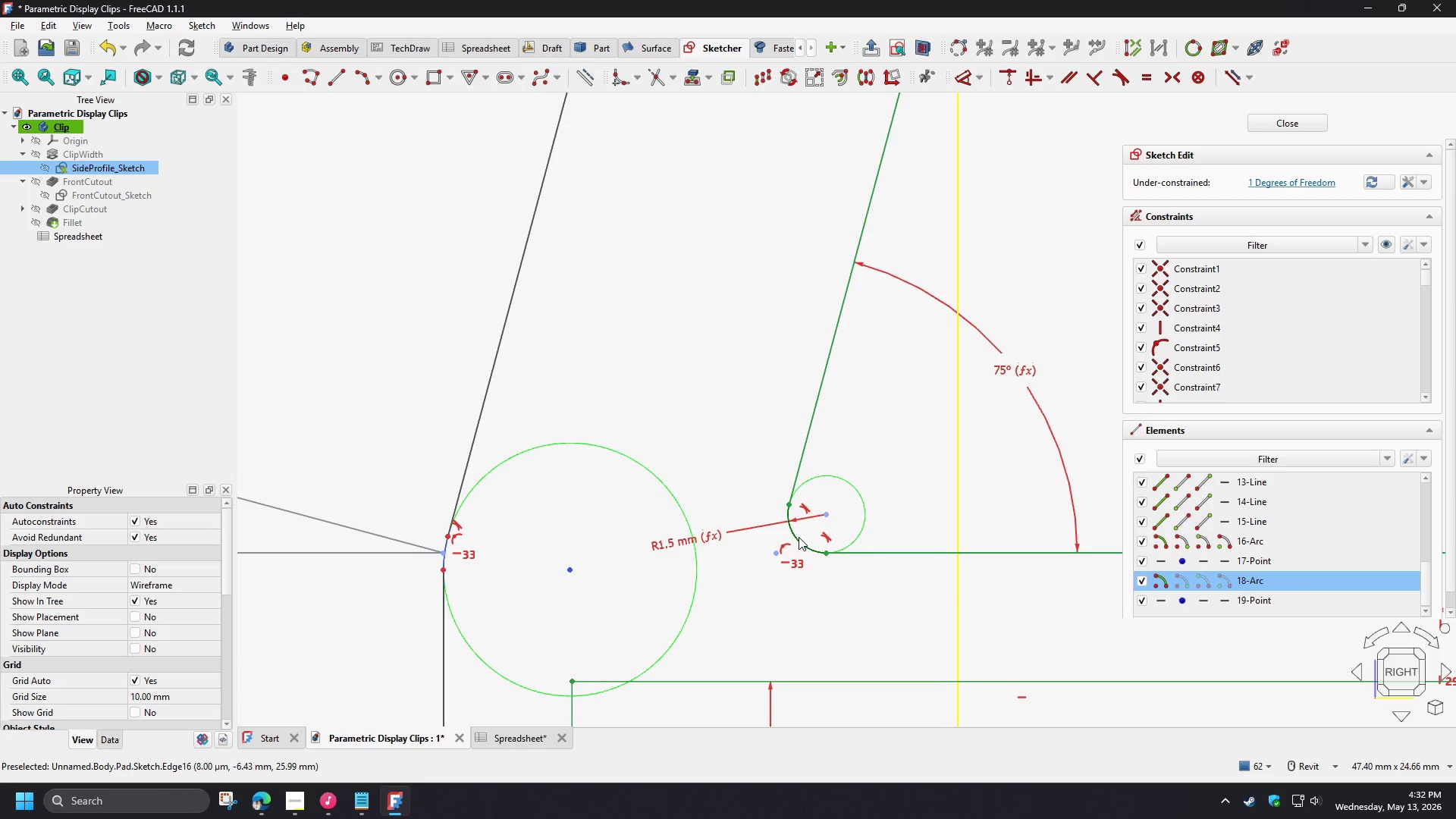 
left_click([798, 537])
 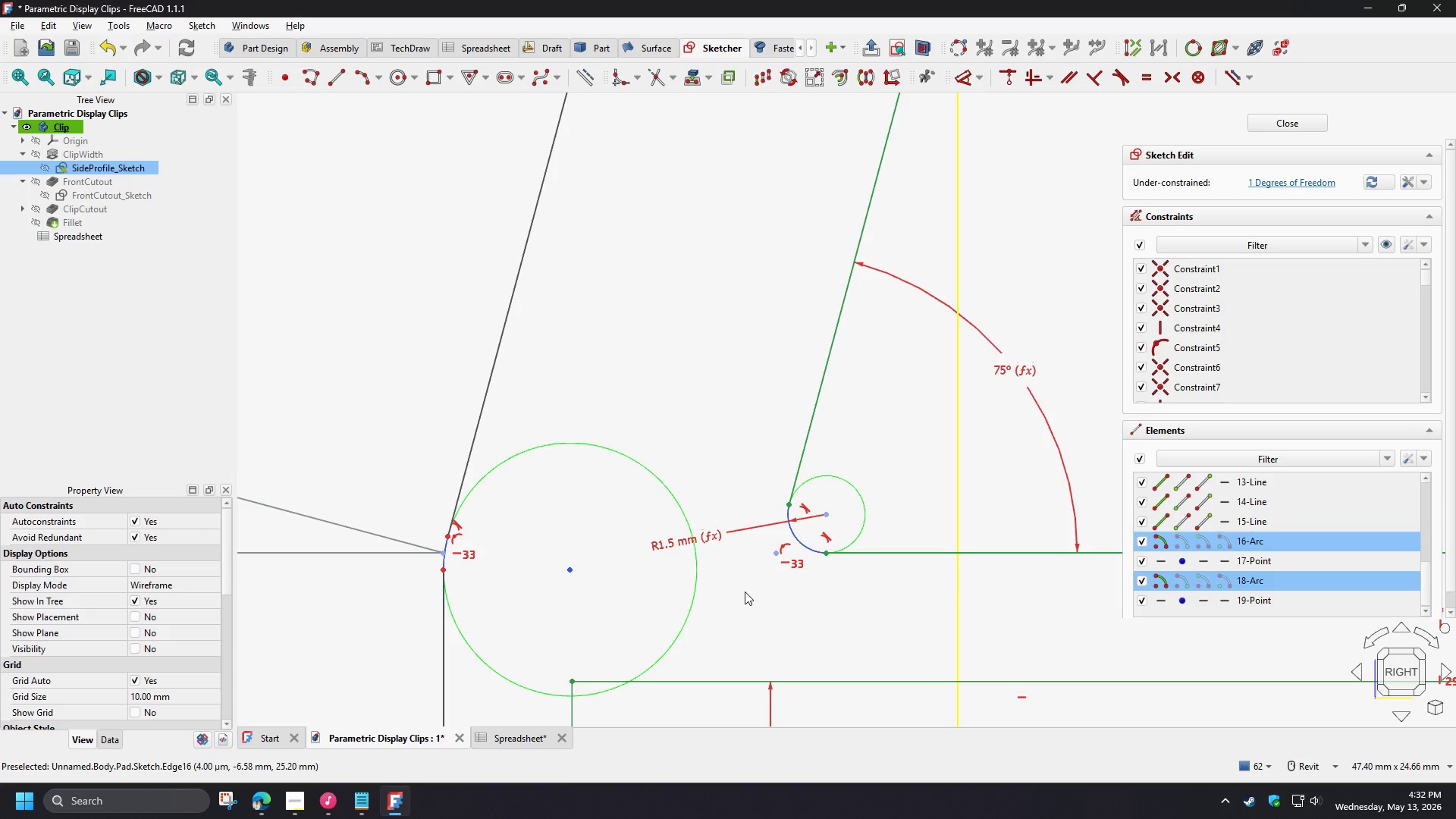 
key(E)
 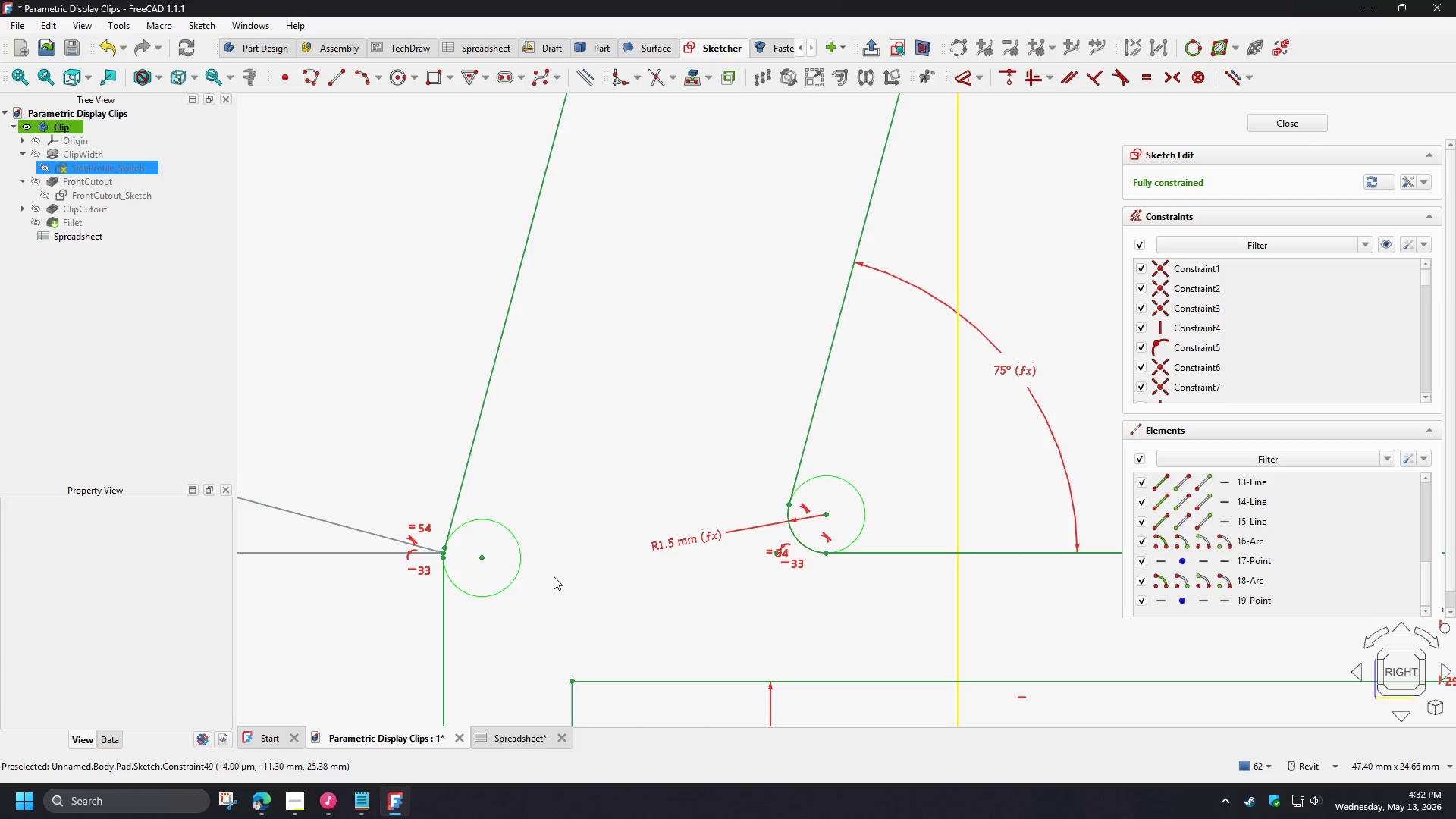 
scroll: coordinate [457, 590], scroll_direction: up, amount: 5.0
 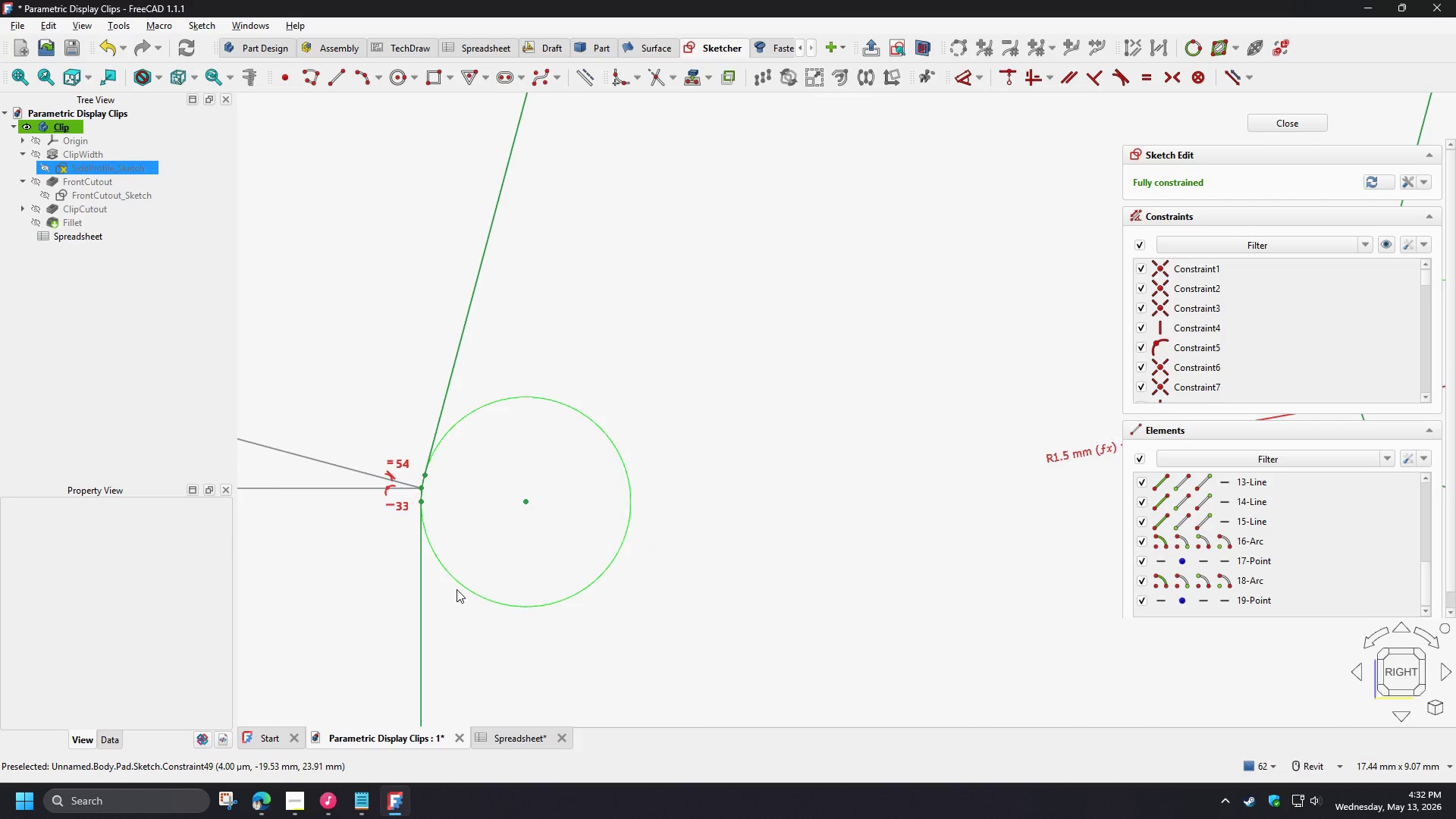 
scroll: coordinate [532, 554], scroll_direction: down, amount: 13.0
 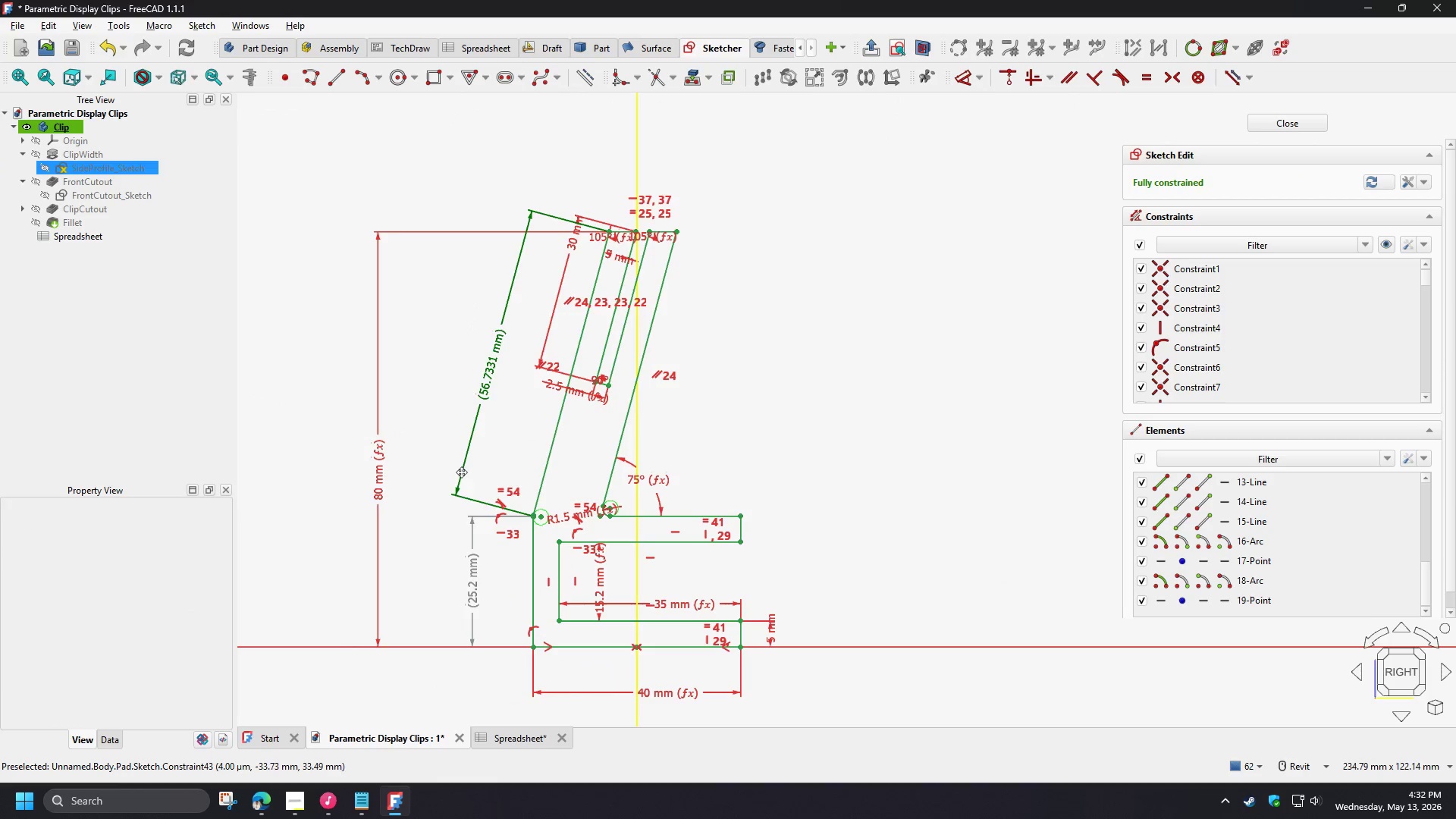 
scroll: coordinate [581, 469], scroll_direction: up, amount: 4.0
 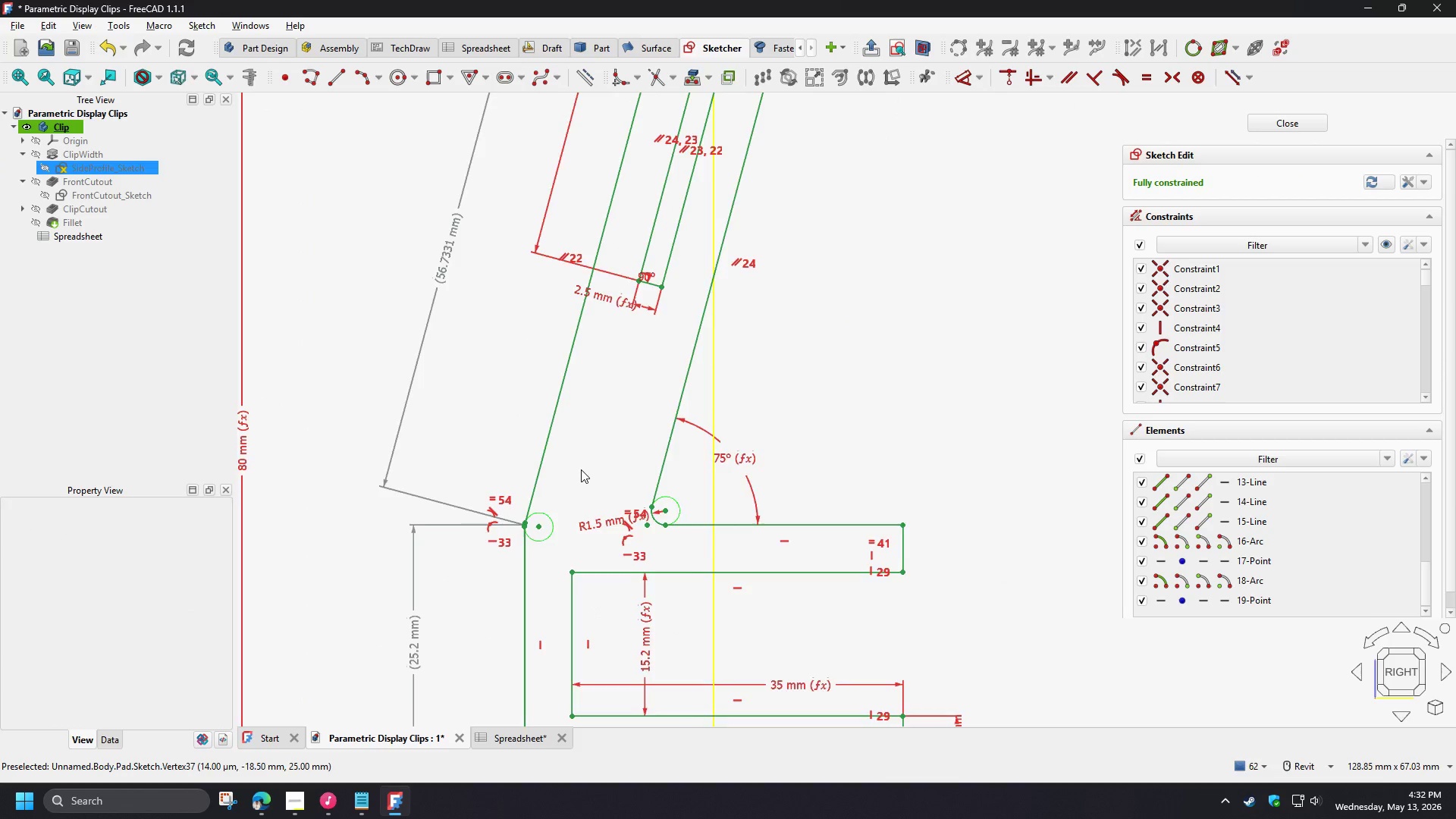 
scroll: coordinate [581, 469], scroll_direction: down, amount: 3.0
 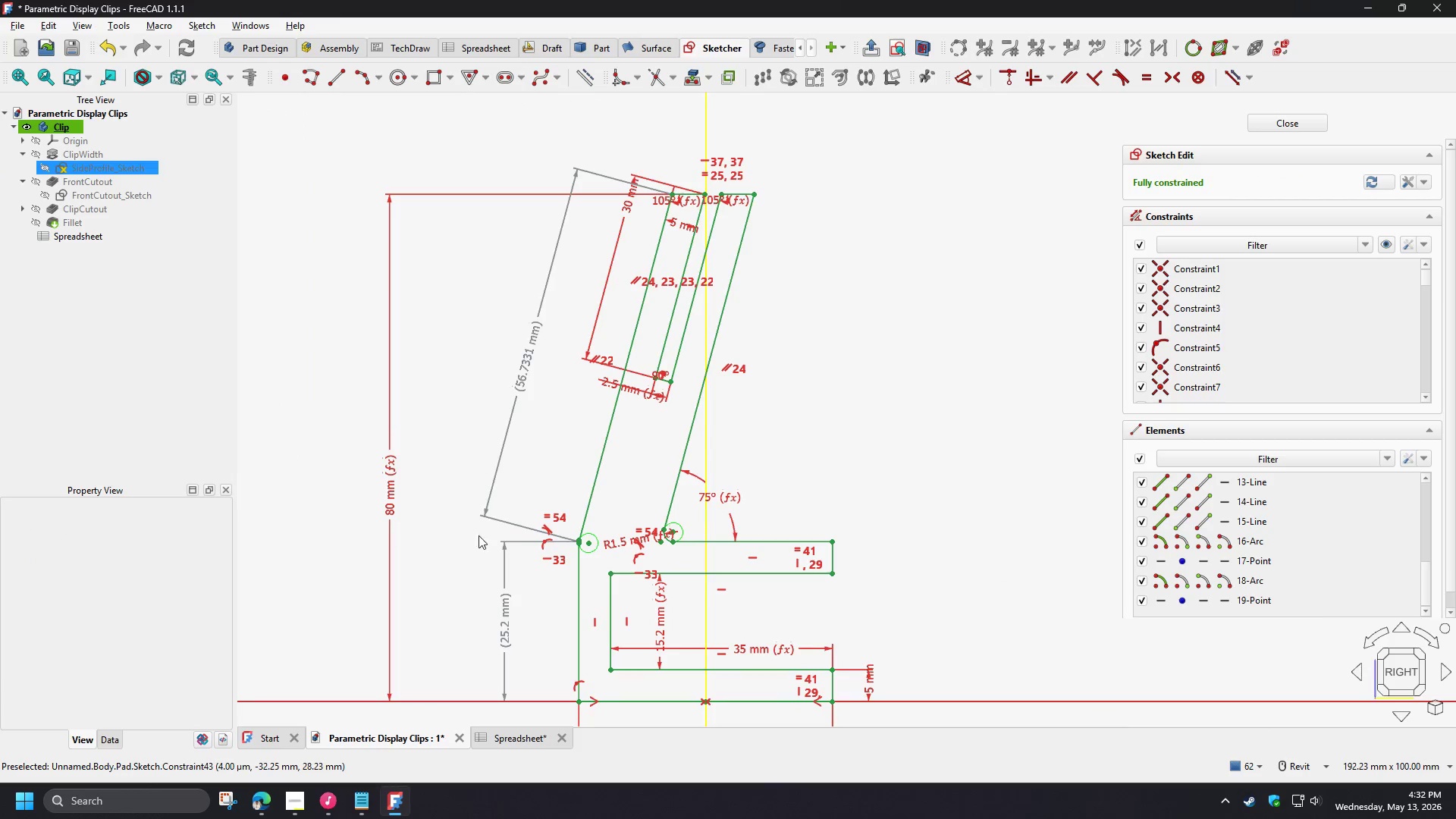 
scroll: coordinate [551, 538], scroll_direction: up, amount: 16.0
 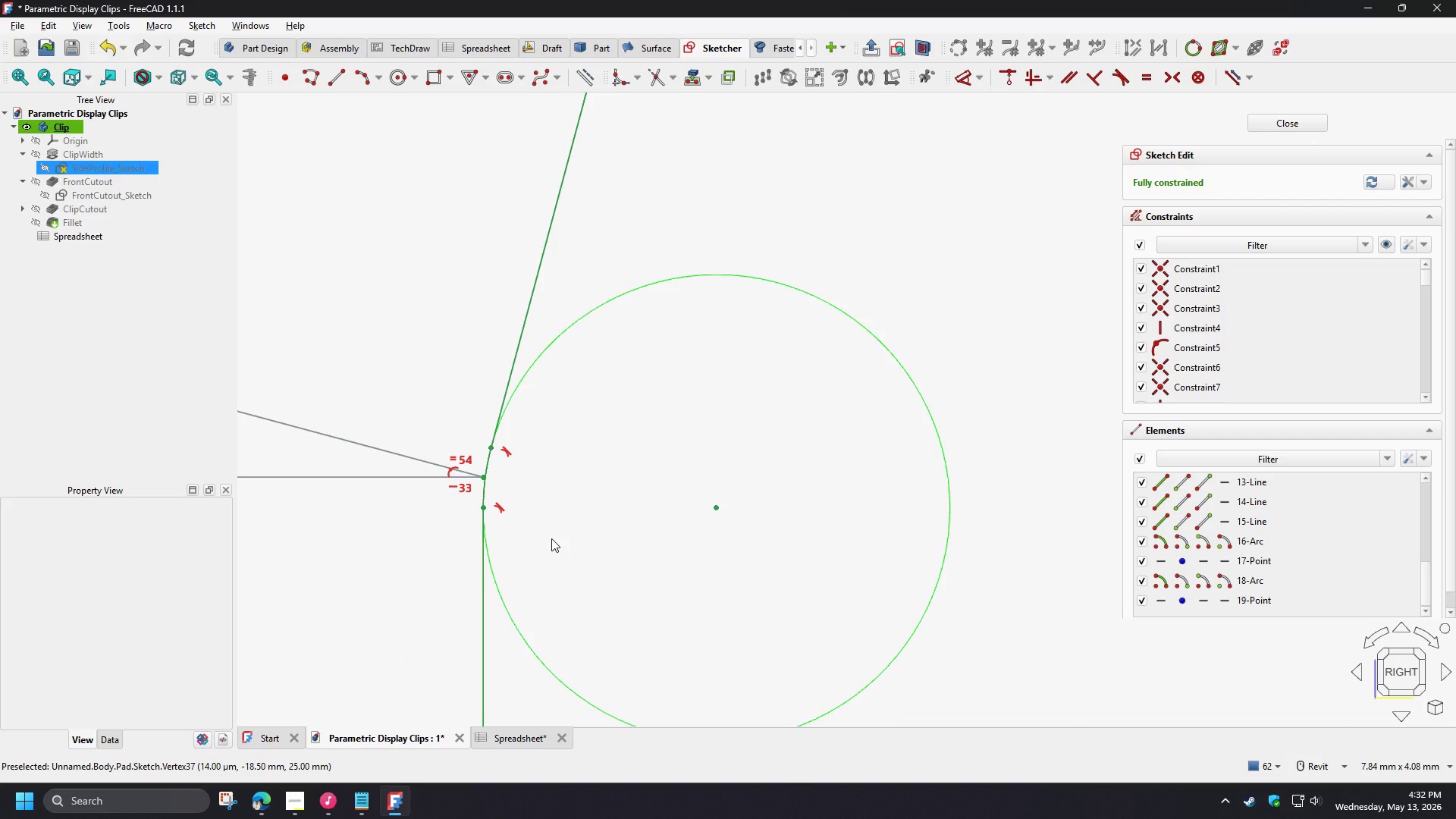 
scroll: coordinate [602, 574], scroll_direction: down, amount: 19.0
 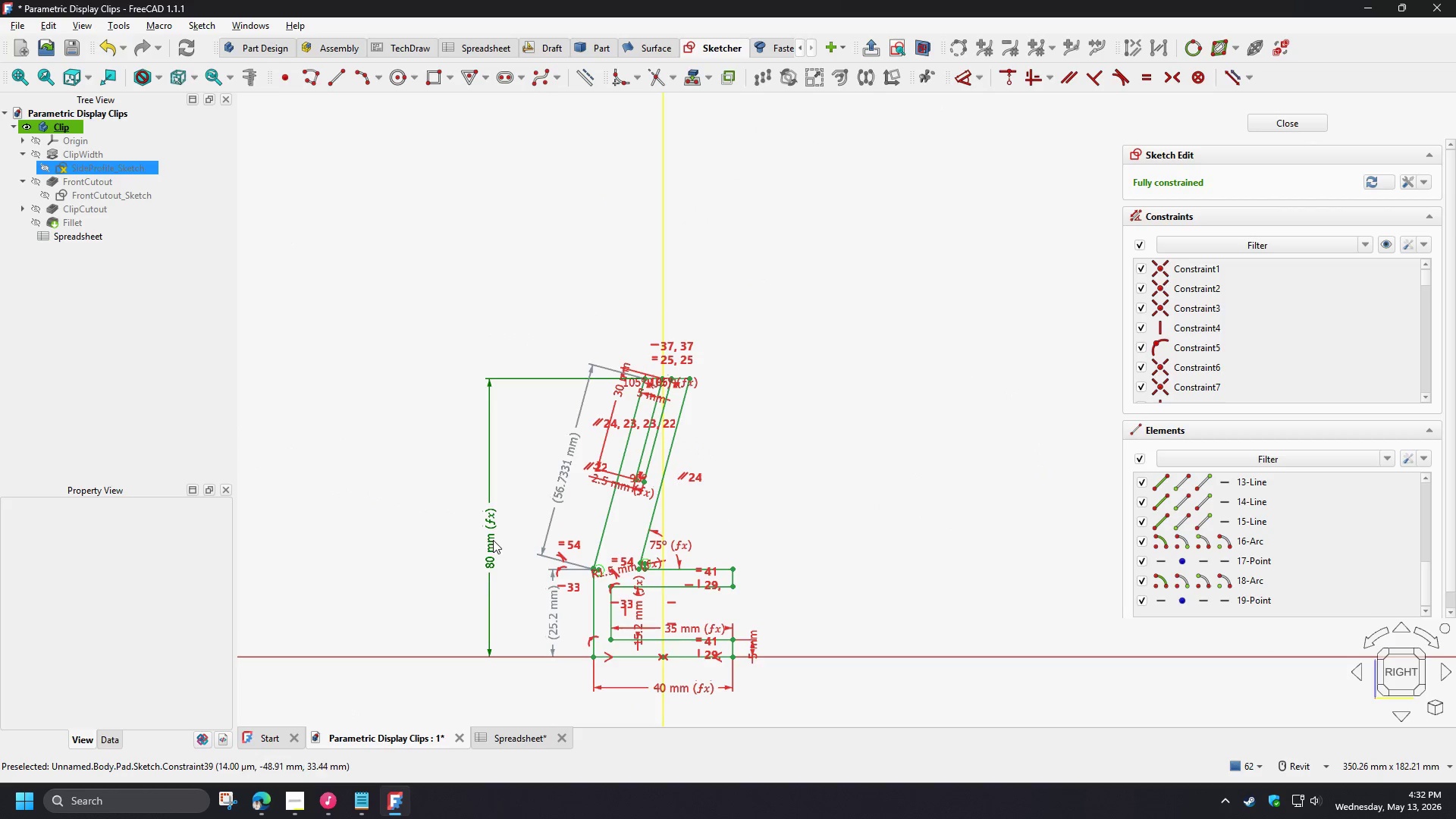 
double_click([493, 540])
 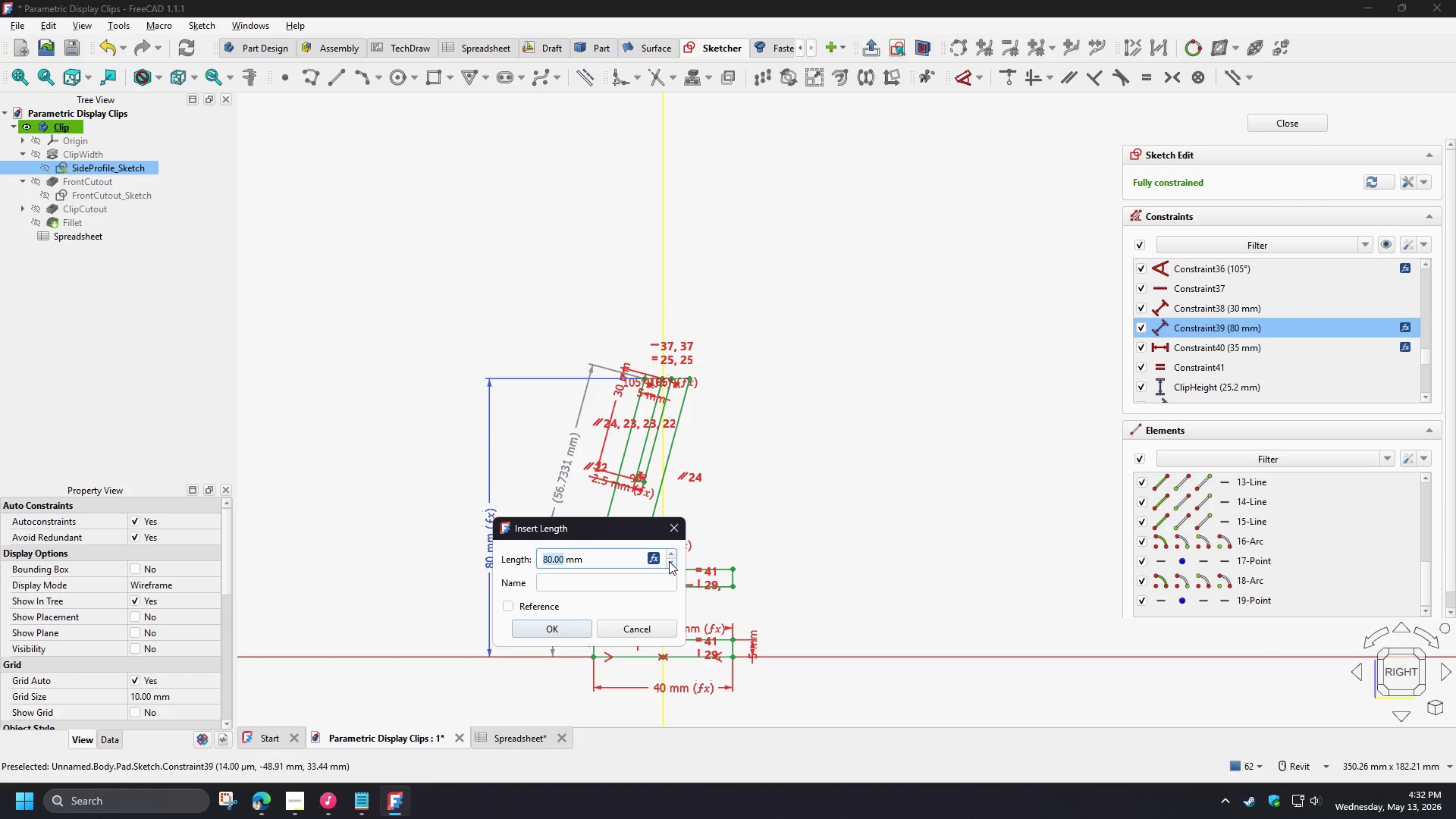 
left_click([656, 556])
 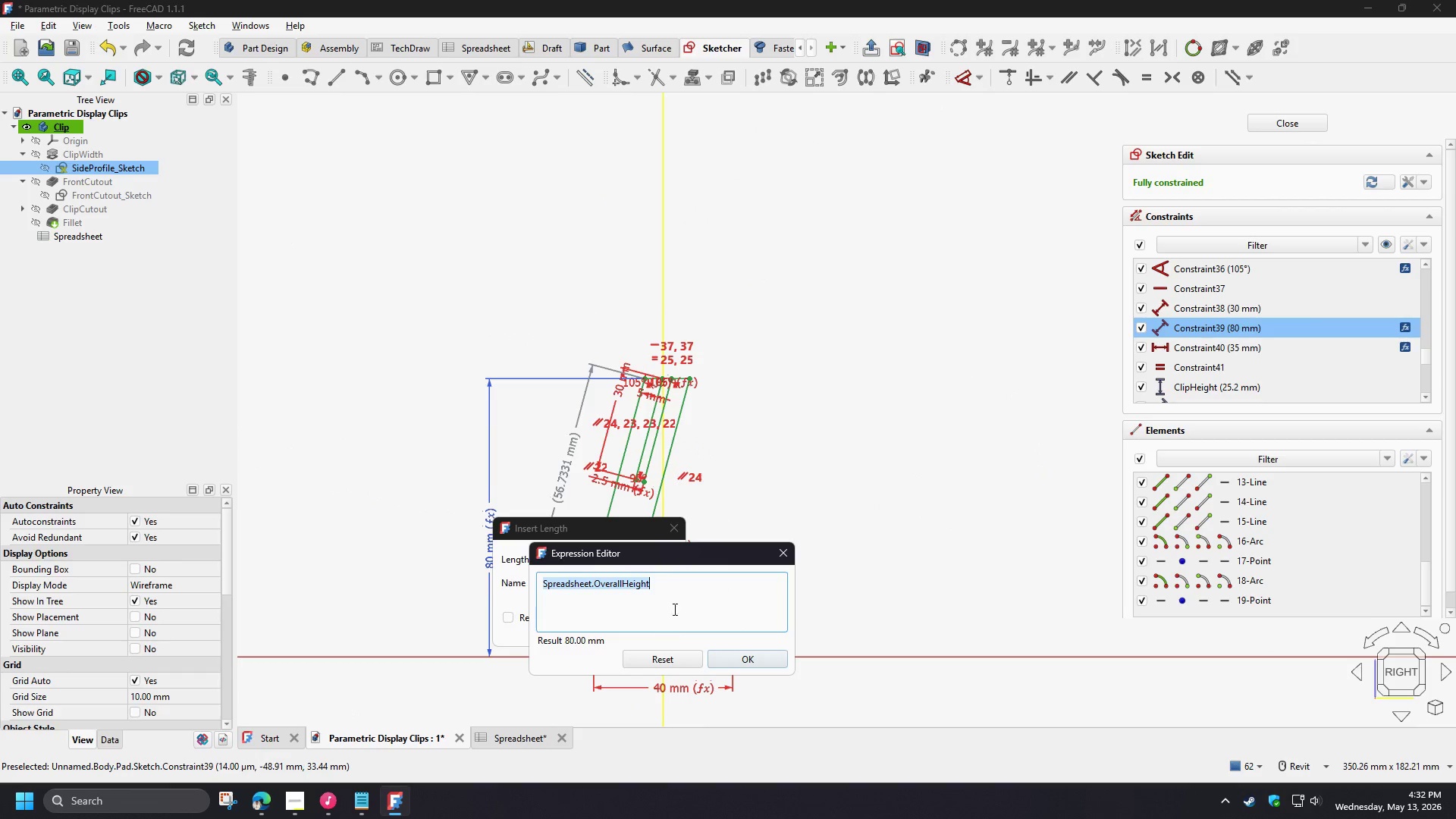 
key(Control+C)
 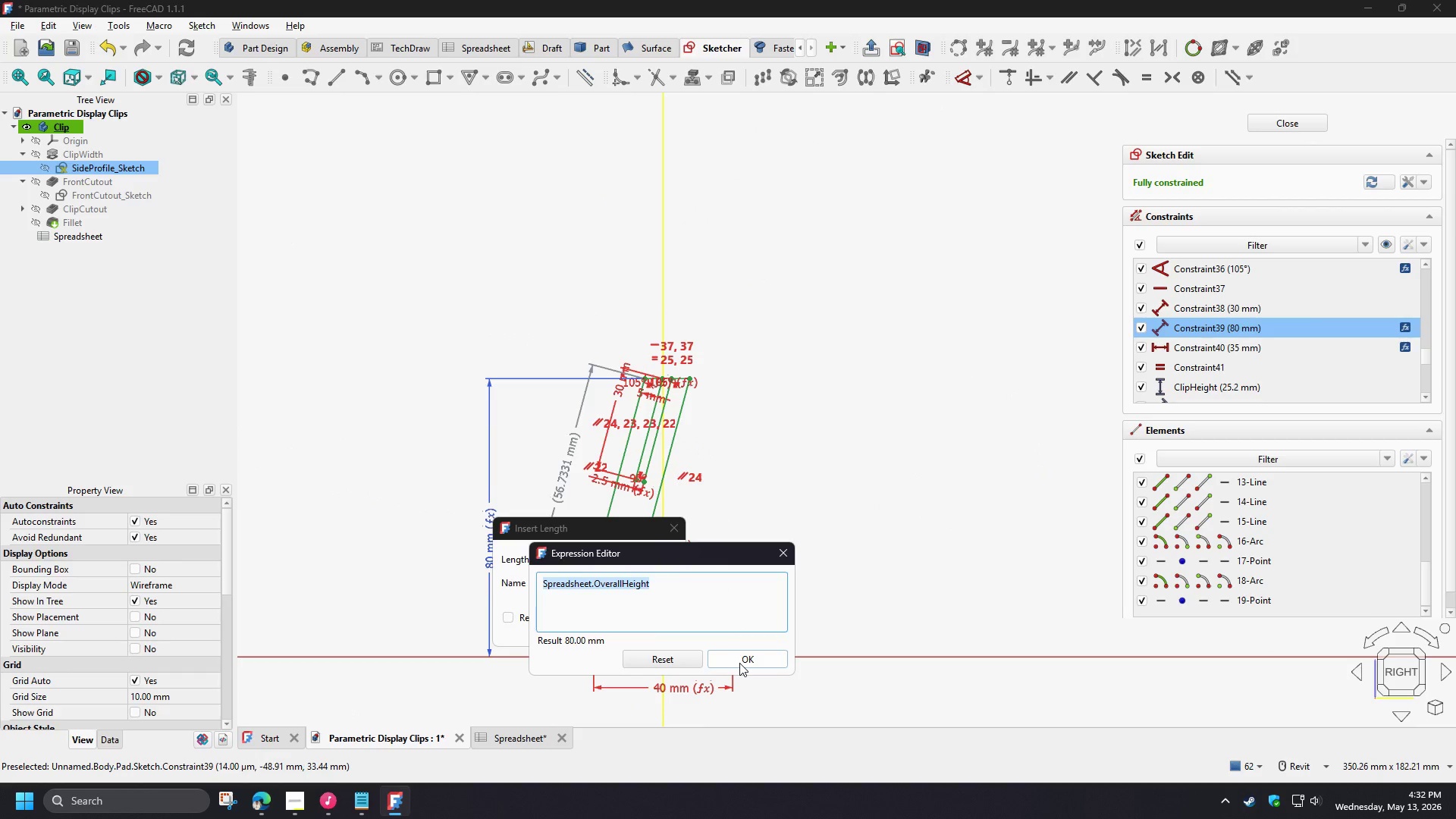 
left_click([678, 663])
 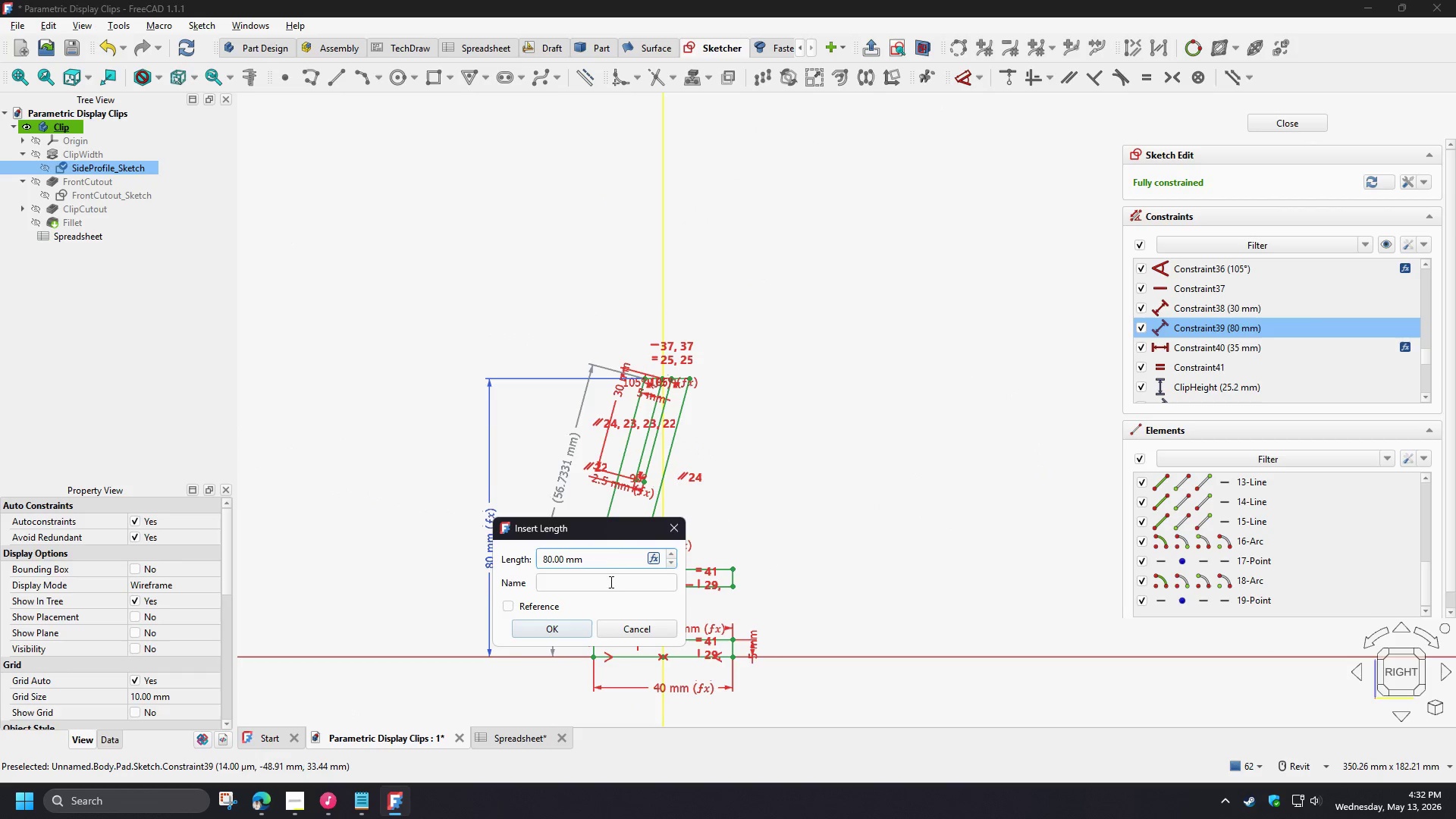 
left_click_drag(start_coordinate=[612, 558], to_coordinate=[450, 553])
 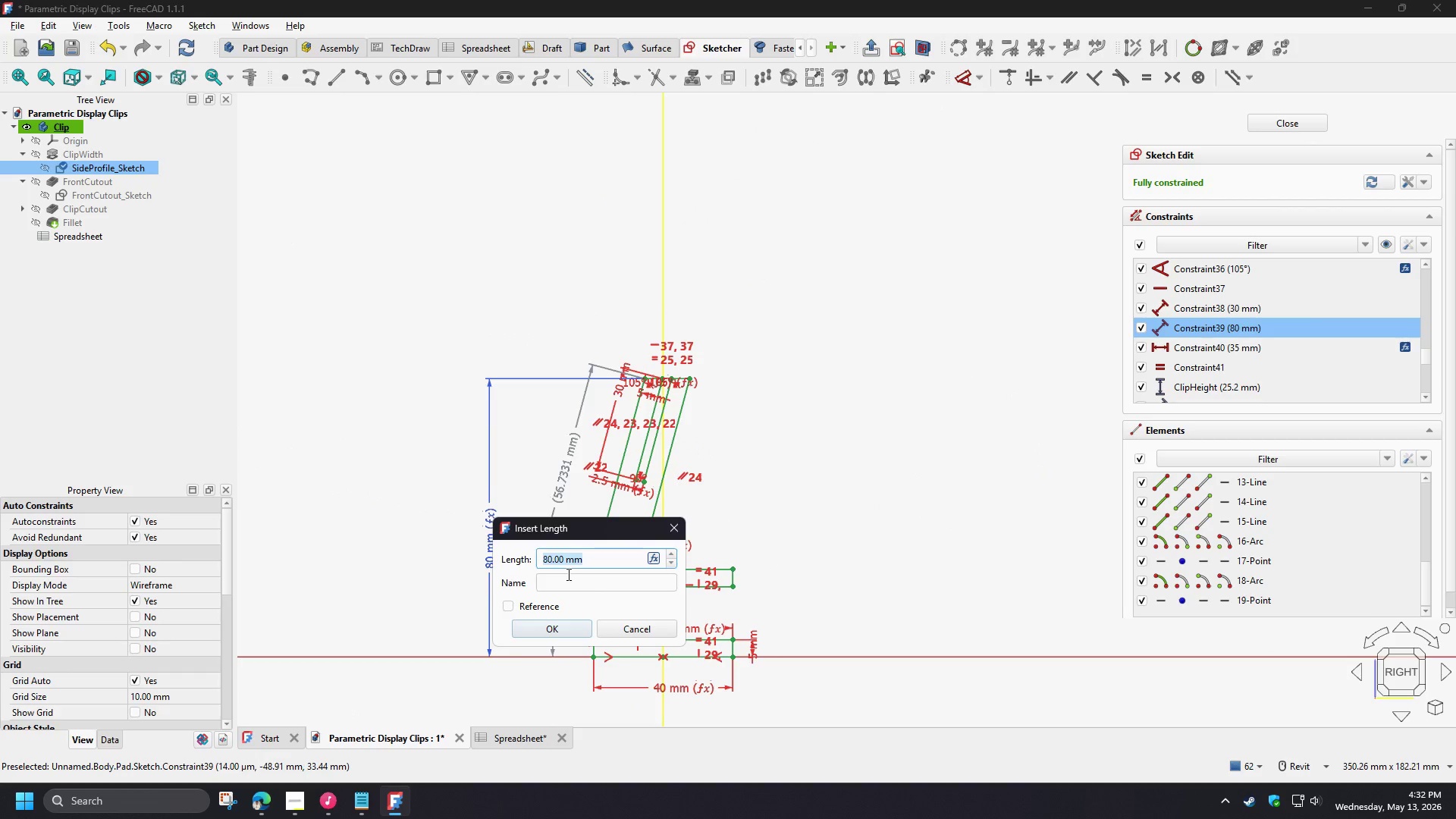 
key(Numpad6)
 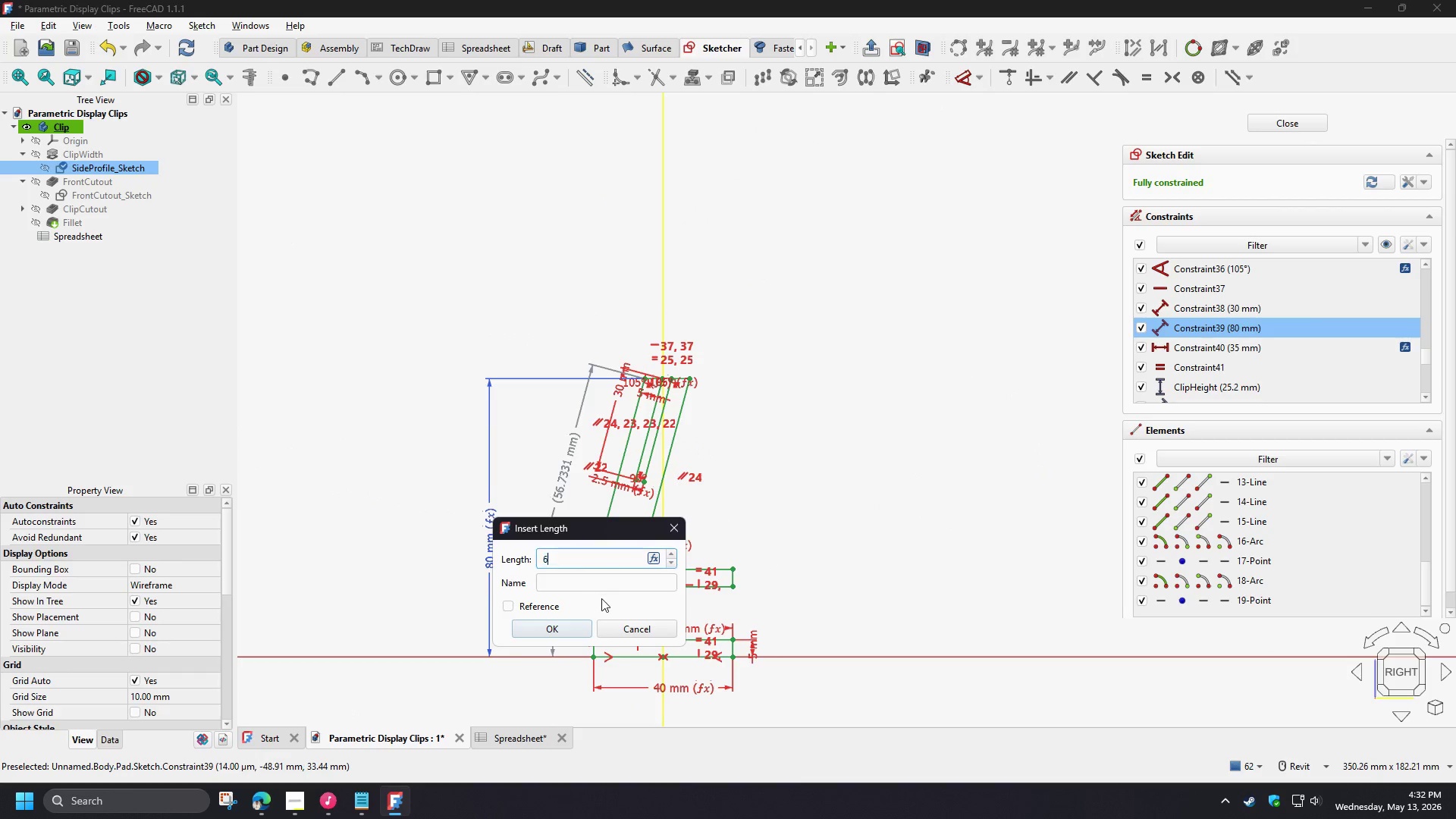 
key(Numpad0)
 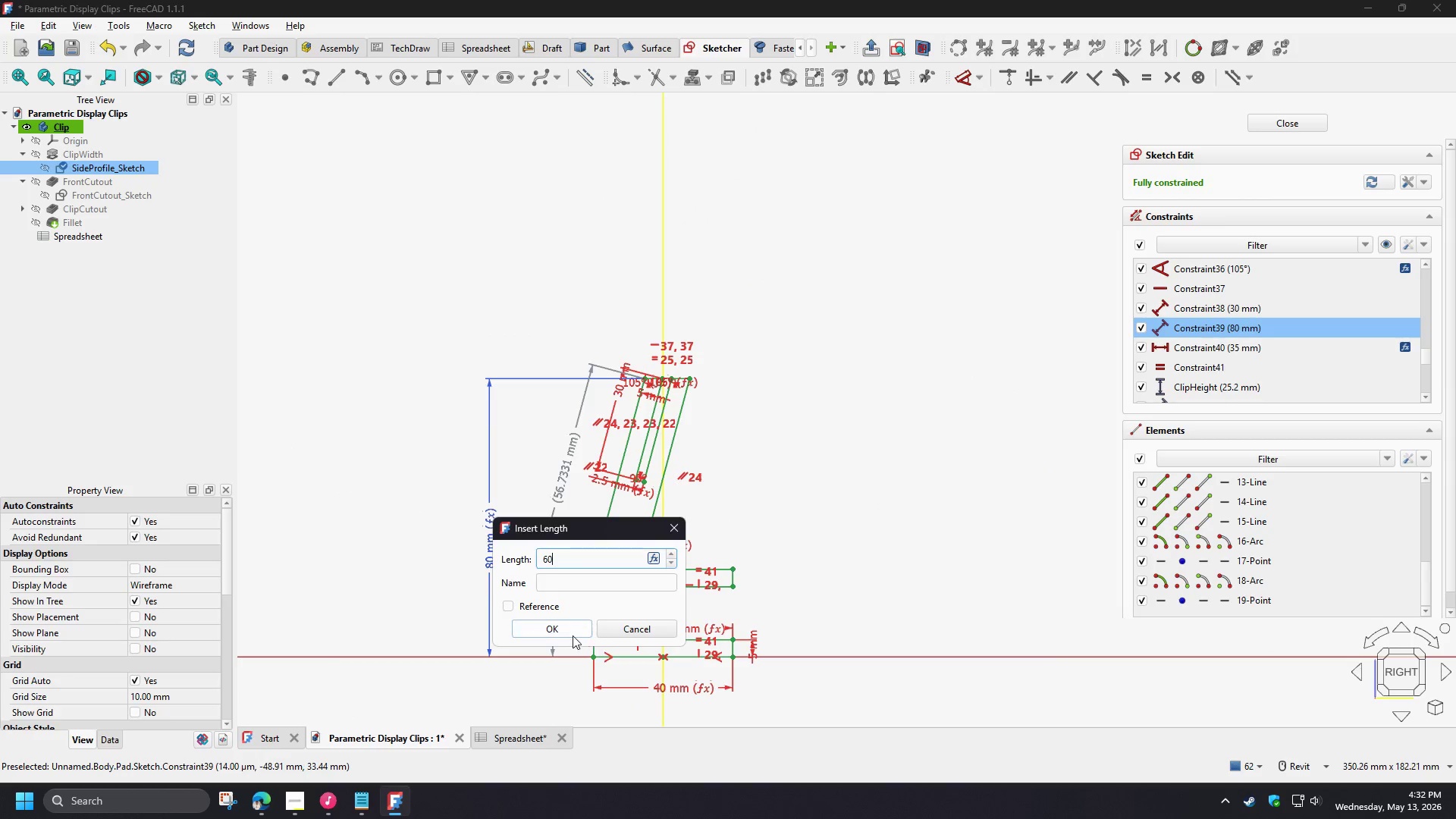 
left_click([564, 635])
 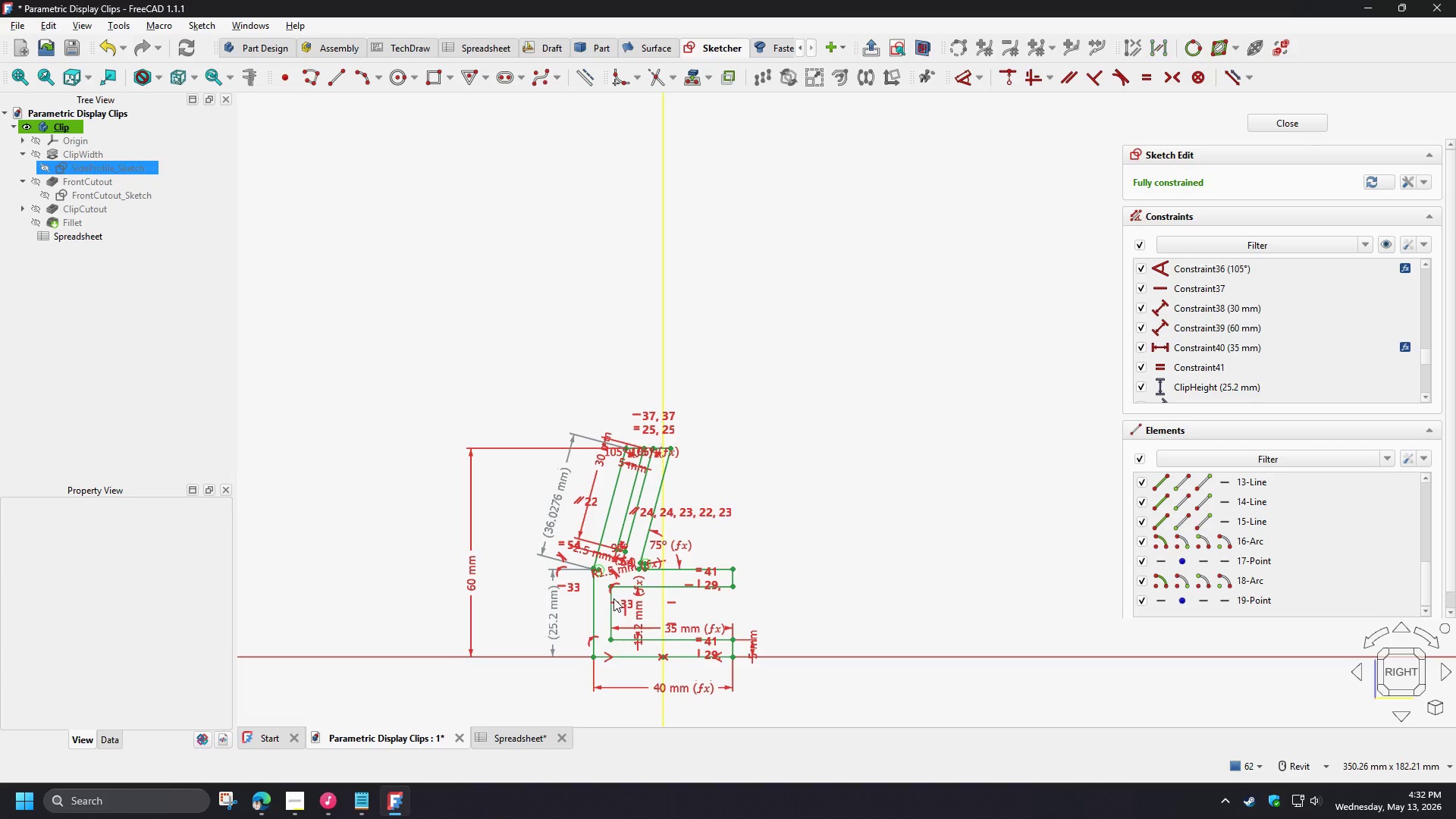 
scroll: coordinate [594, 591], scroll_direction: up, amount: 4.0
 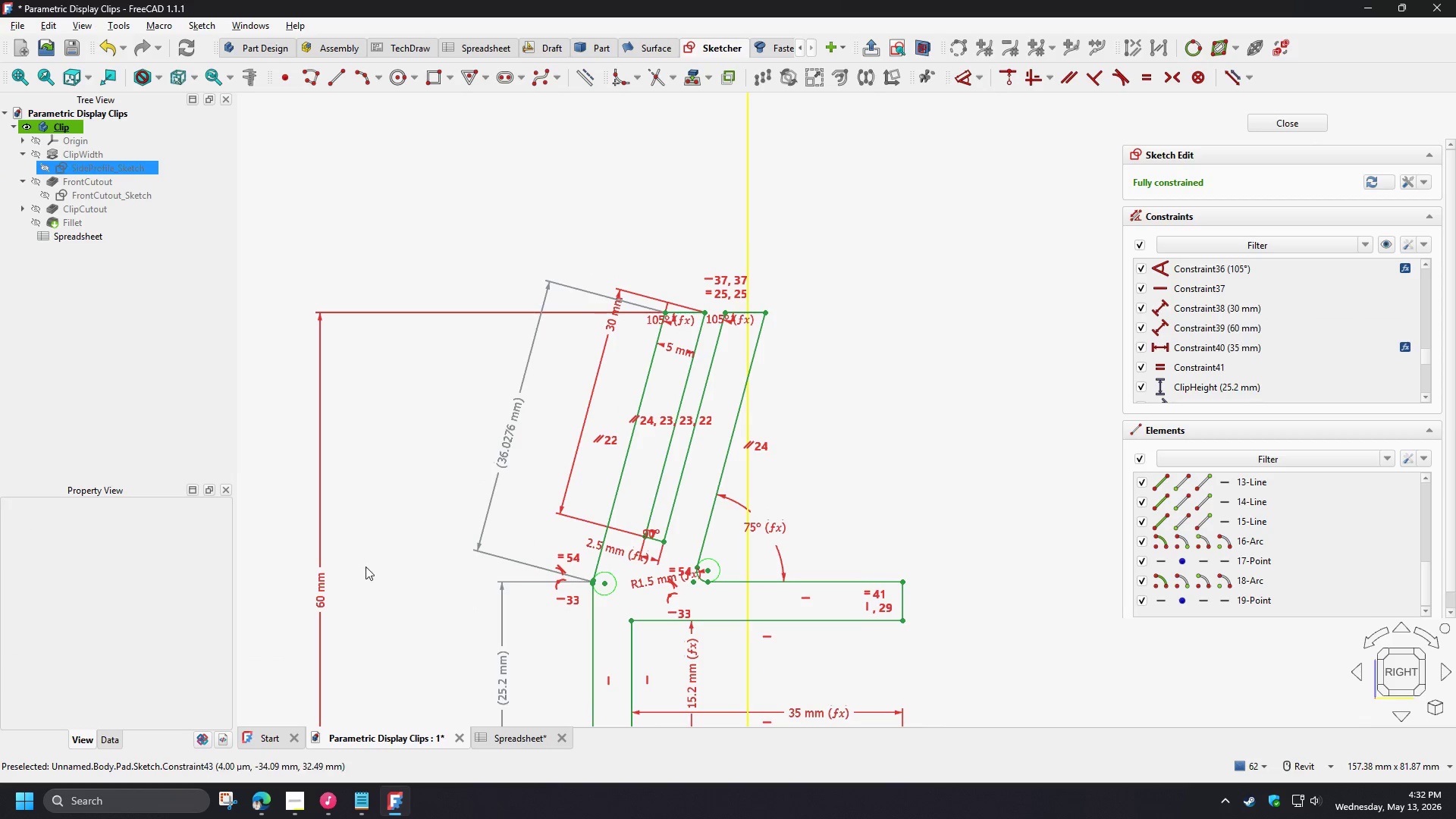 
double_click([324, 590])
 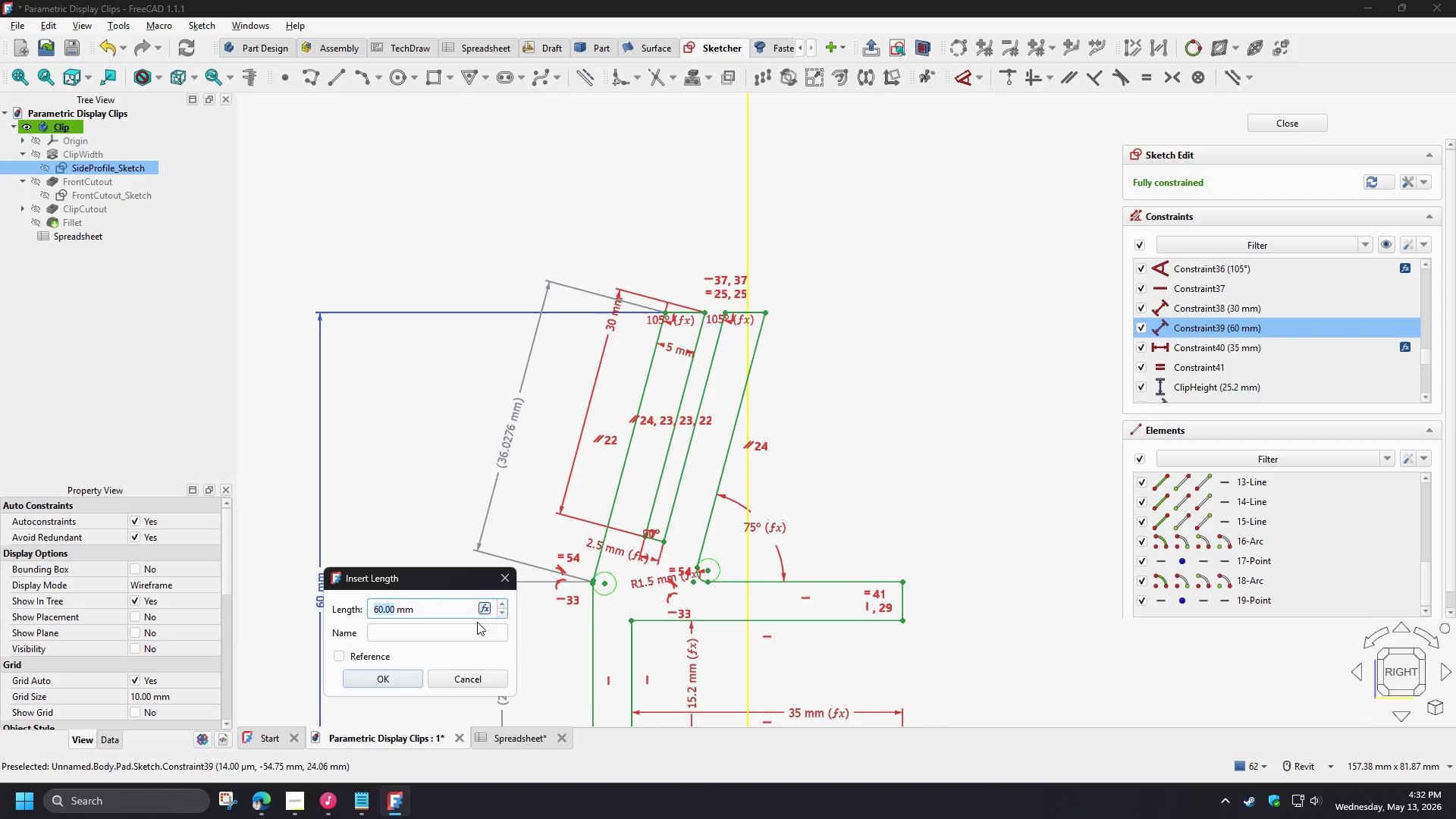 
left_click([486, 608])
 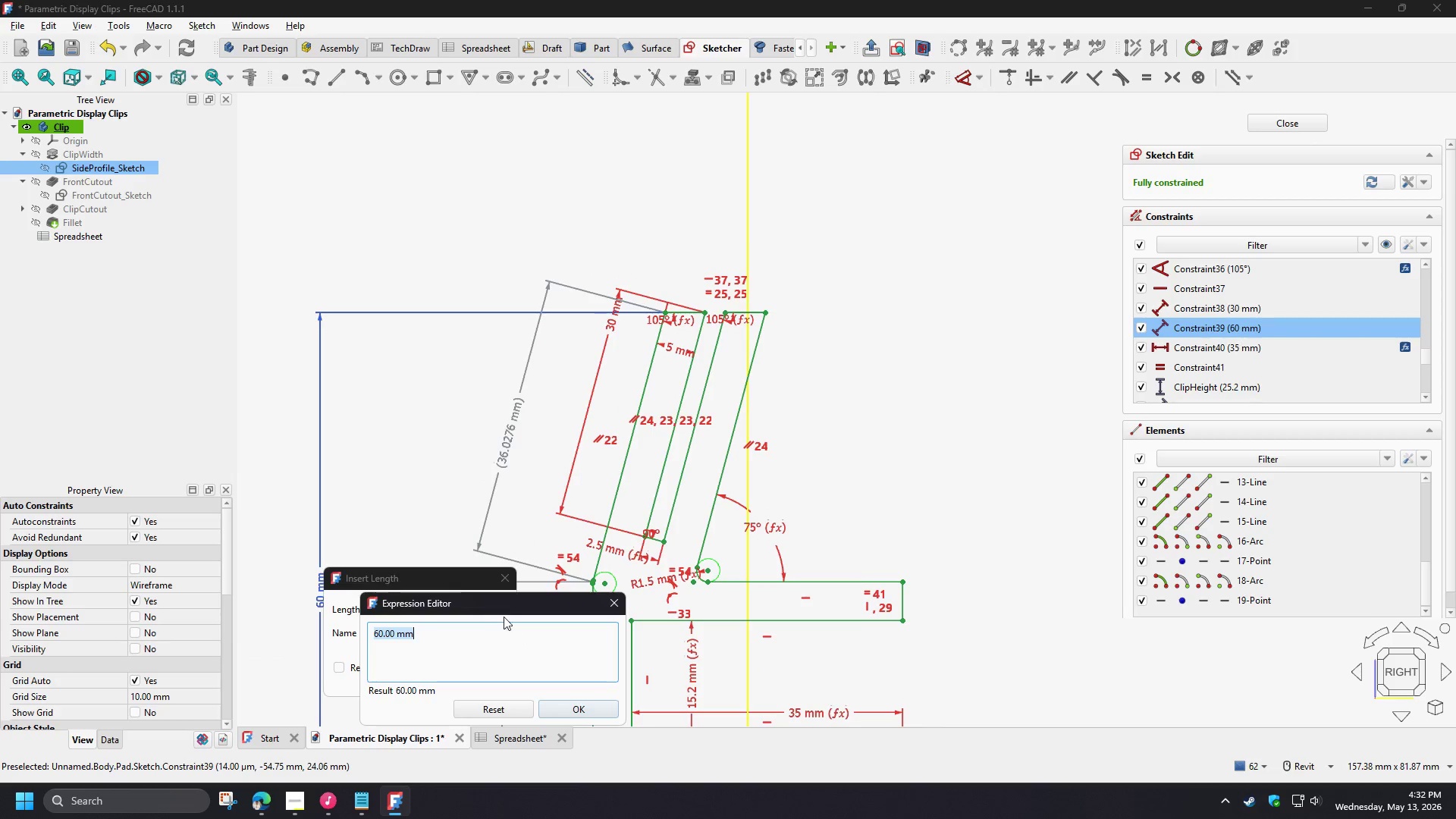 
key(Control+V)
 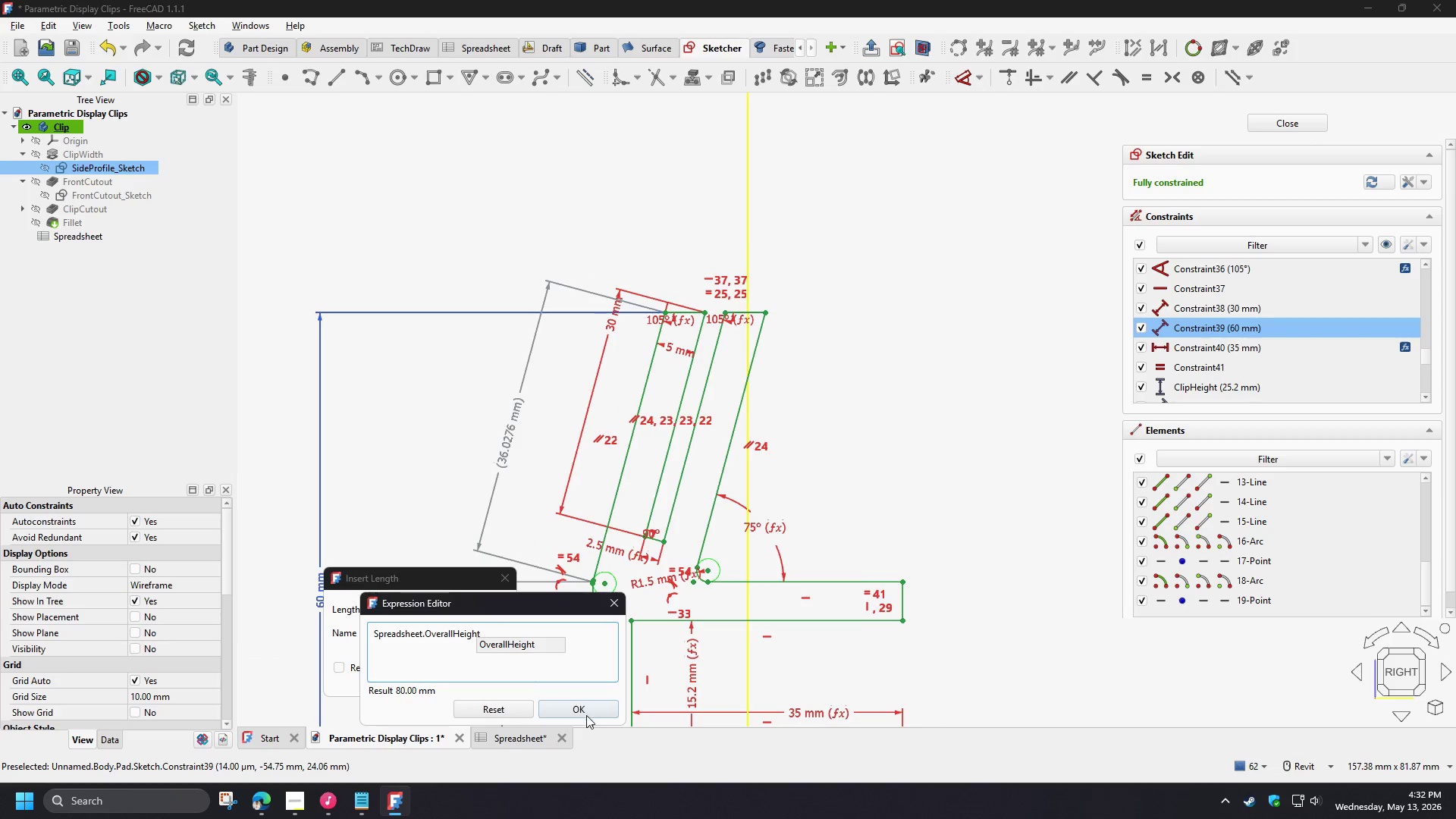 
left_click([586, 715])
 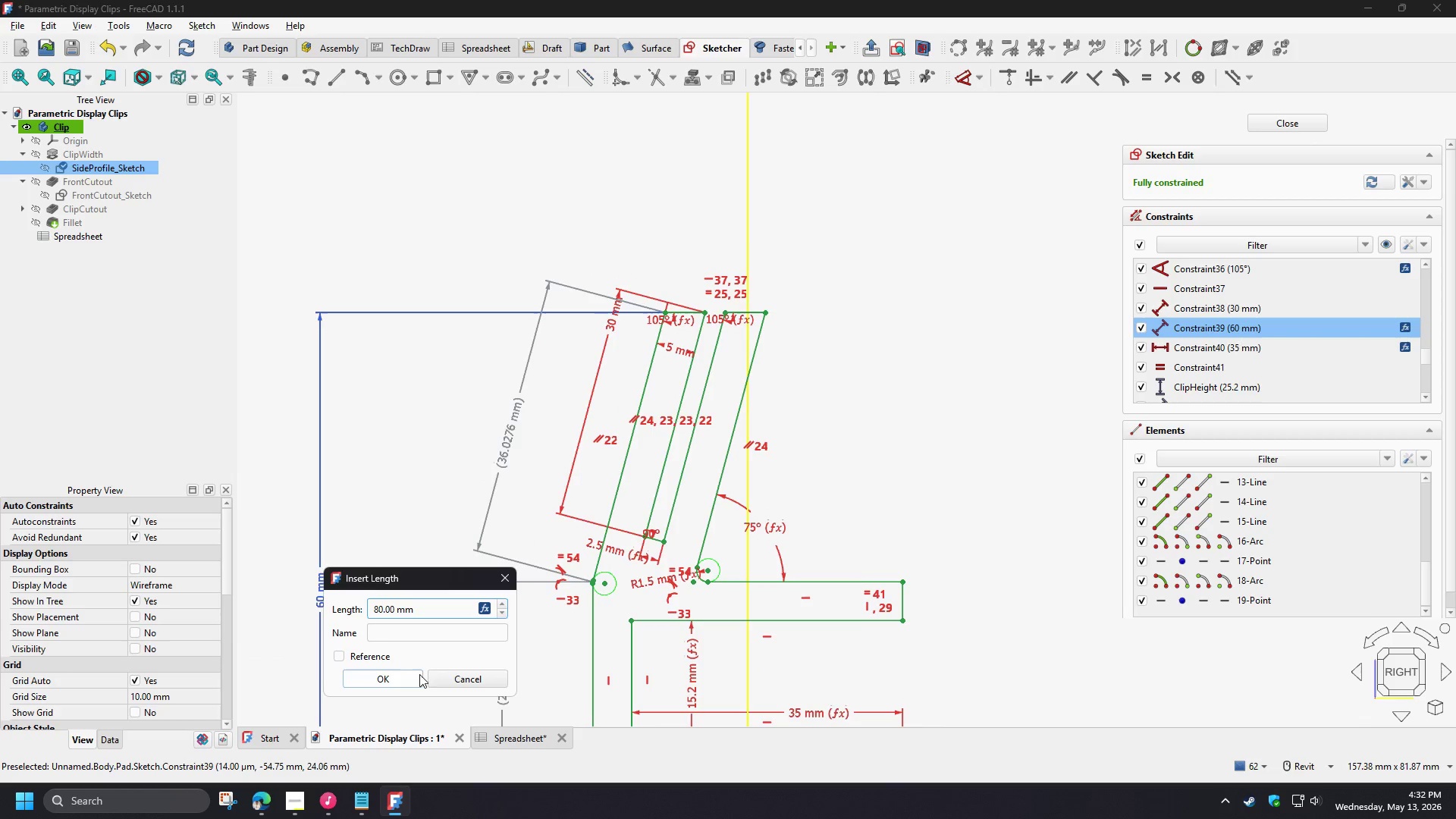 
left_click([410, 682])
 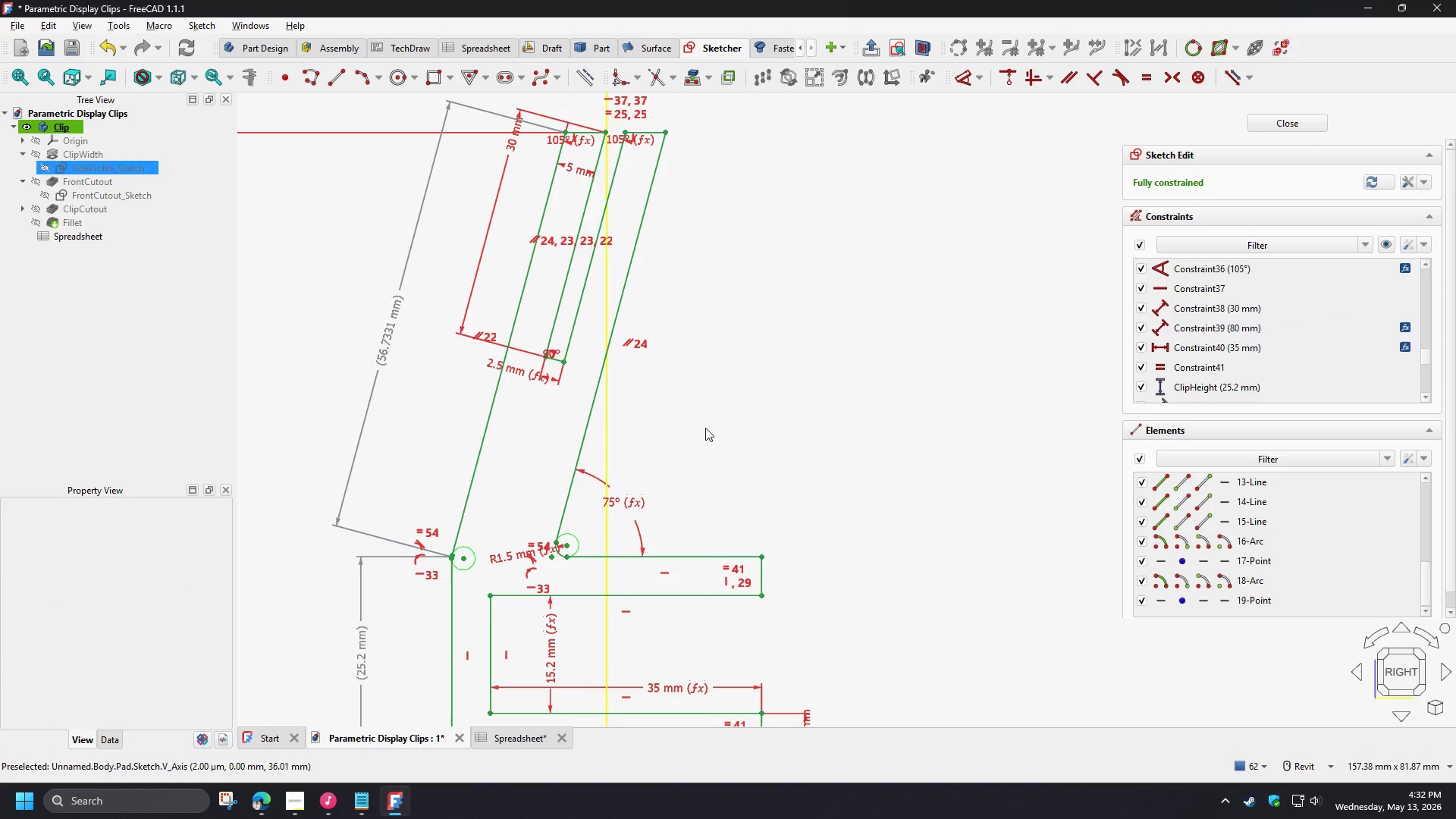 
scroll: coordinate [705, 428], scroll_direction: down, amount: 2.0
 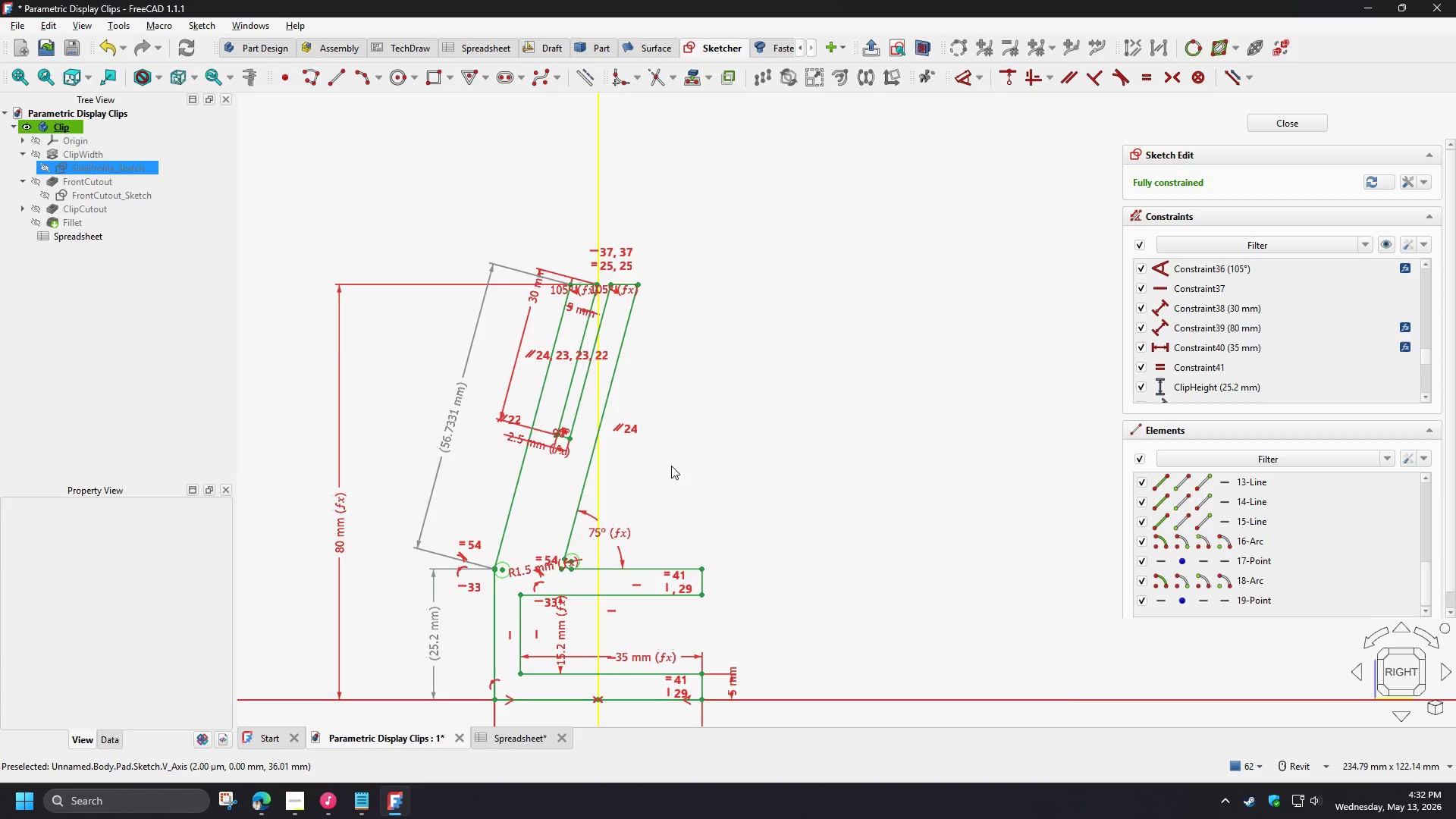 
scroll: coordinate [692, 499], scroll_direction: up, amount: 2.0
 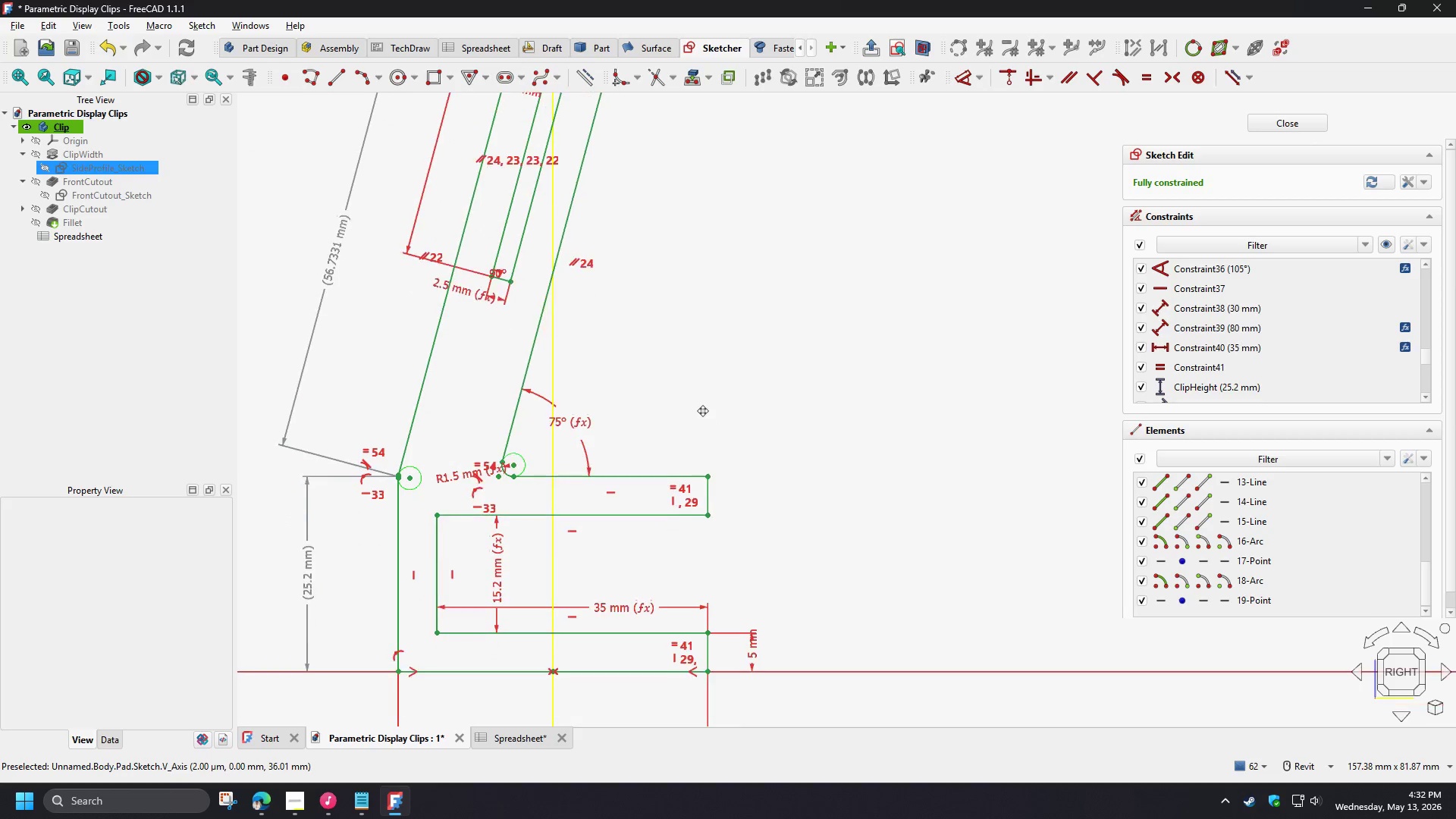 
wait(13.92)
 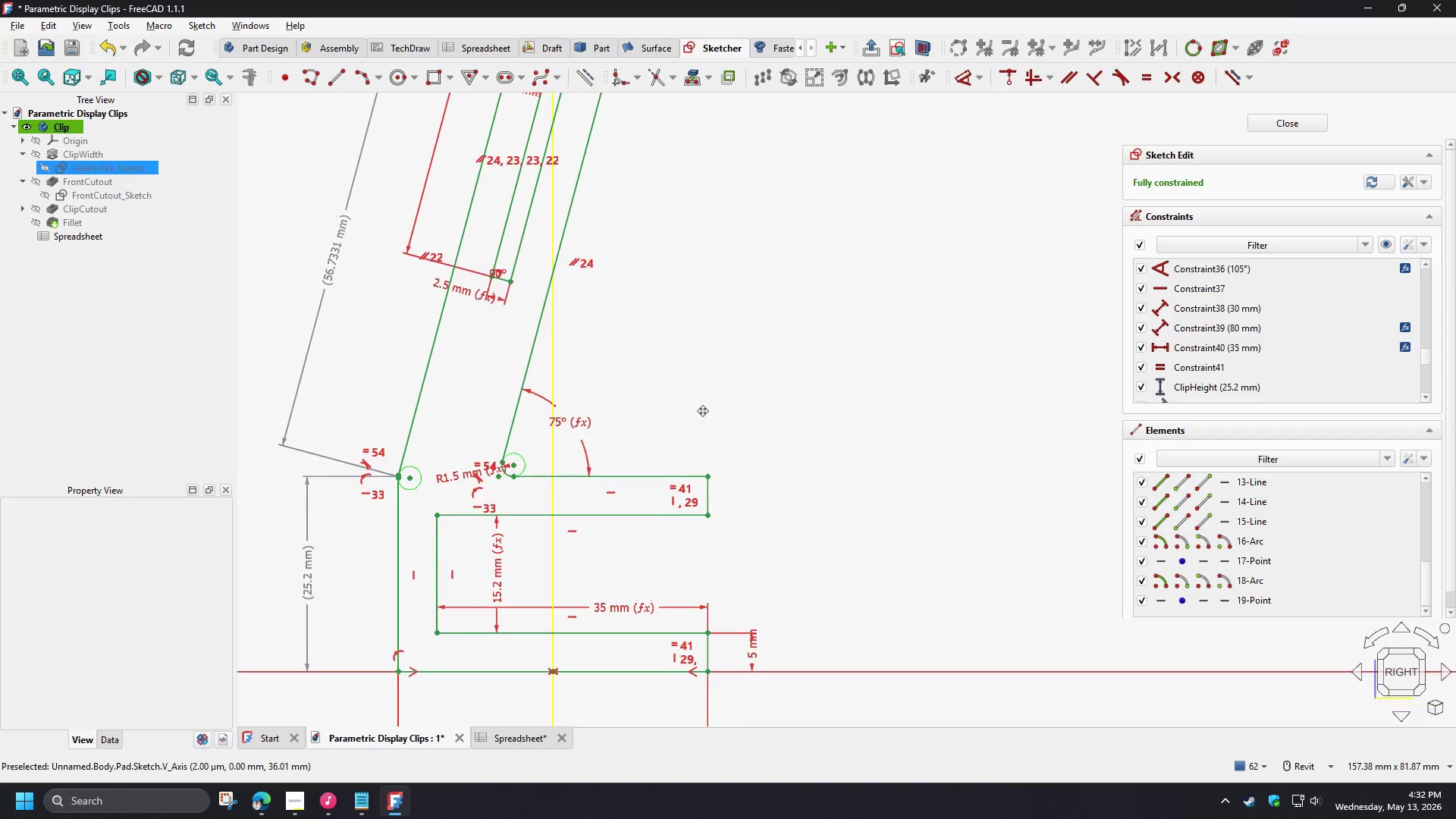 
left_click([1287, 121])
 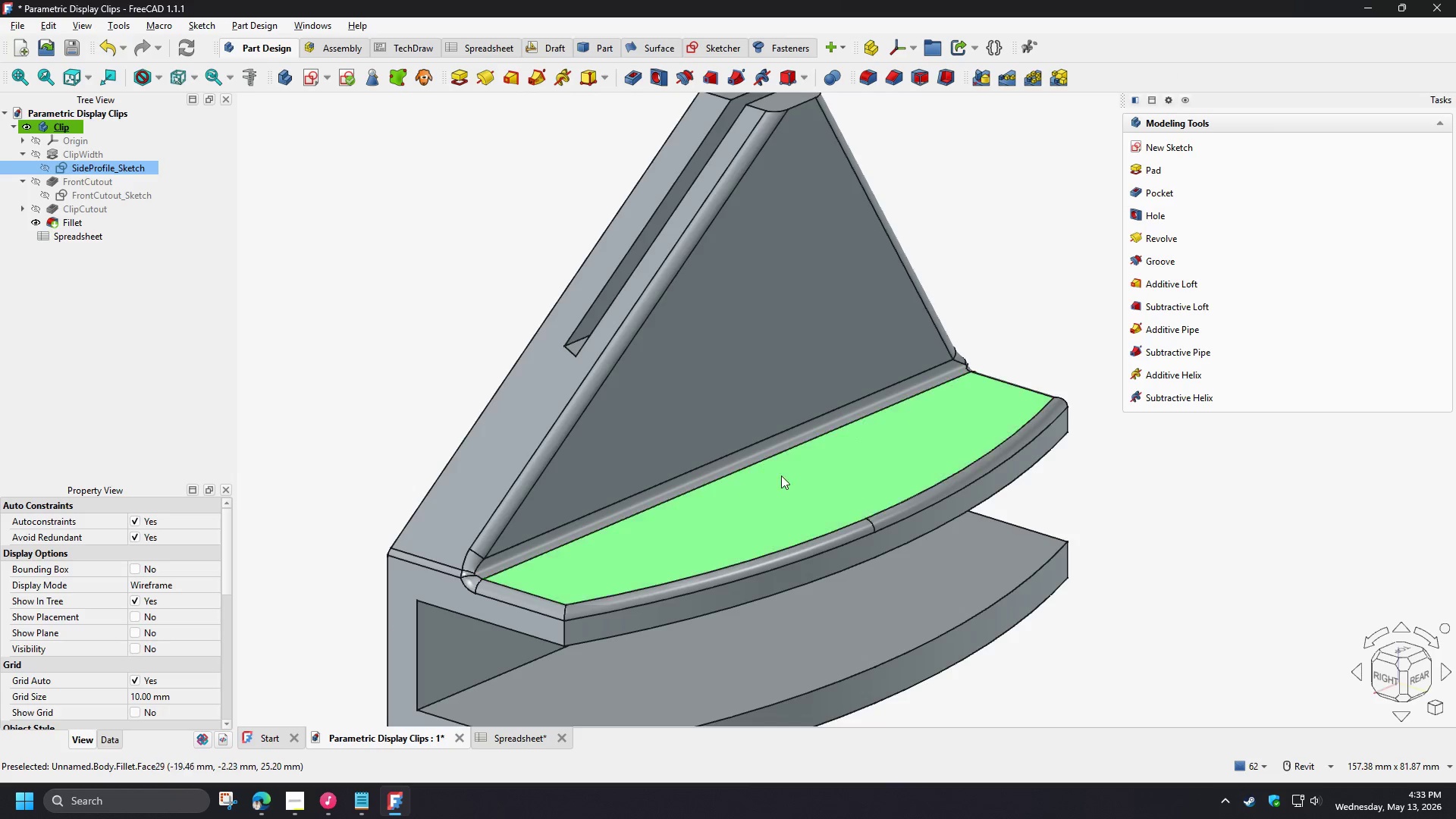 
hold_key(key=ShiftLeft, duration=1.22)
 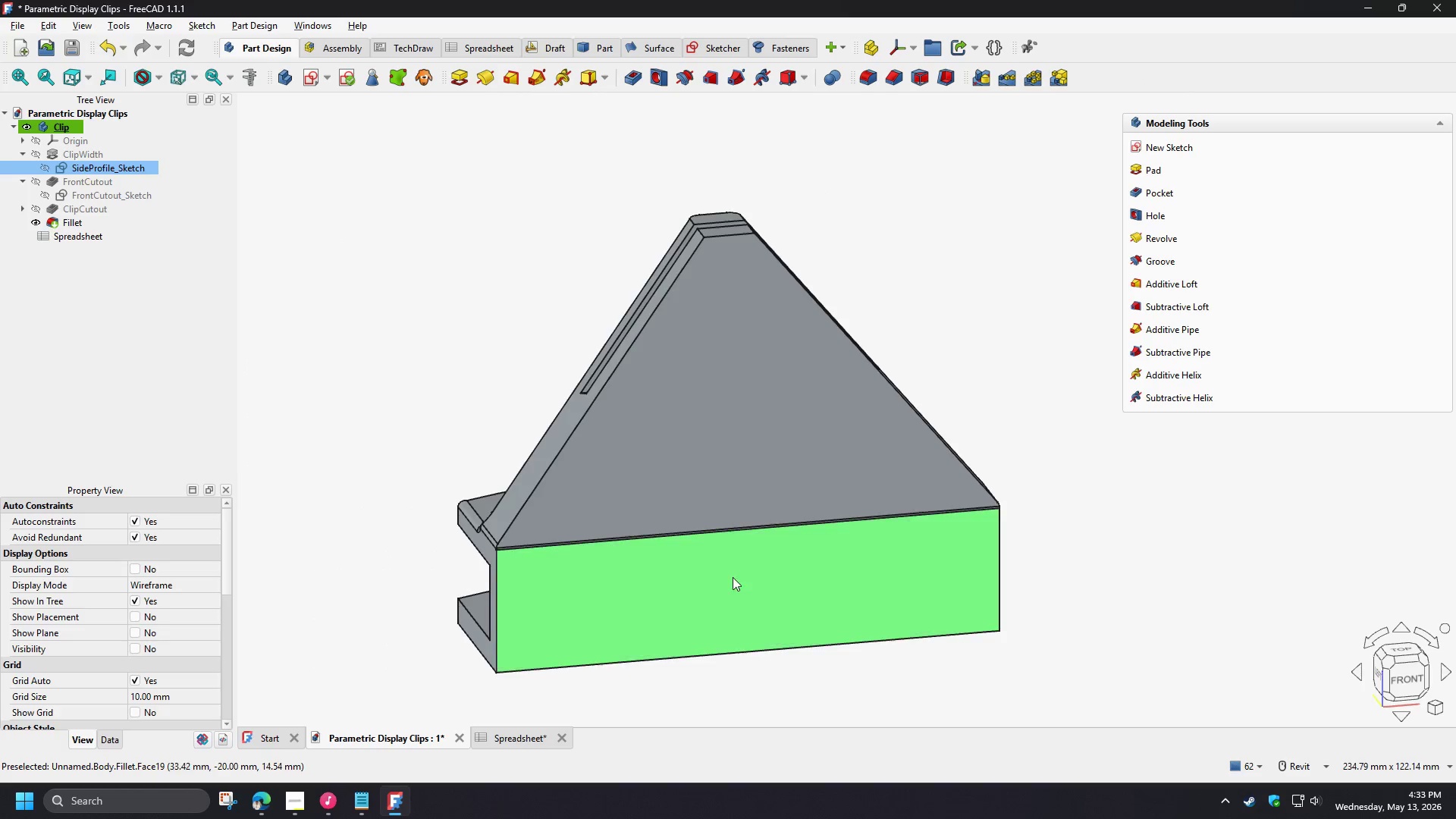 
scroll: coordinate [682, 522], scroll_direction: down, amount: 2.0
 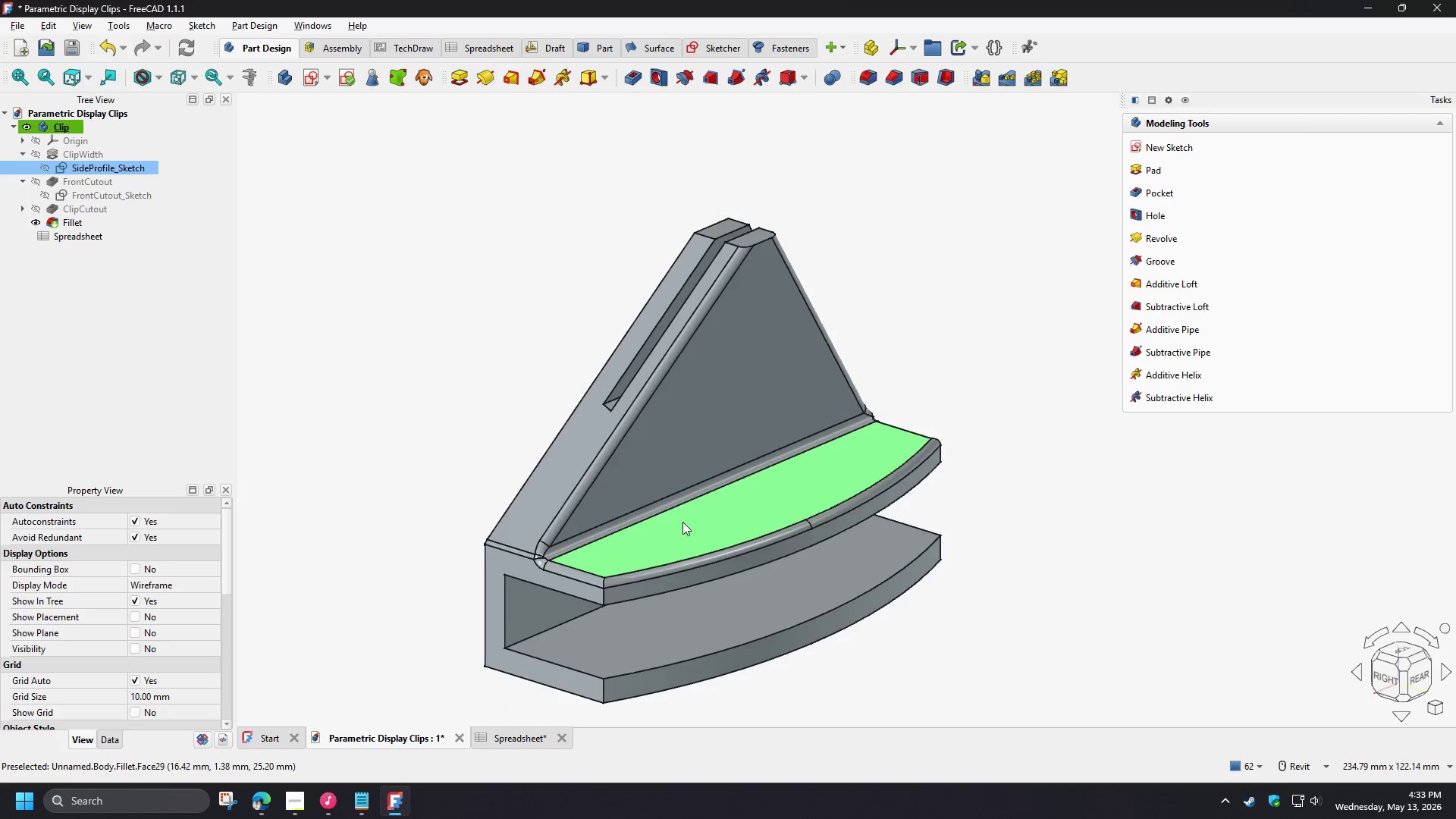 
hold_key(key=ShiftLeft, duration=1.5)
 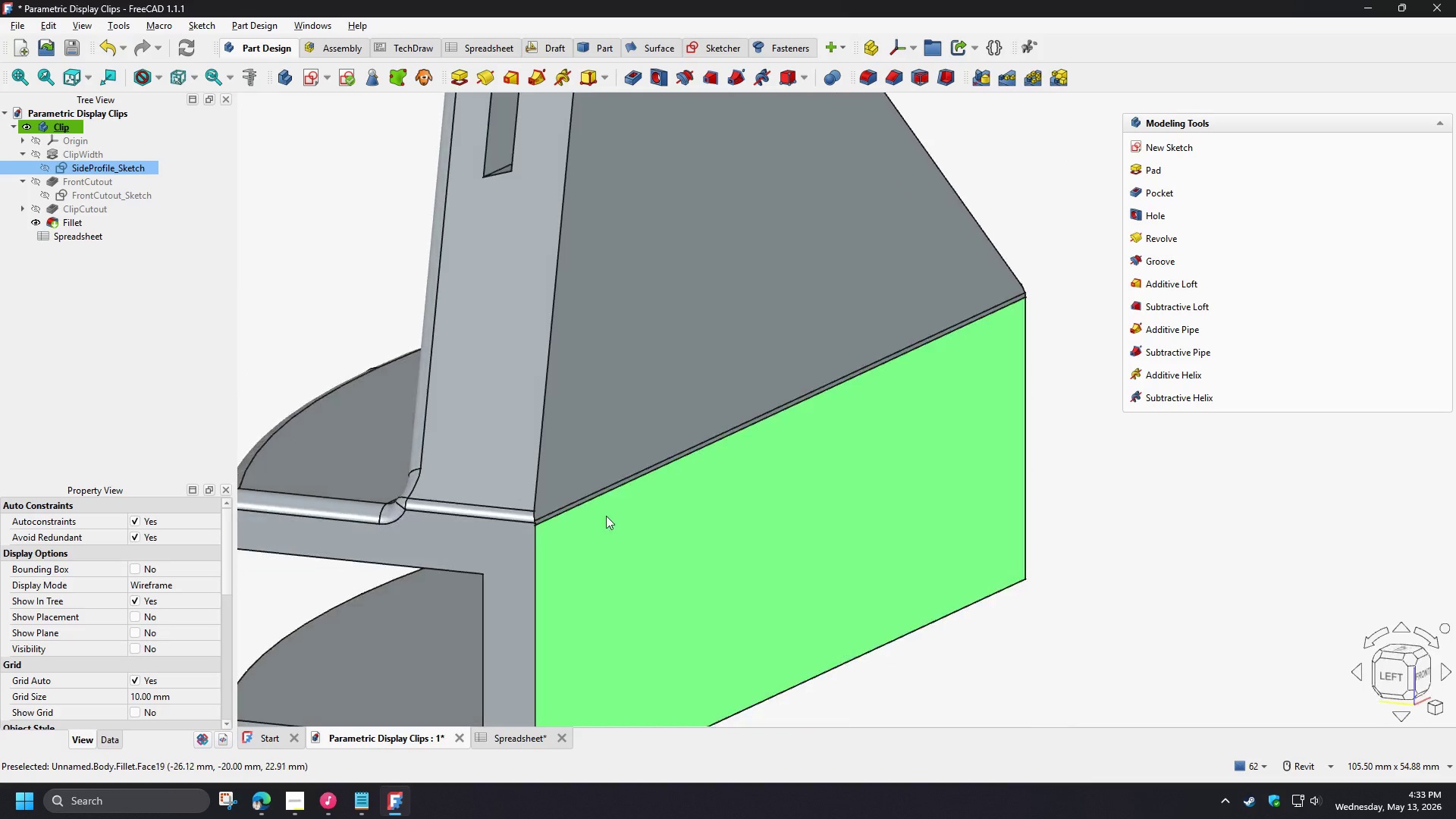 
scroll: coordinate [481, 573], scroll_direction: up, amount: 4.0
 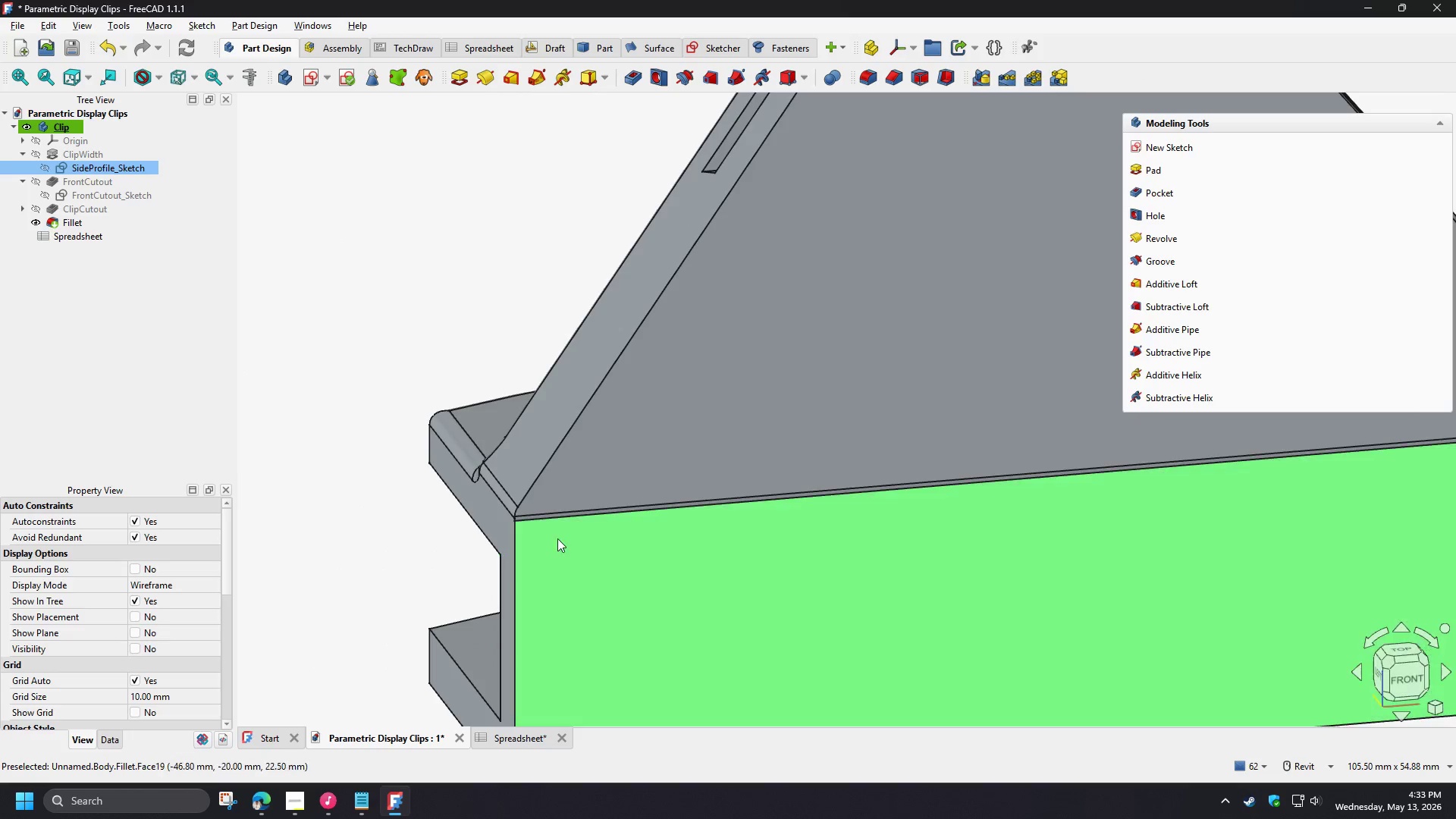 
hold_key(key=ShiftLeft, duration=0.48)
 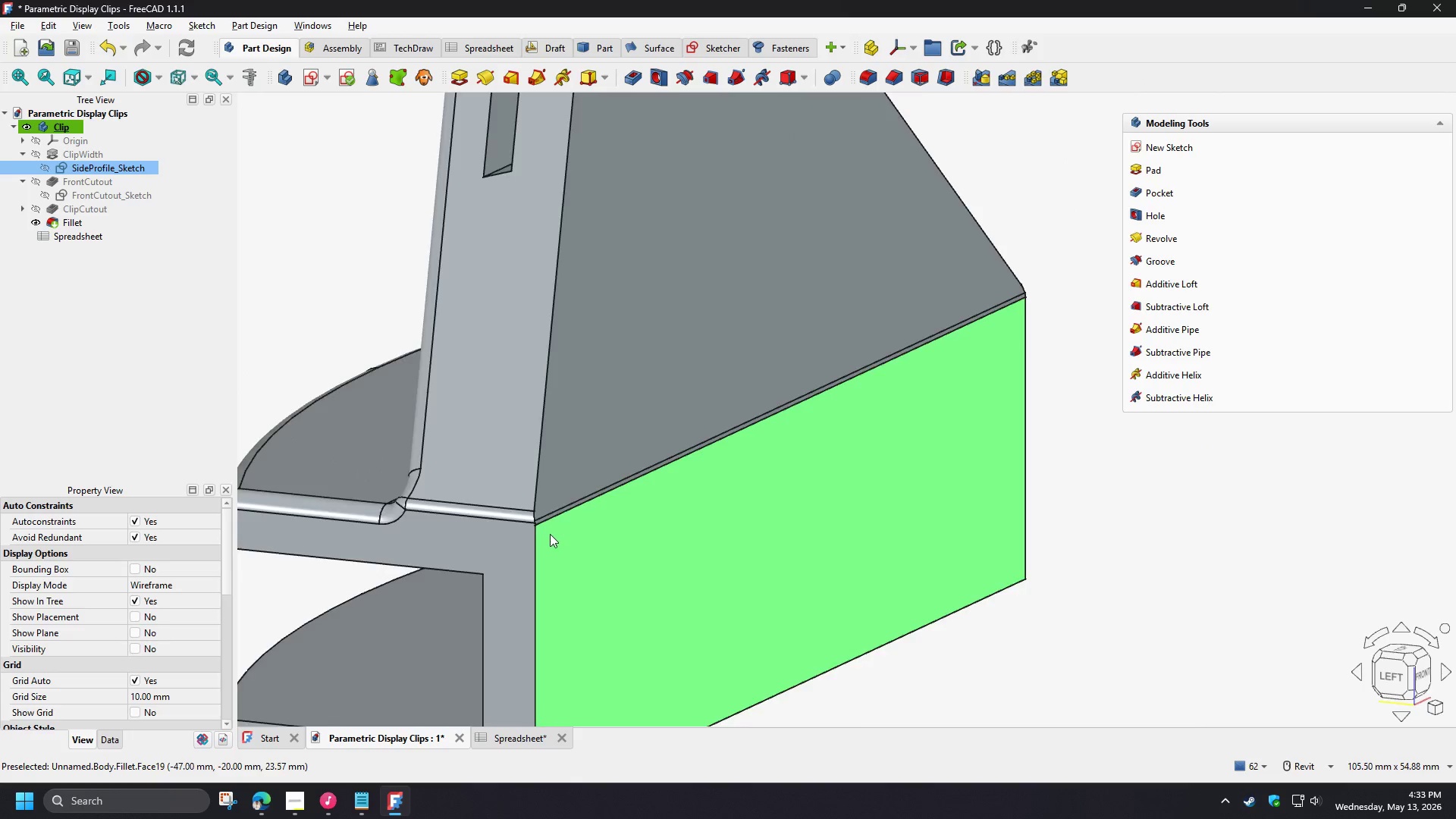 
scroll: coordinate [513, 513], scroll_direction: up, amount: 12.0
 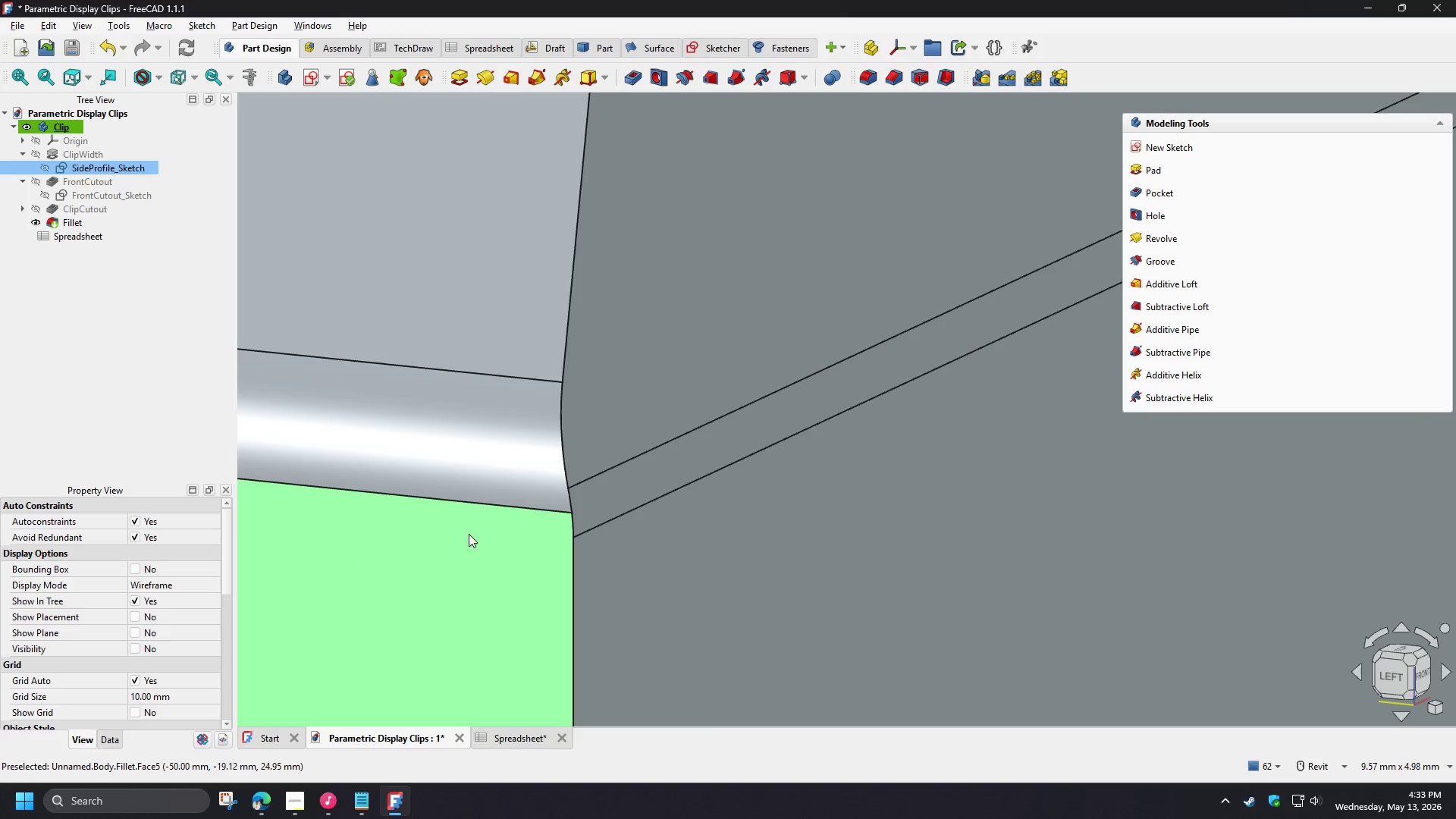 
hold_key(key=ShiftLeft, duration=1.5)
 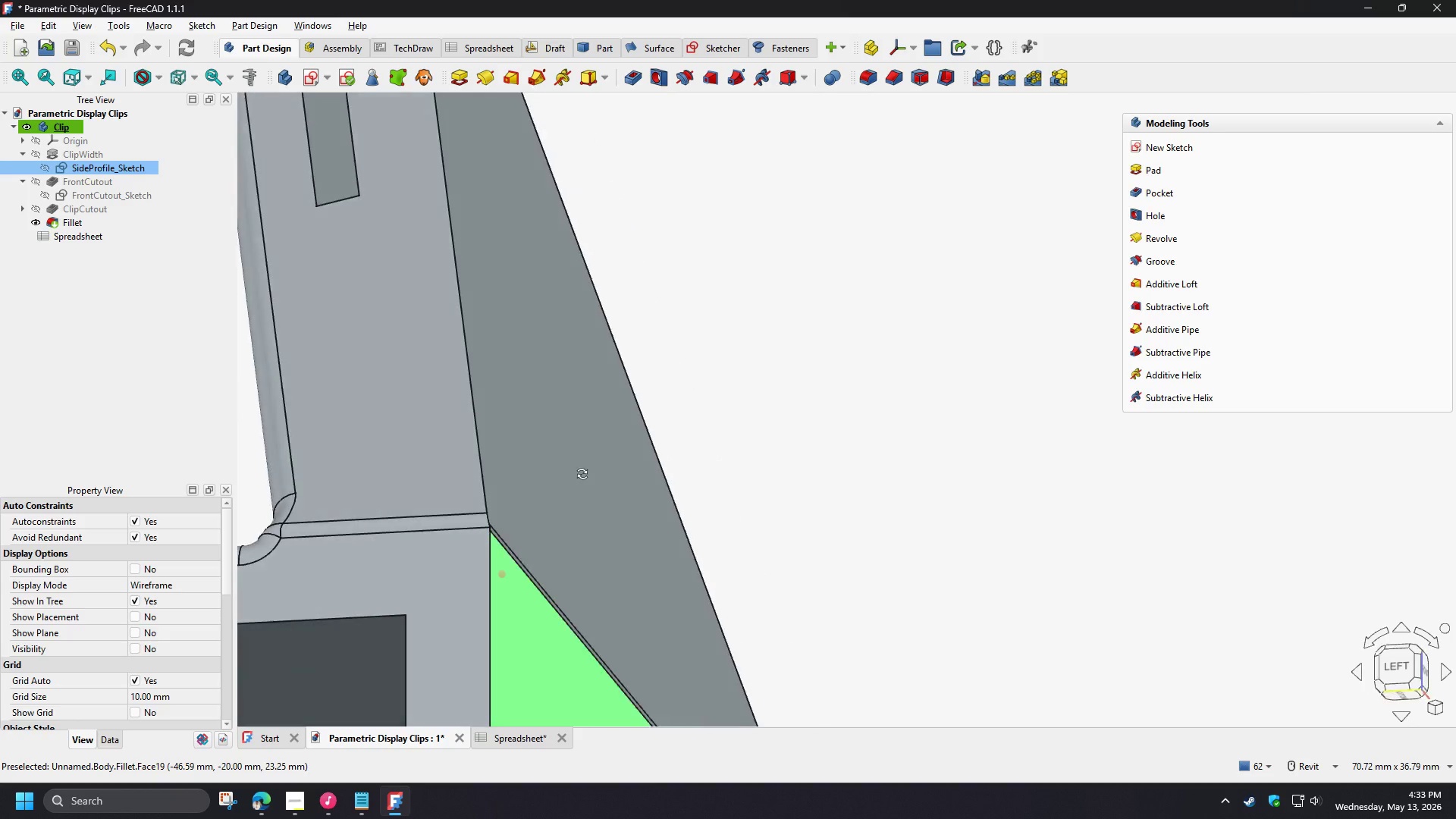 
scroll: coordinate [460, 566], scroll_direction: down, amount: 10.0
 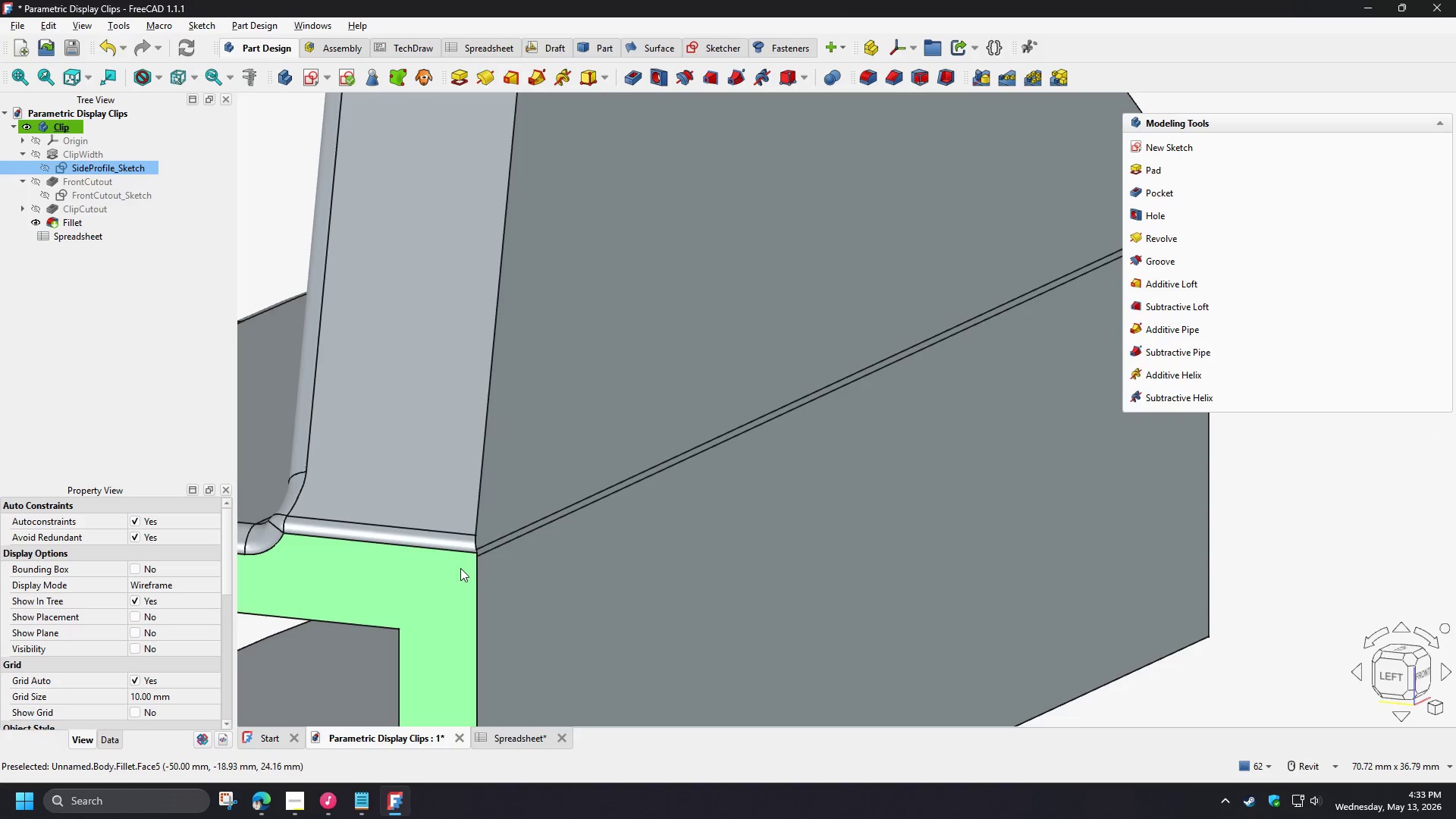 
hold_key(key=ShiftLeft, duration=1.16)
 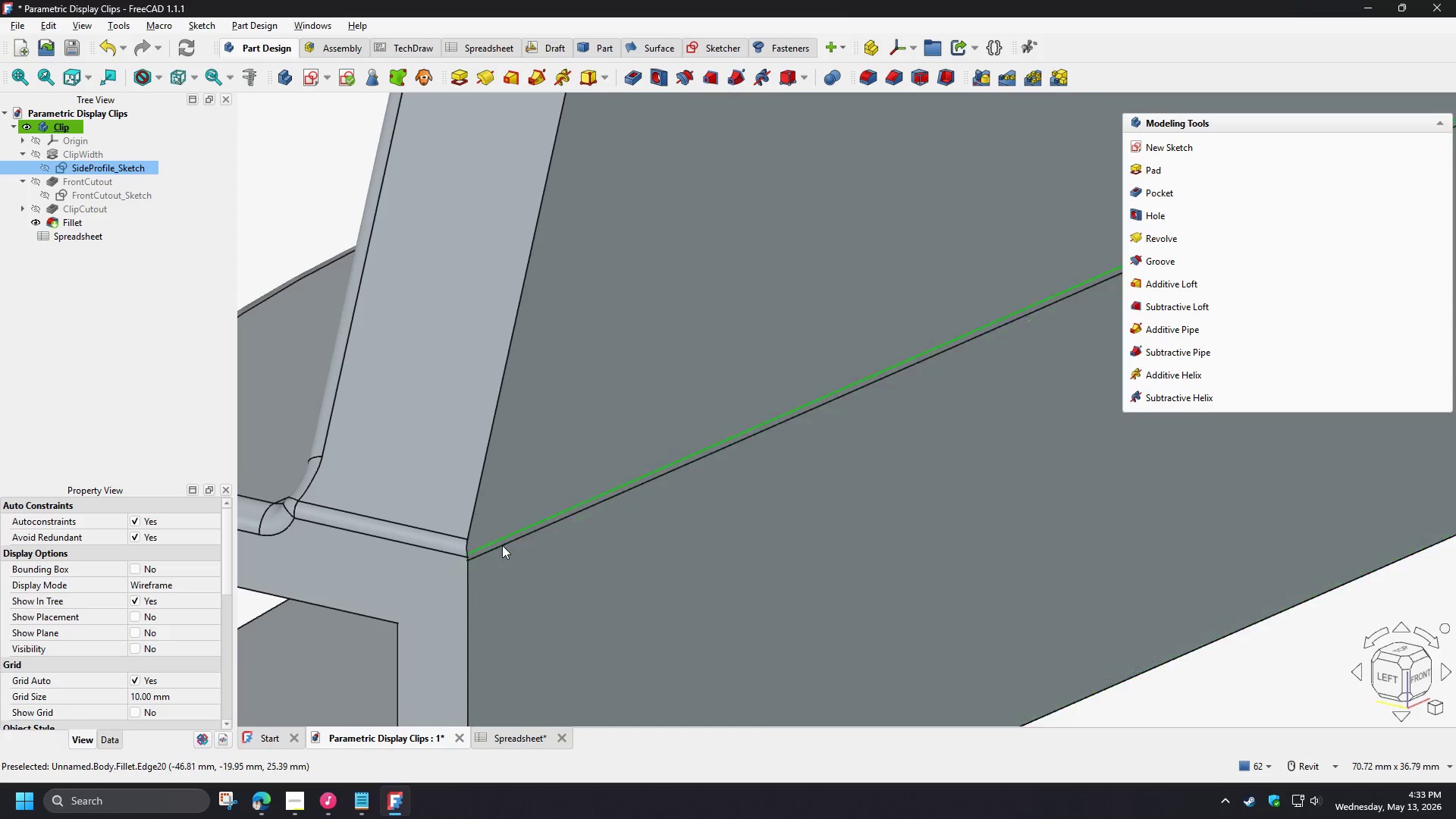 
scroll: coordinate [502, 542], scroll_direction: down, amount: 3.0
 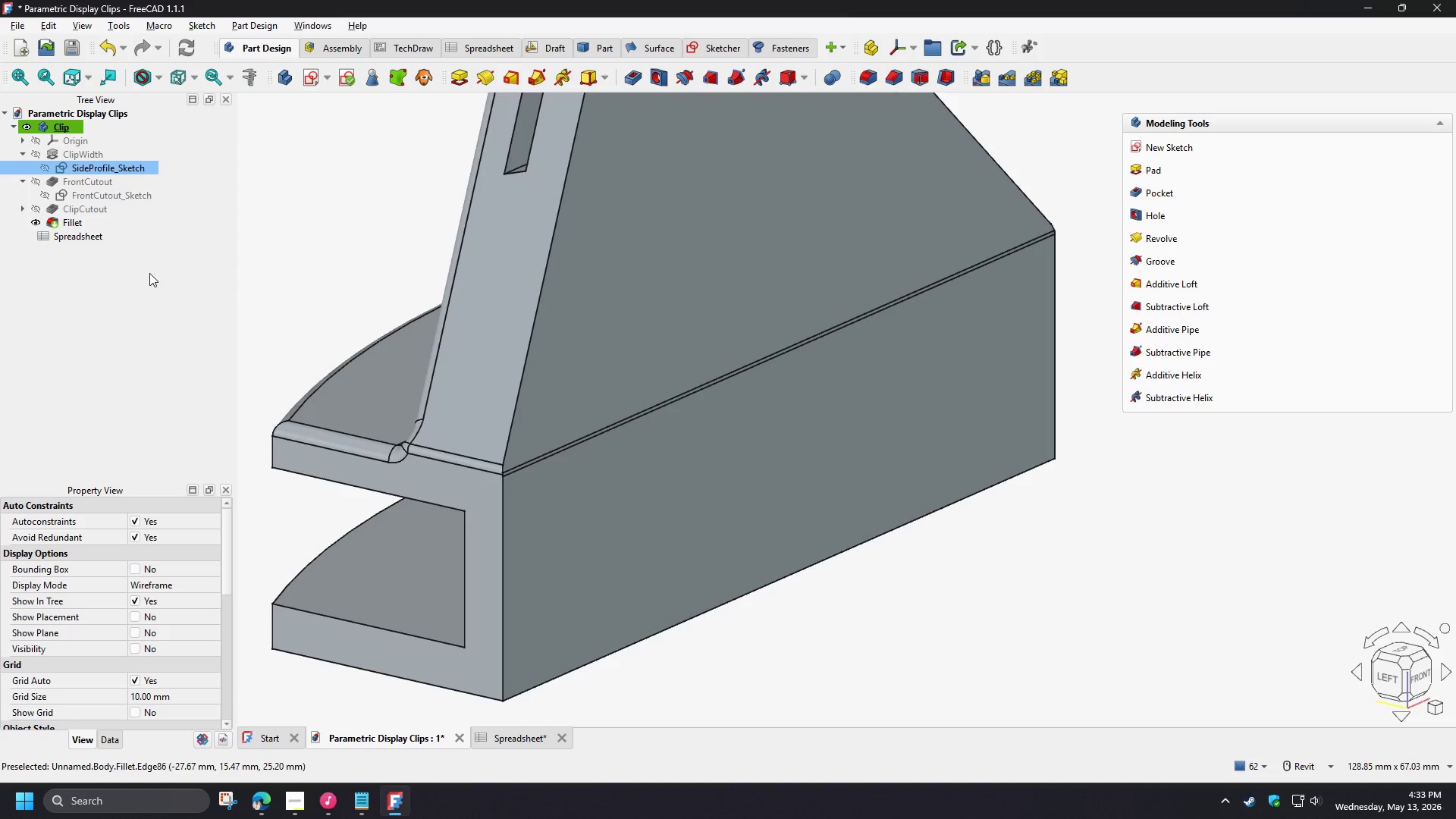 
double_click([87, 219])
 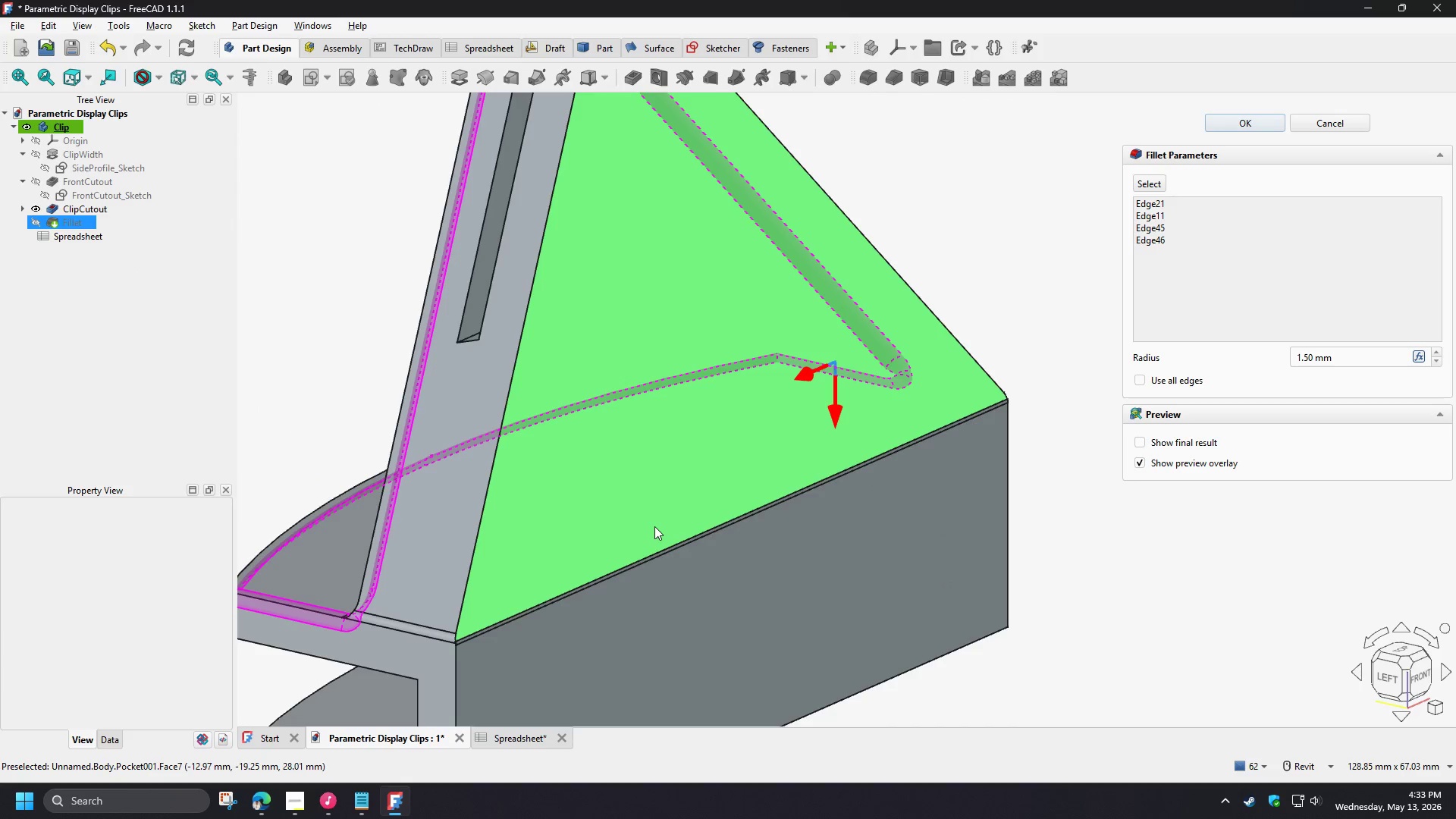 
scroll: coordinate [654, 526], scroll_direction: down, amount: 1.0
 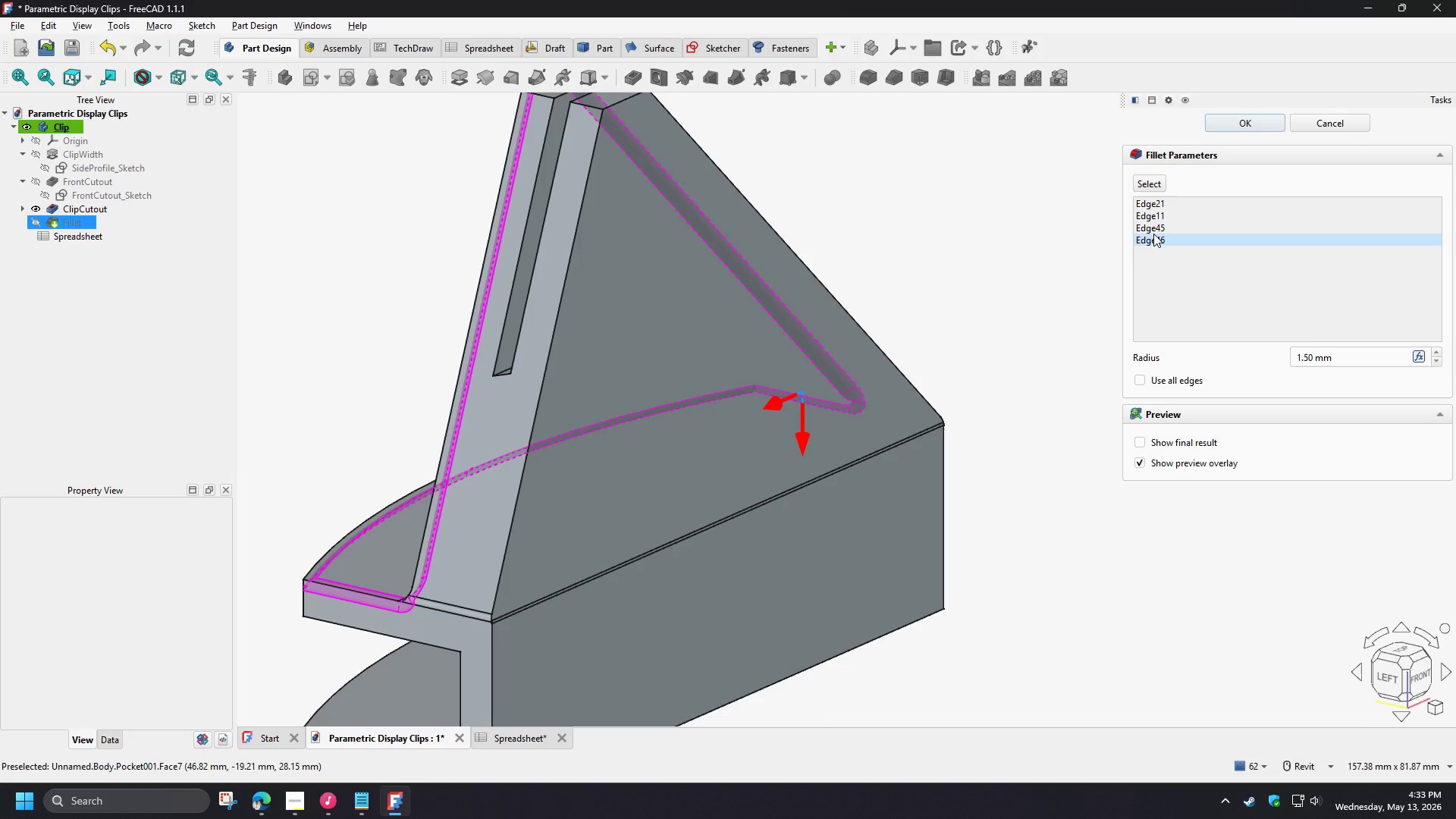 
left_click([1153, 234])
 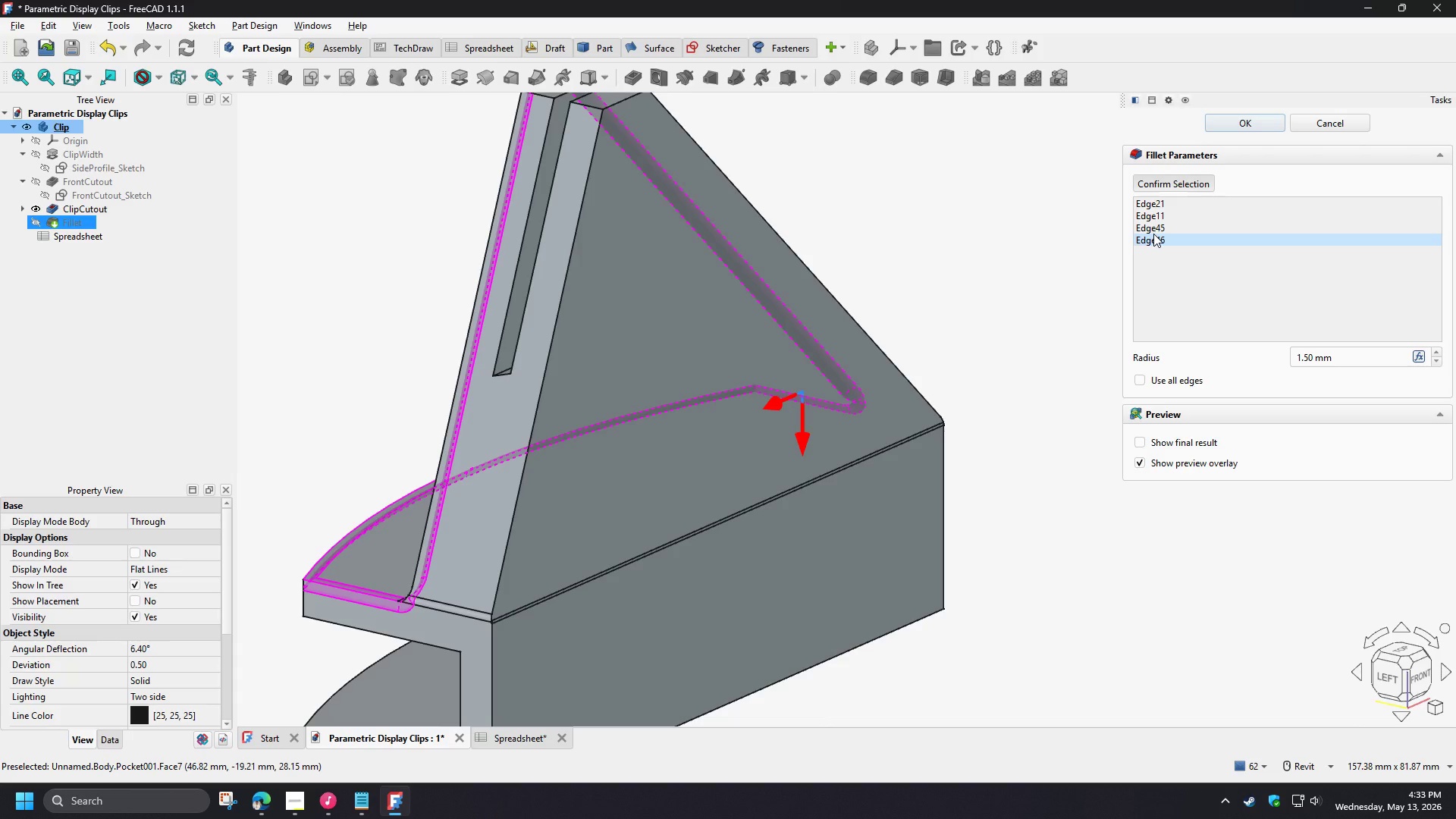 
left_click([1027, 230])
 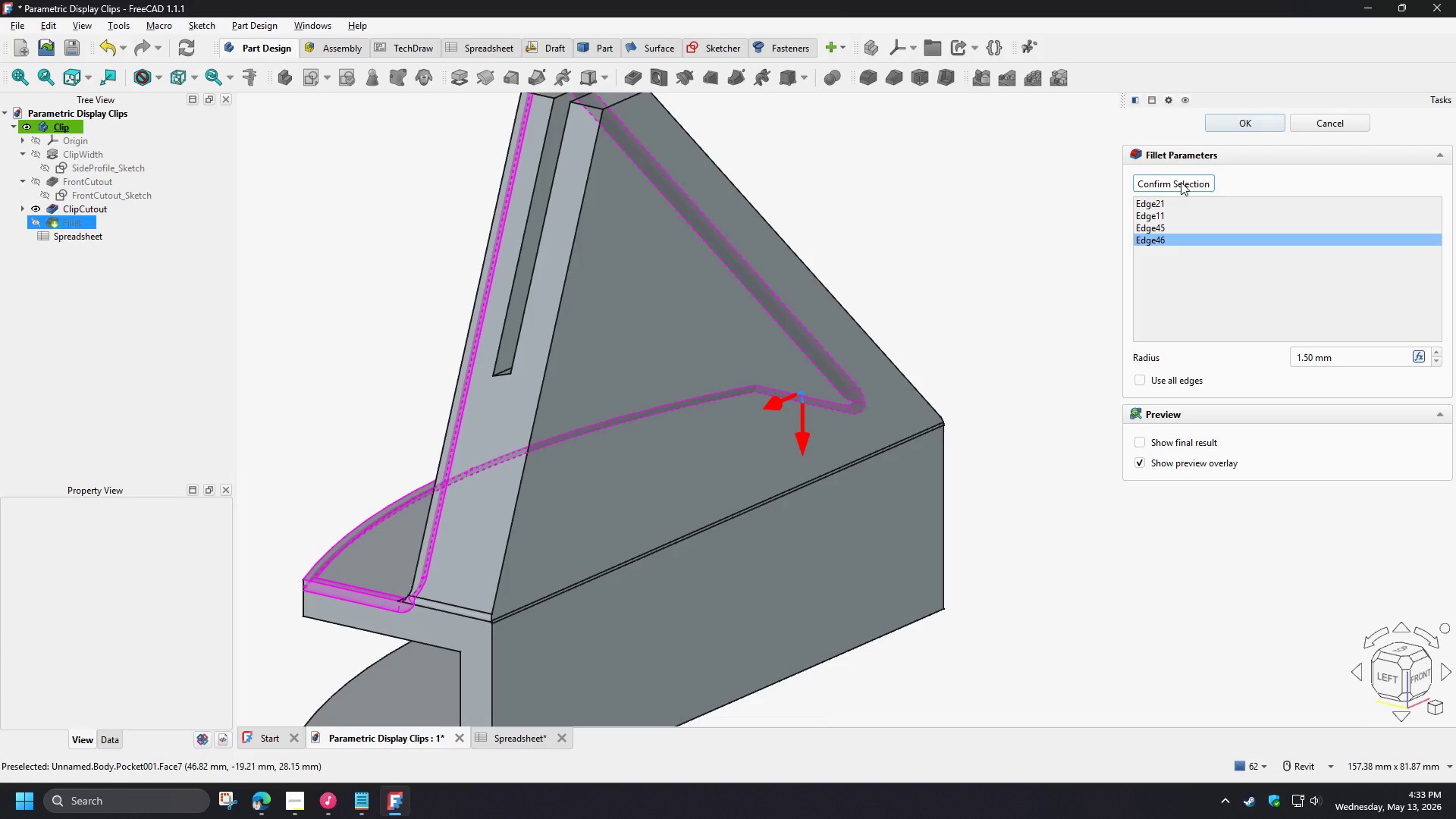 
left_click([1181, 182])
 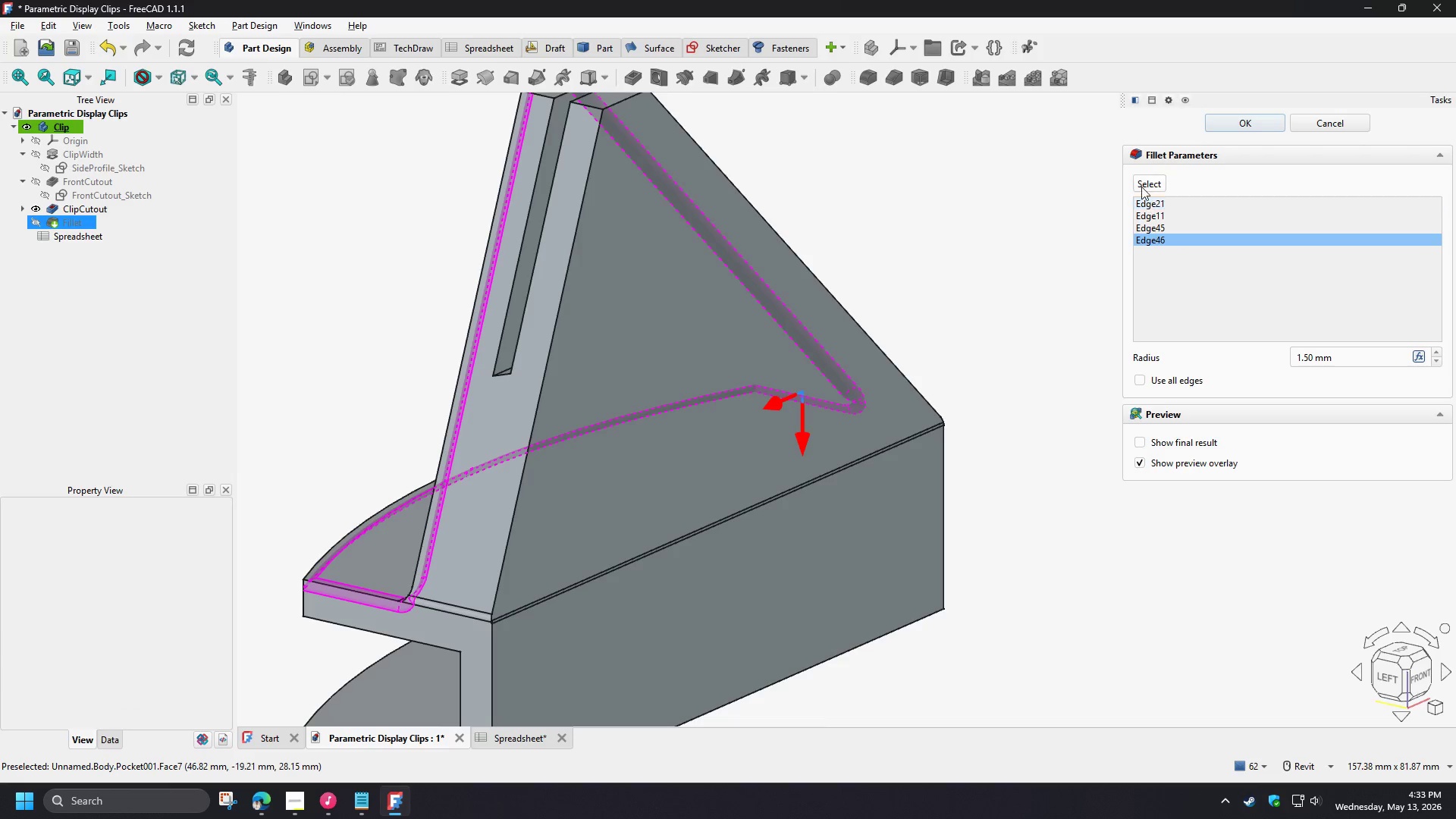 
left_click([1138, 178])
 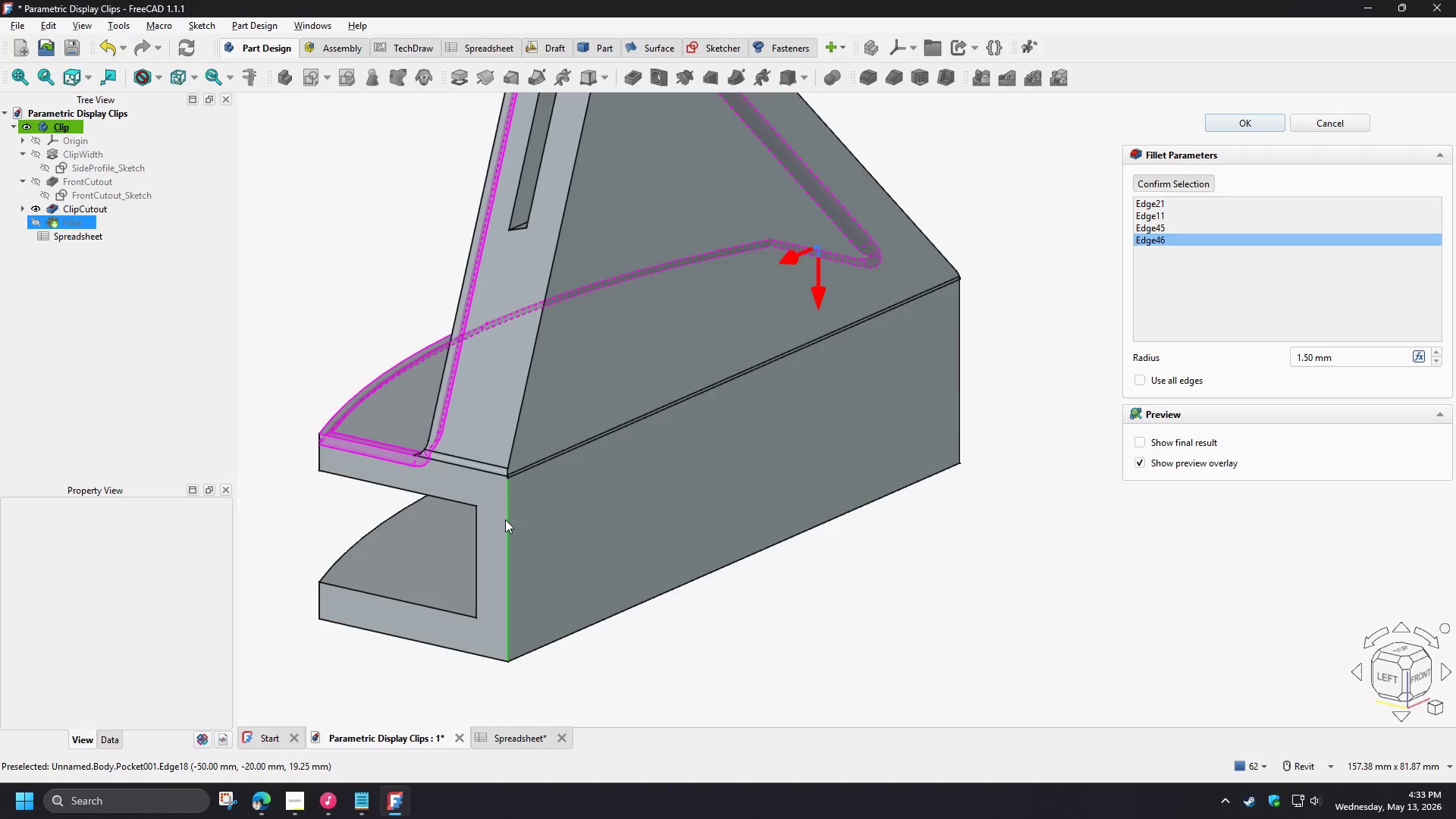 
left_click([505, 519])
 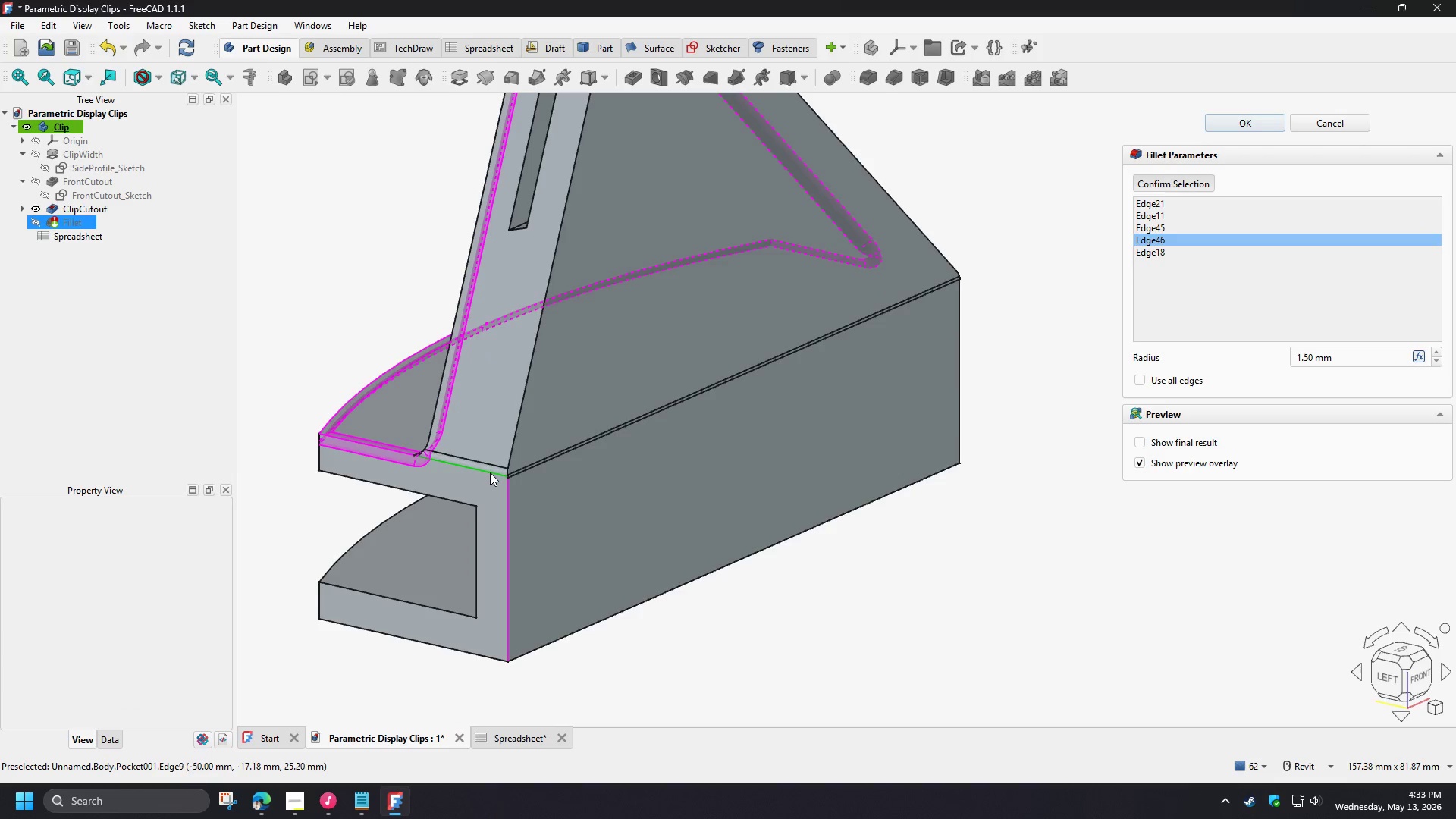 
scroll: coordinate [531, 570], scroll_direction: up, amount: 18.0
 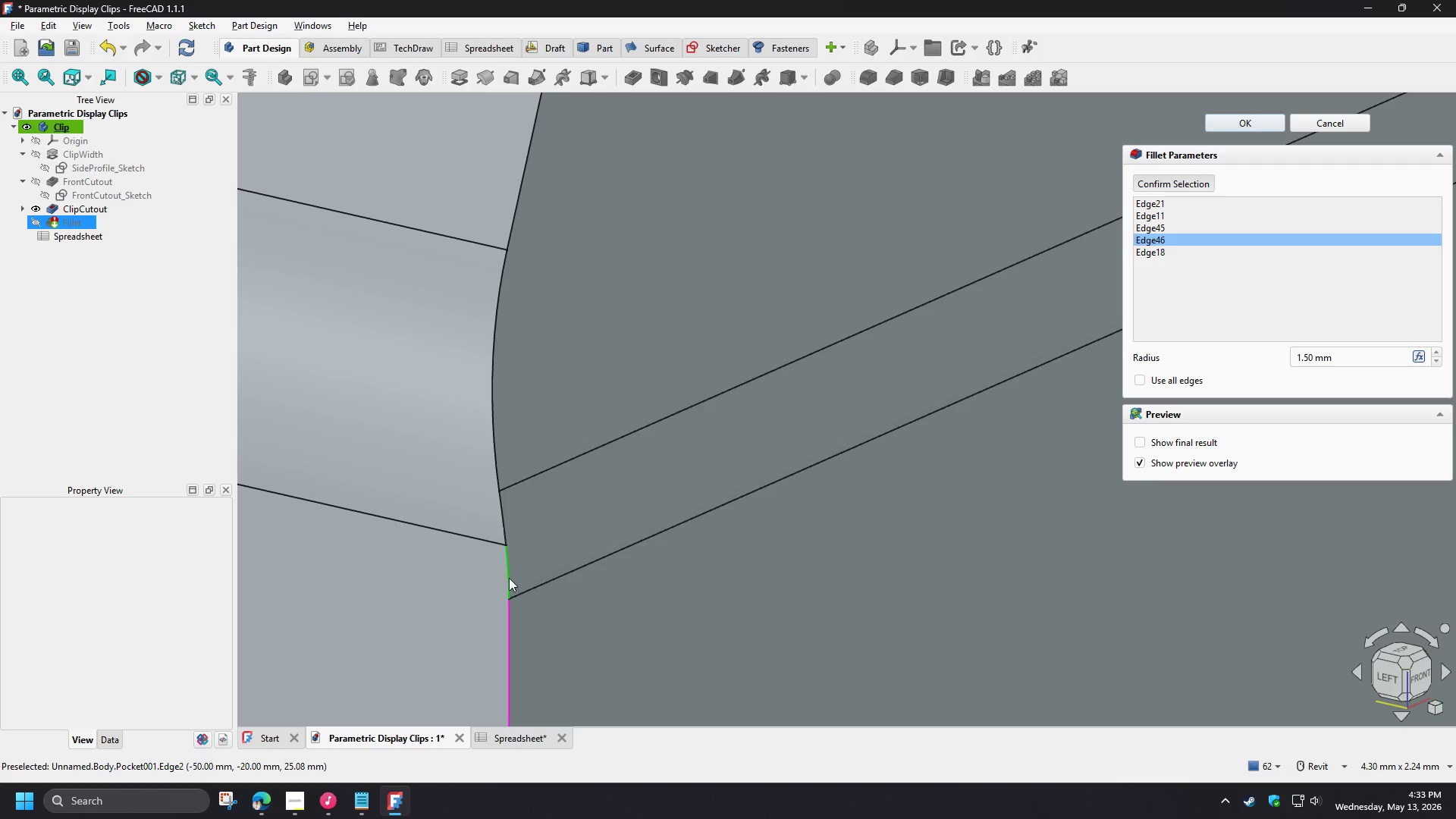 
left_click([509, 578])
 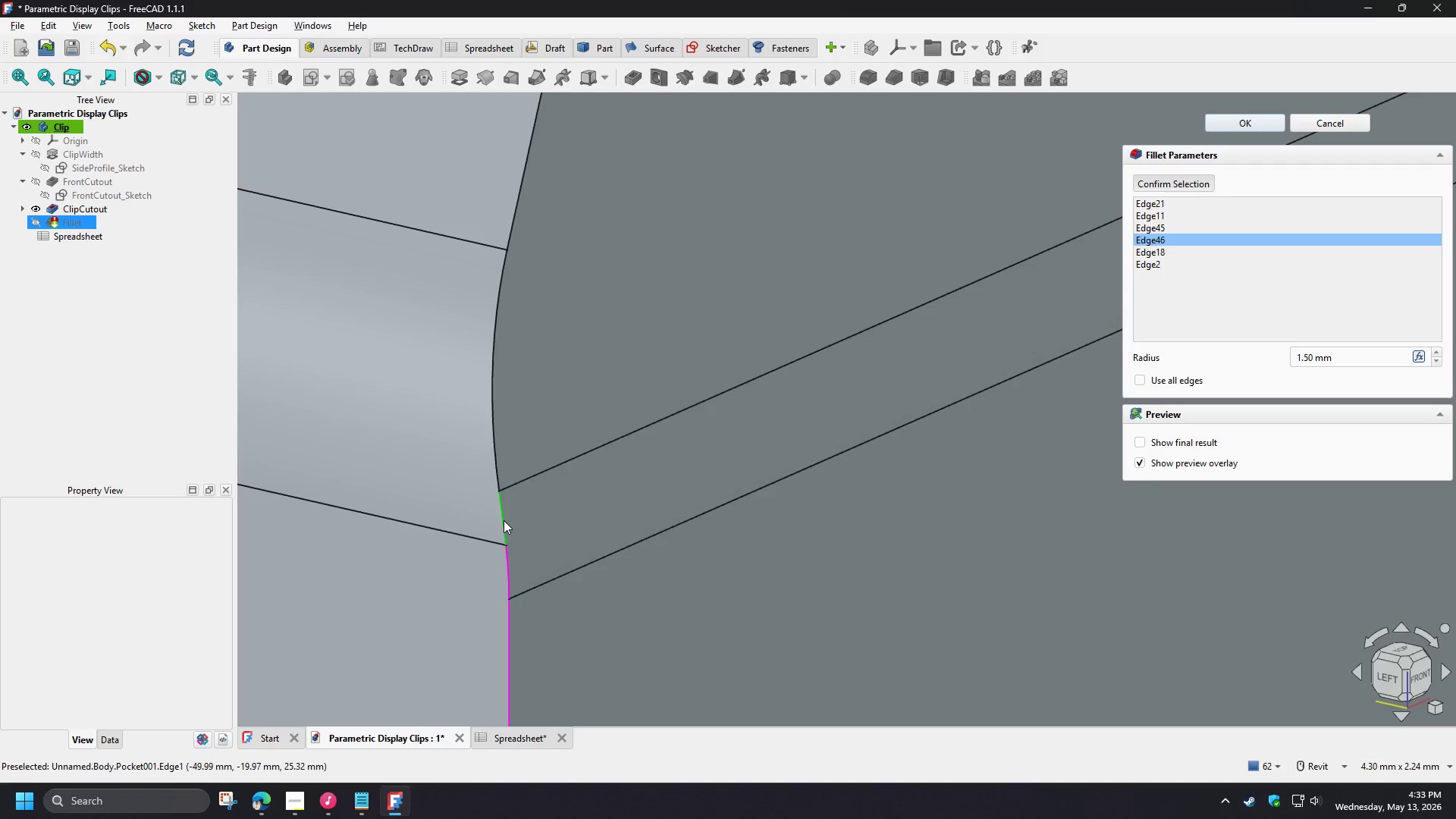 
left_click([504, 520])
 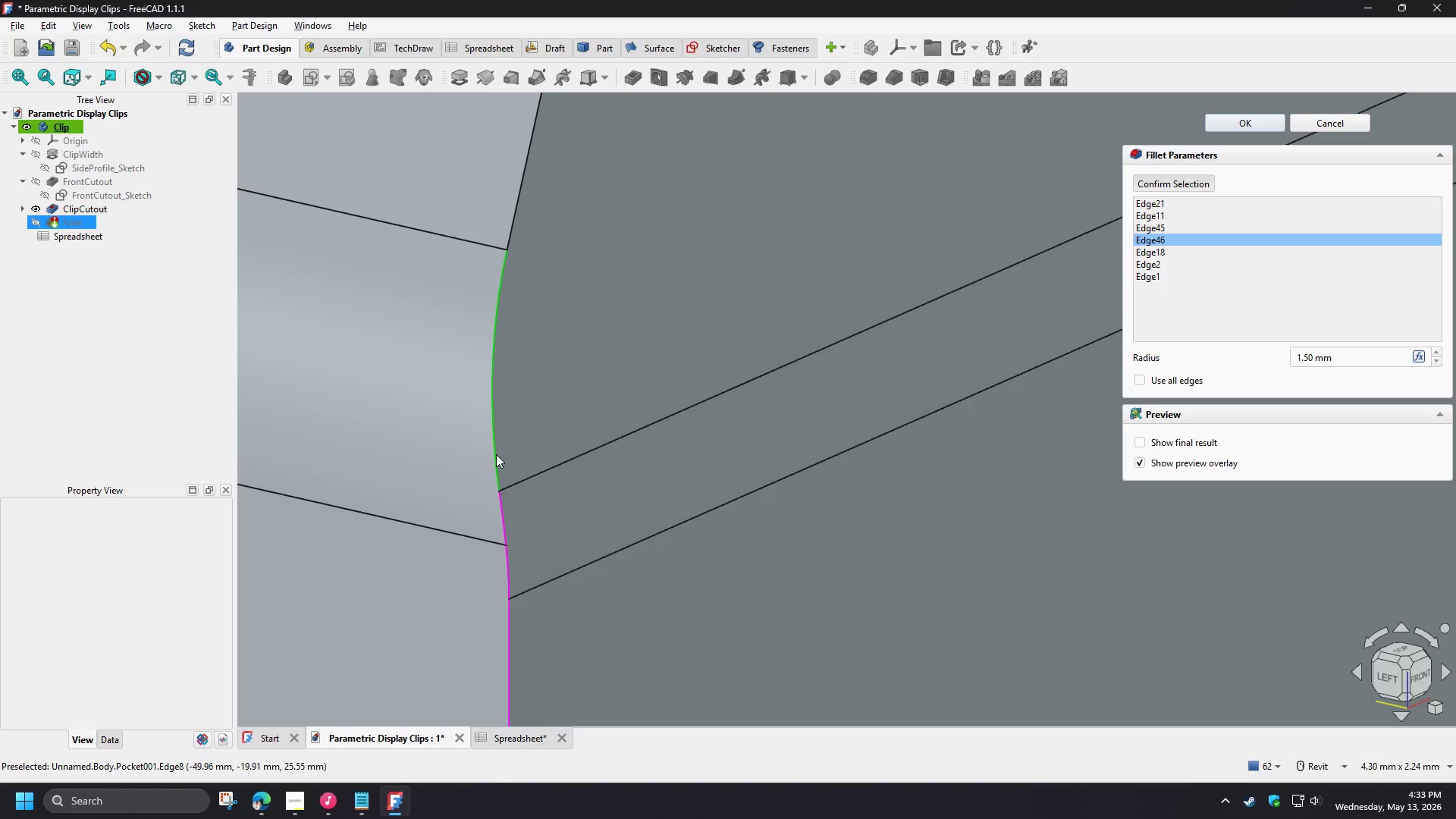 
left_click([496, 454])
 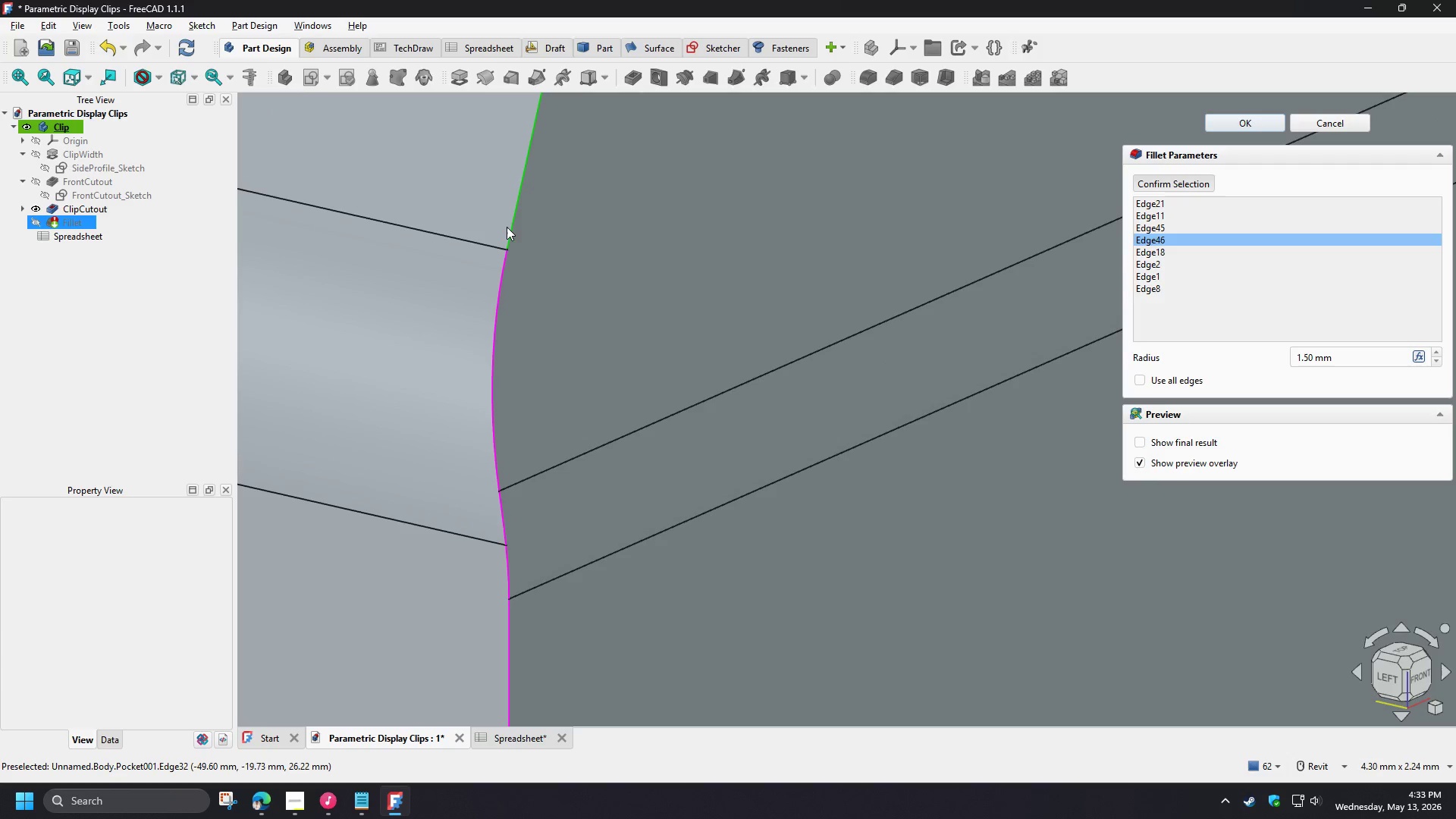 
left_click([513, 229])
 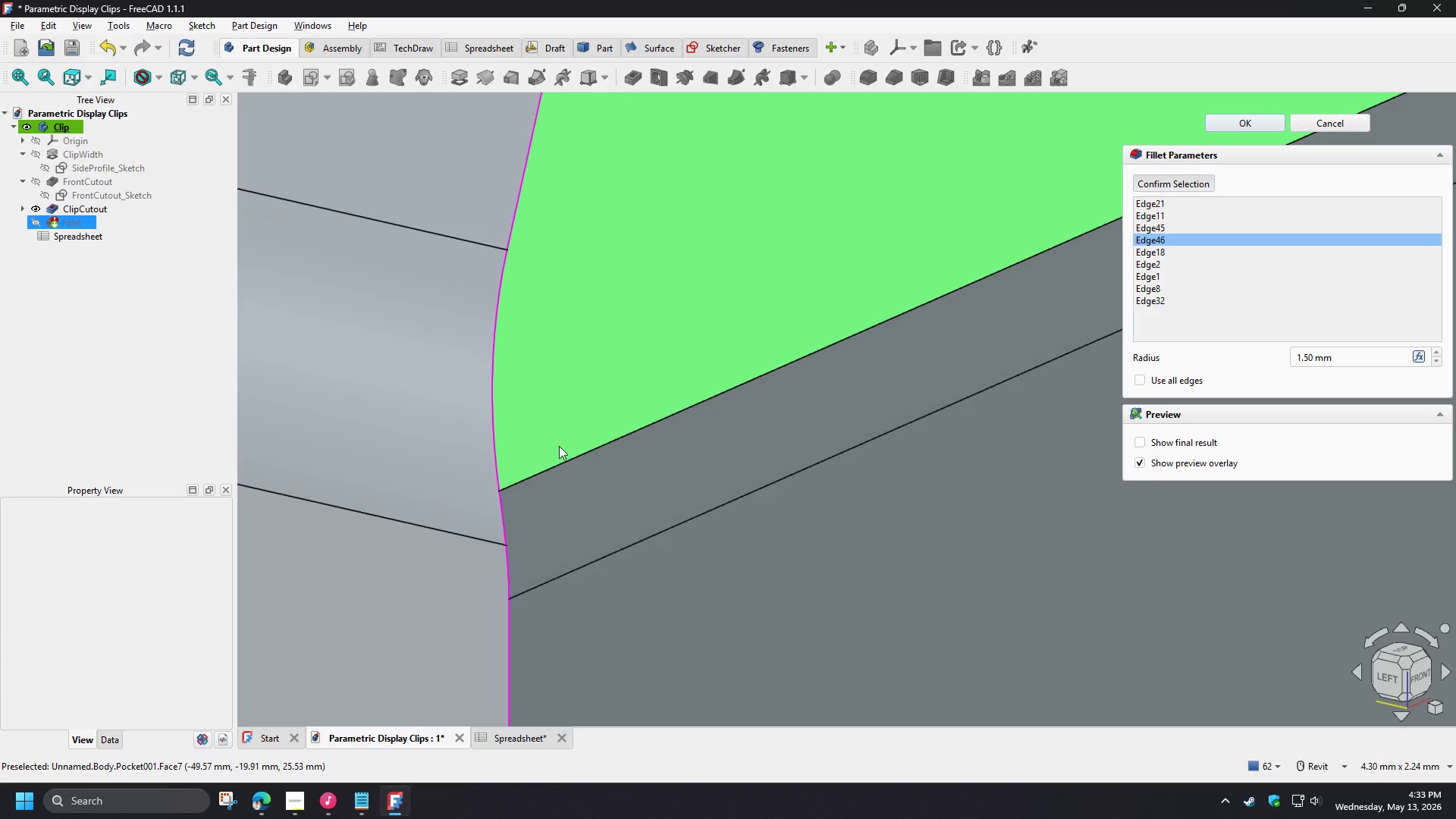 
scroll: coordinate [677, 488], scroll_direction: down, amount: 15.0
 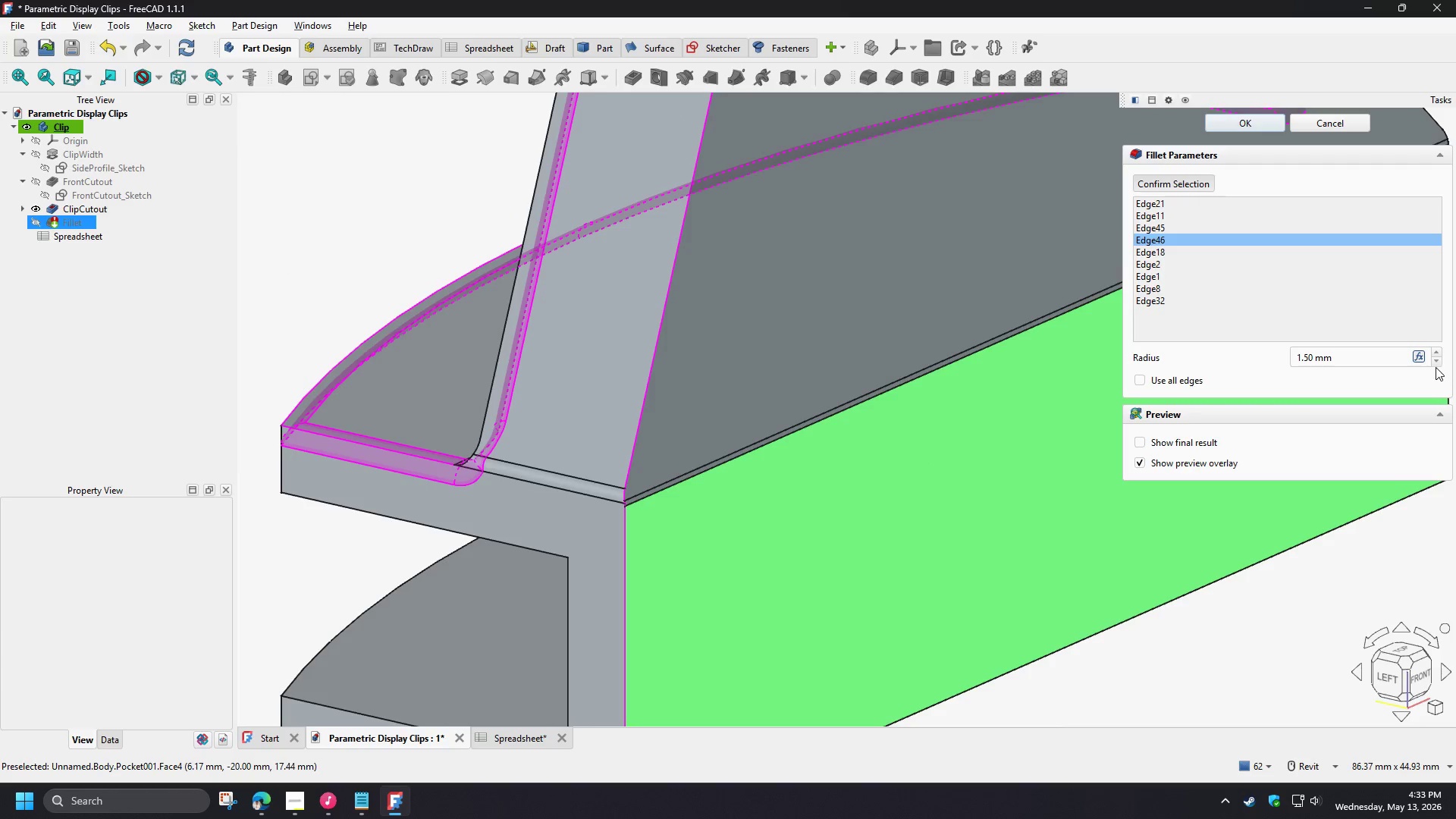 
left_click([1429, 358])
 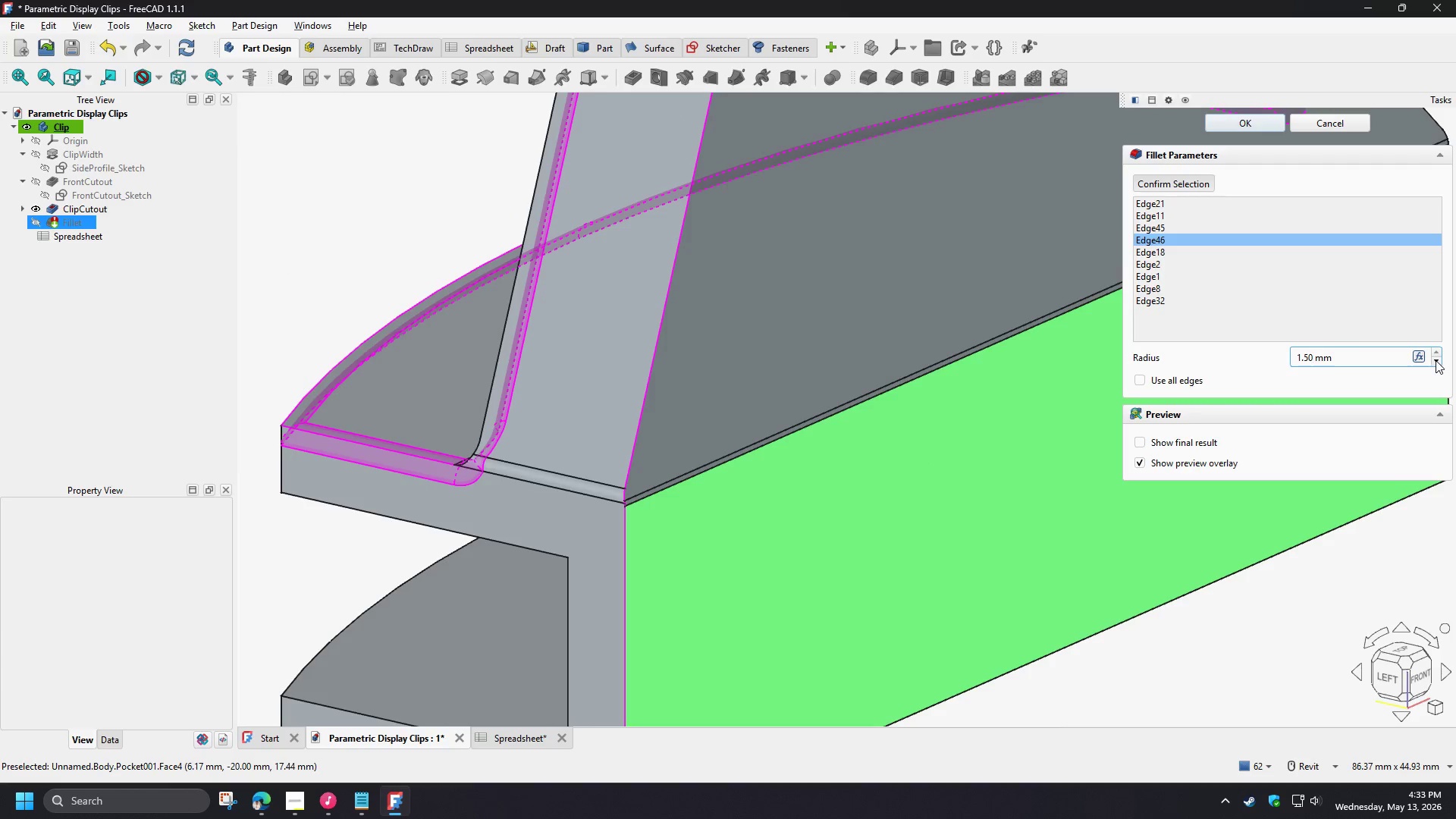 
left_click([1436, 360])
 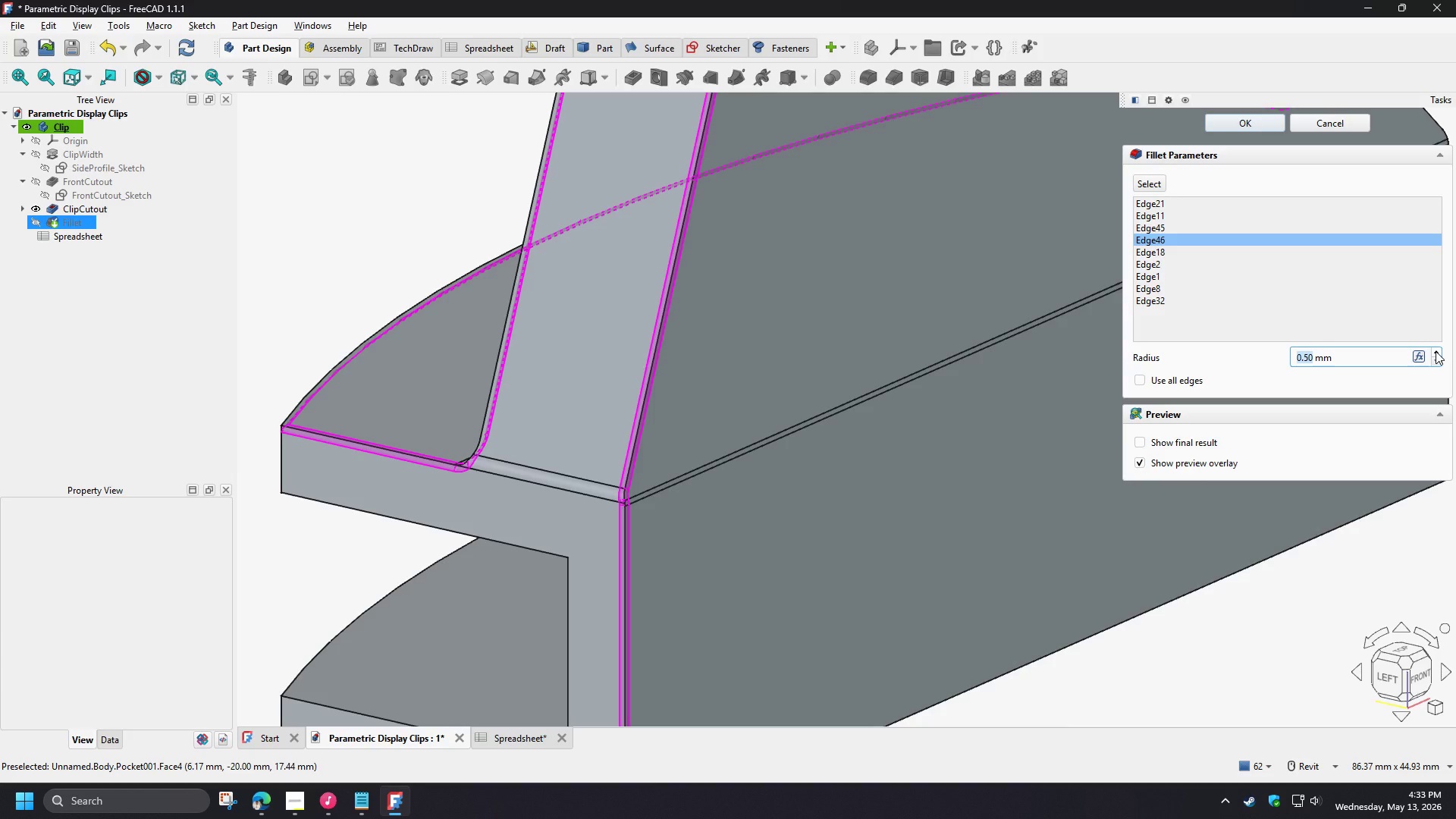 
wait(23.14)
 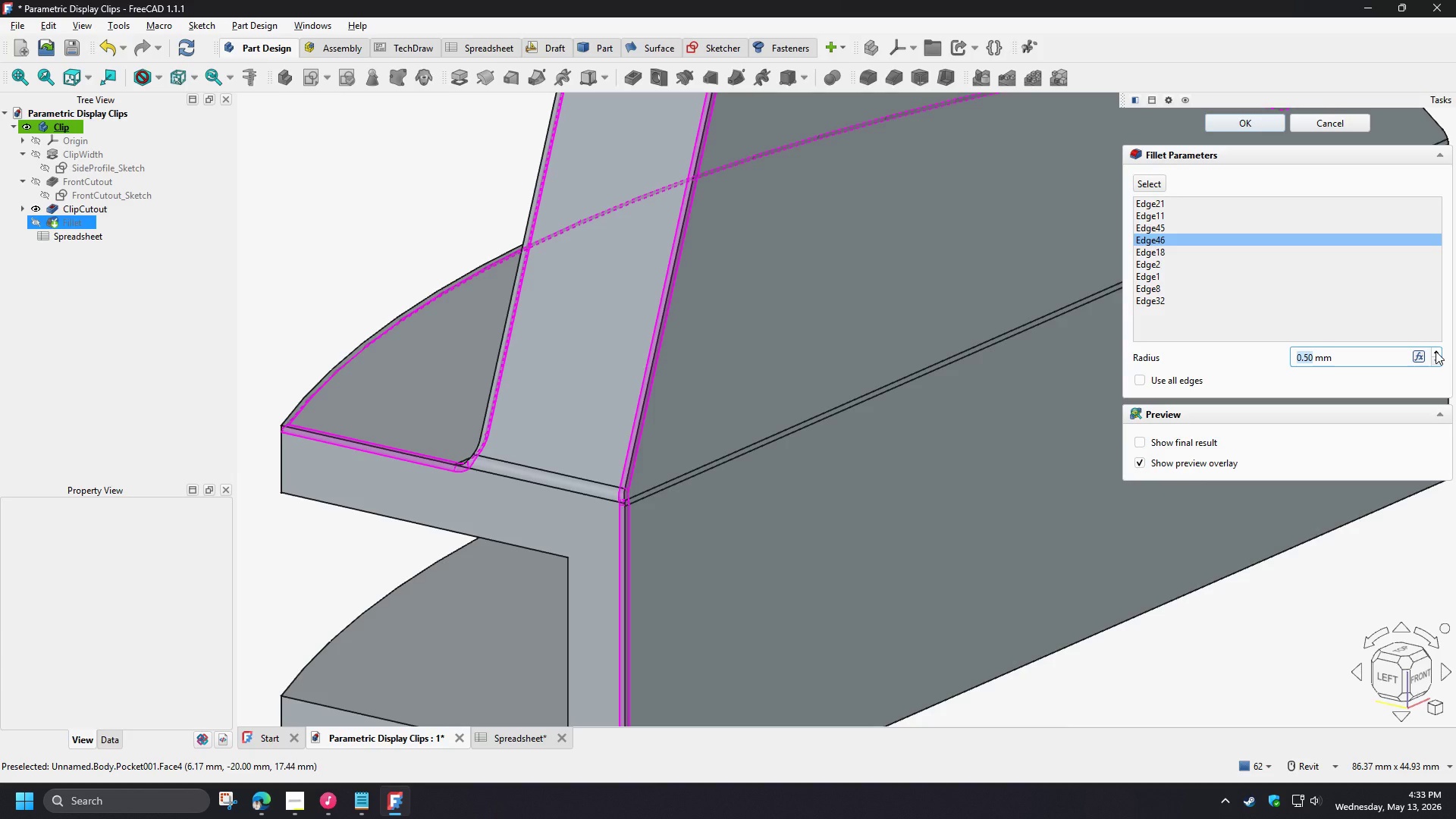 
left_click([1436, 351])
 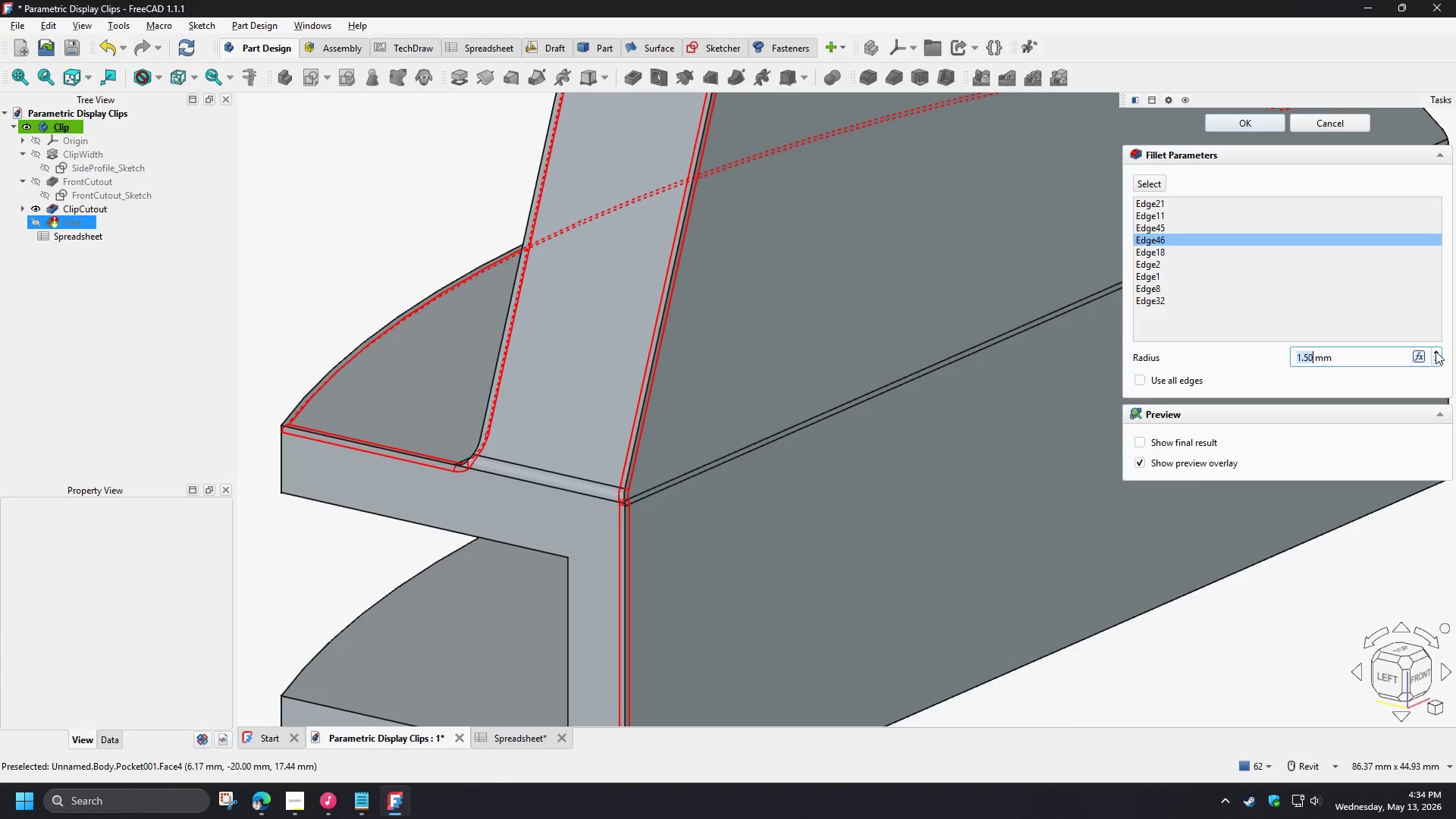 
left_click([1436, 351])
 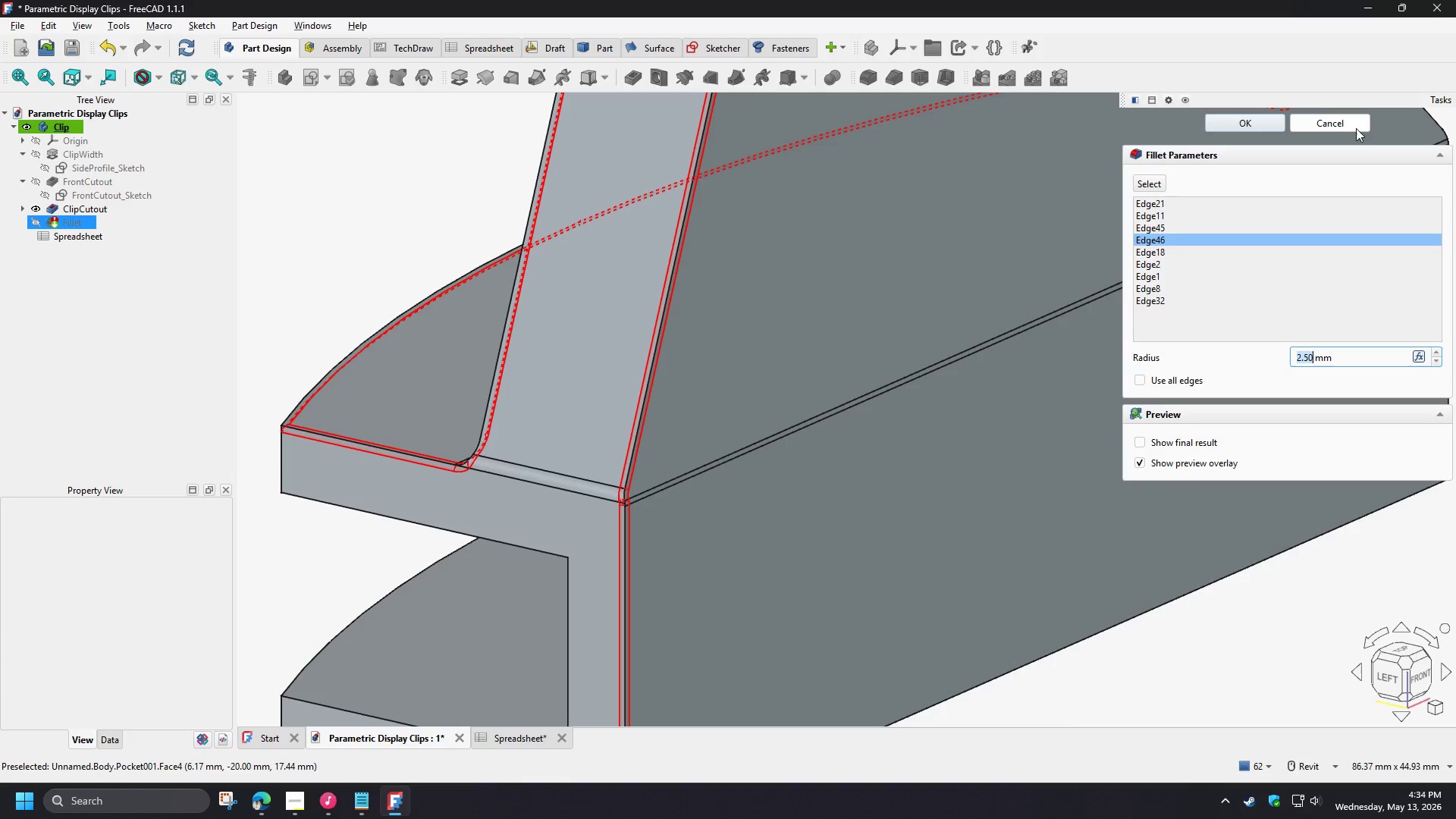 
left_click([1347, 116])
 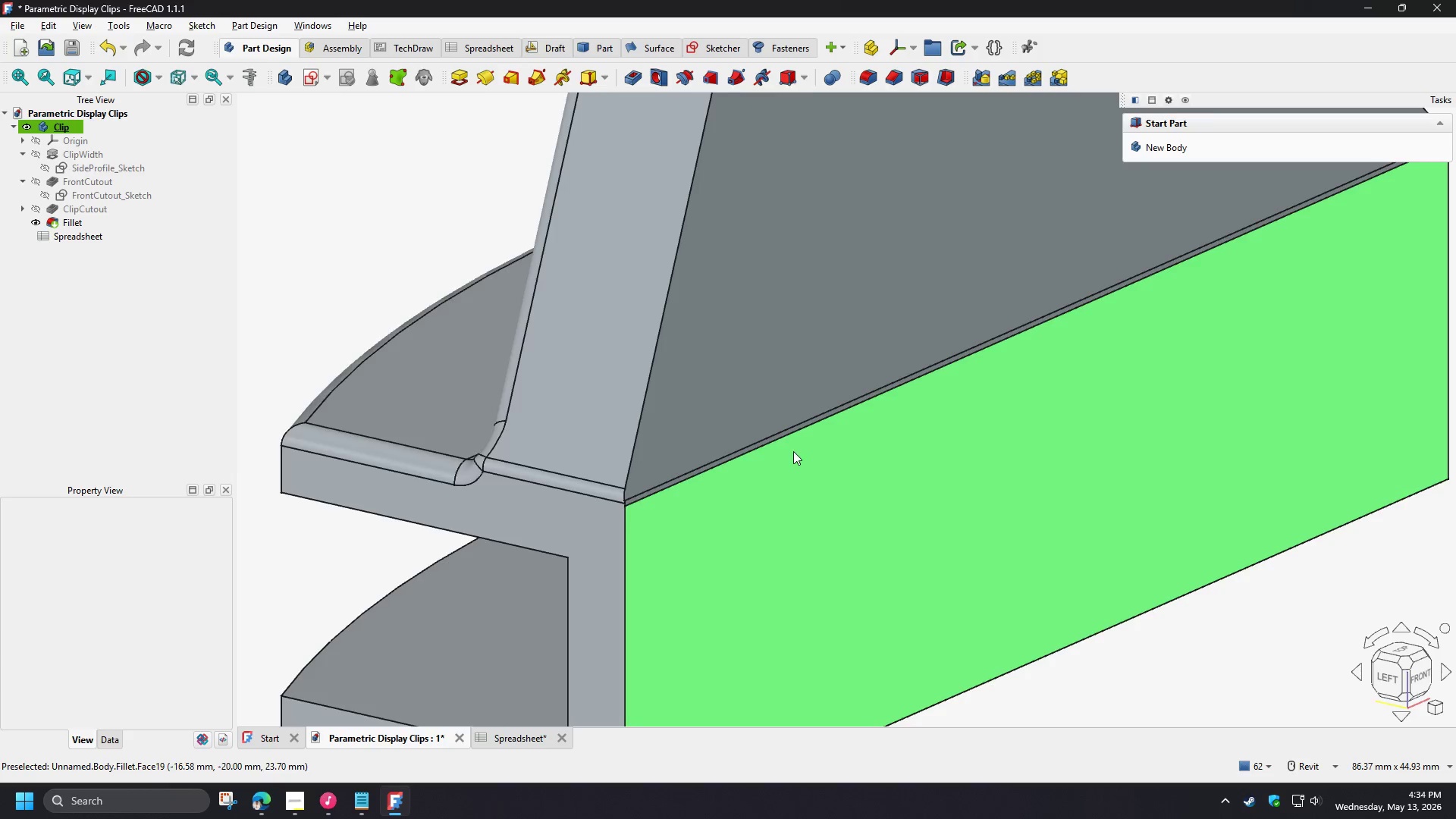 
scroll: coordinate [692, 510], scroll_direction: down, amount: 4.0
 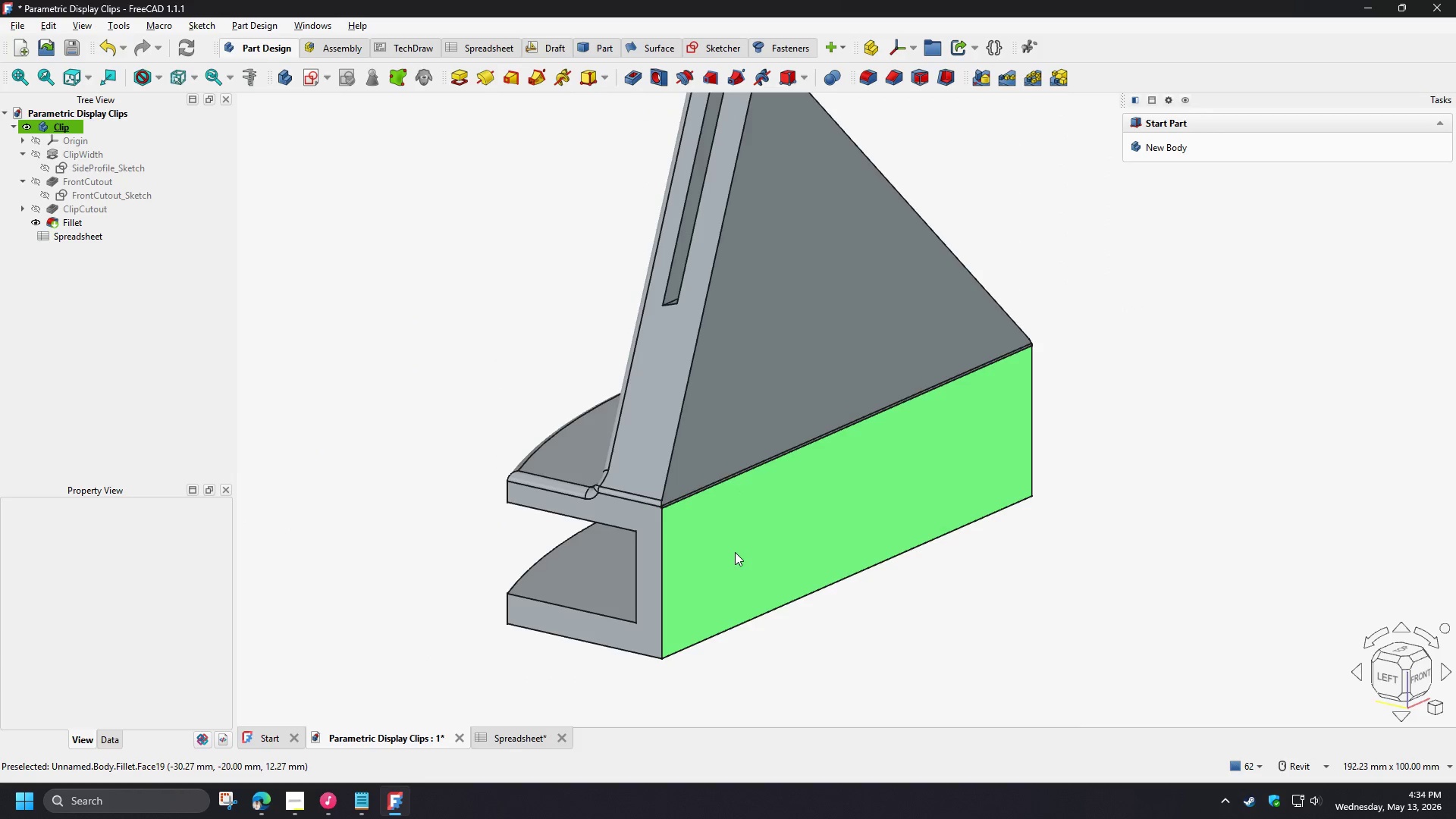 
scroll: coordinate [732, 547], scroll_direction: up, amount: 2.0
 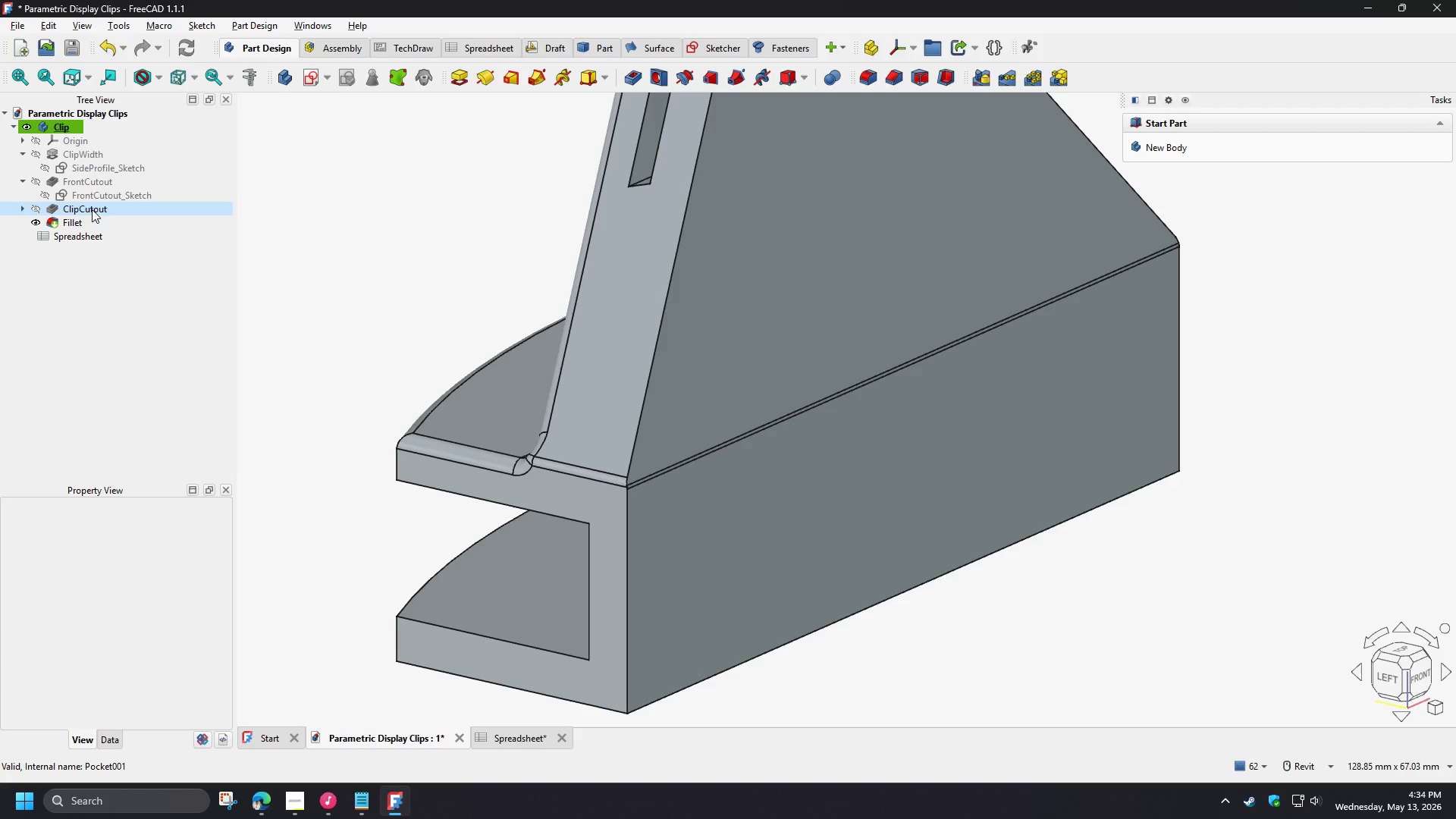 
wait(32.39)
 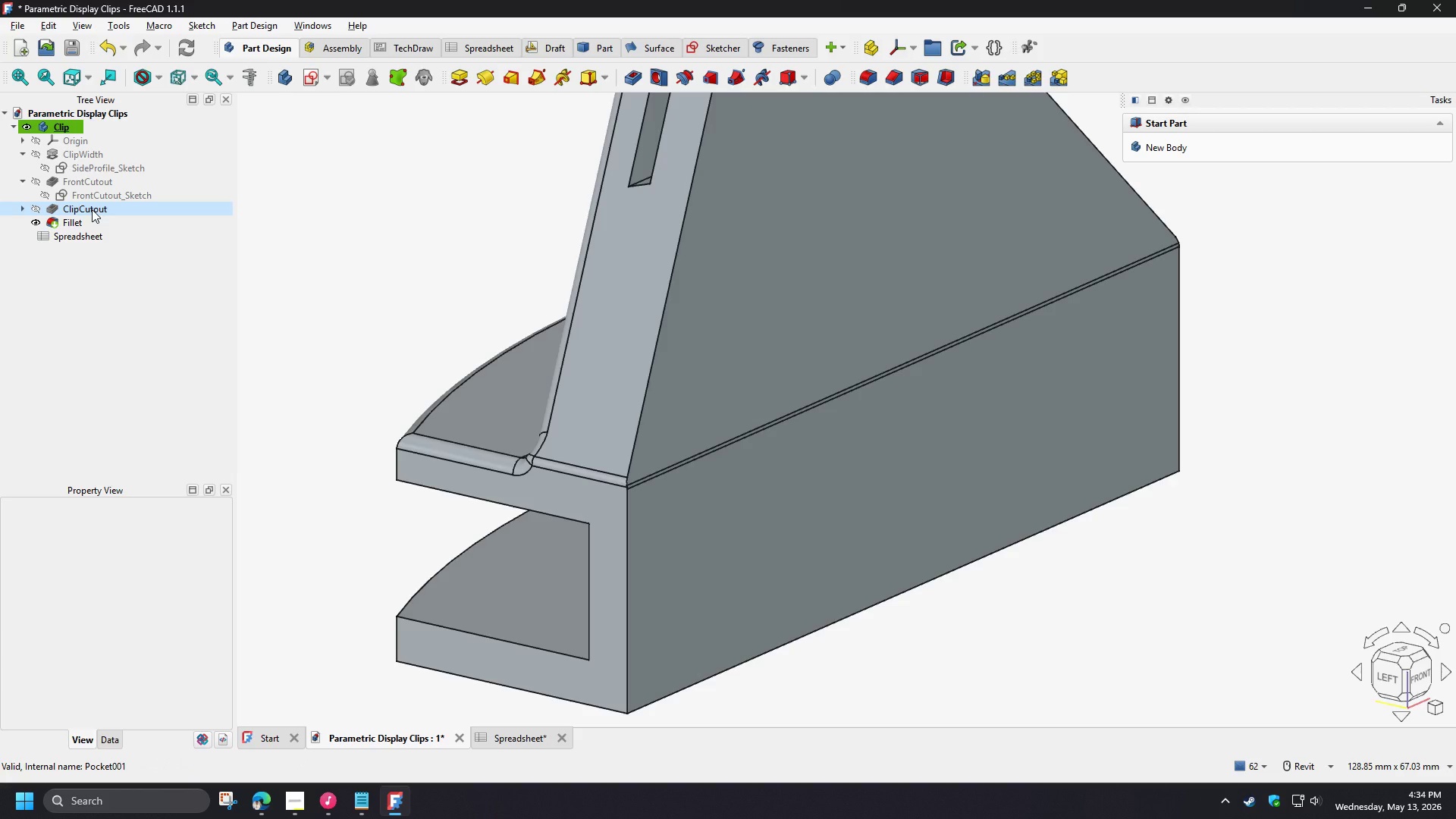 
double_click([92, 209])
 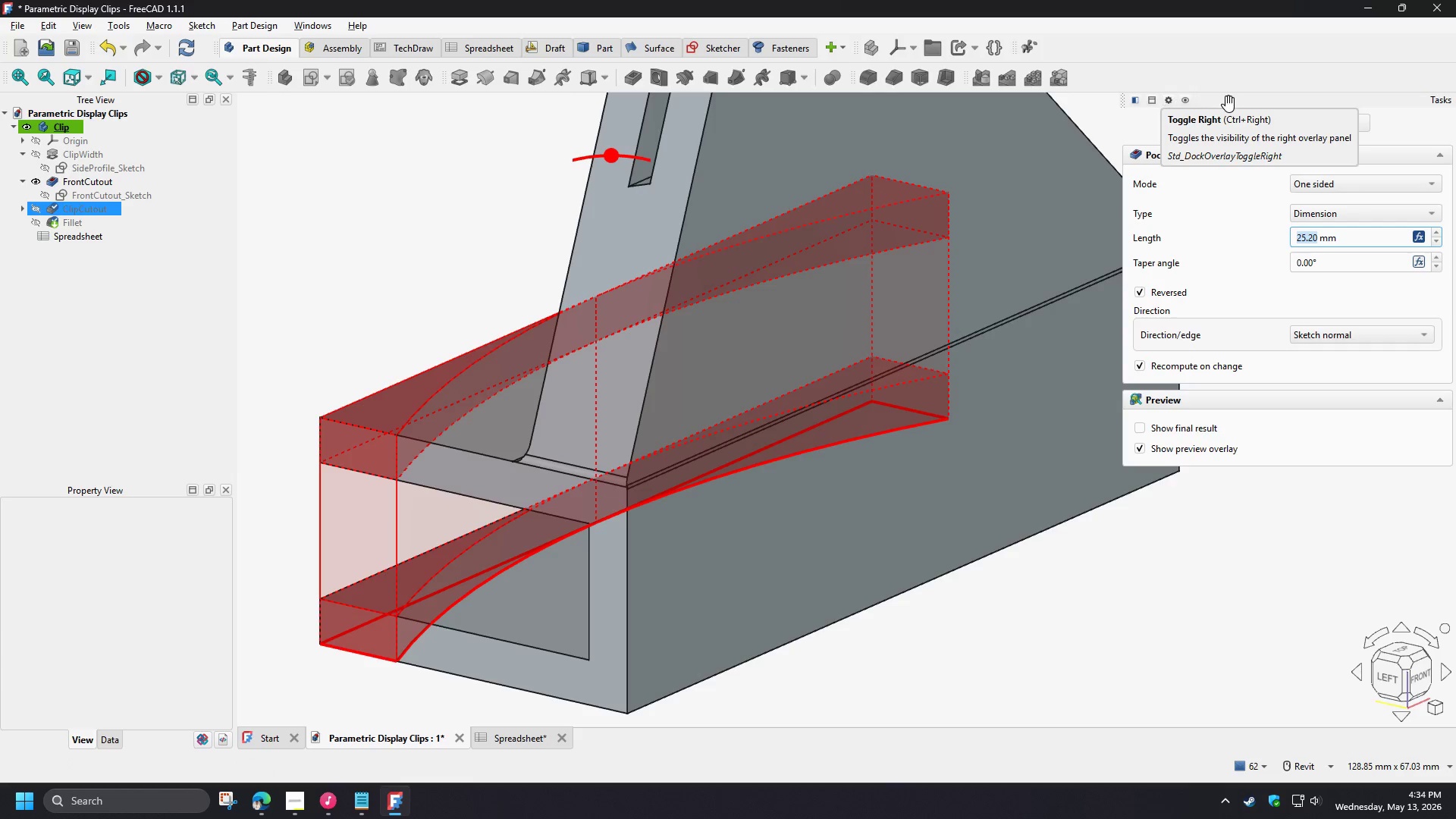 
left_click([1341, 127])
 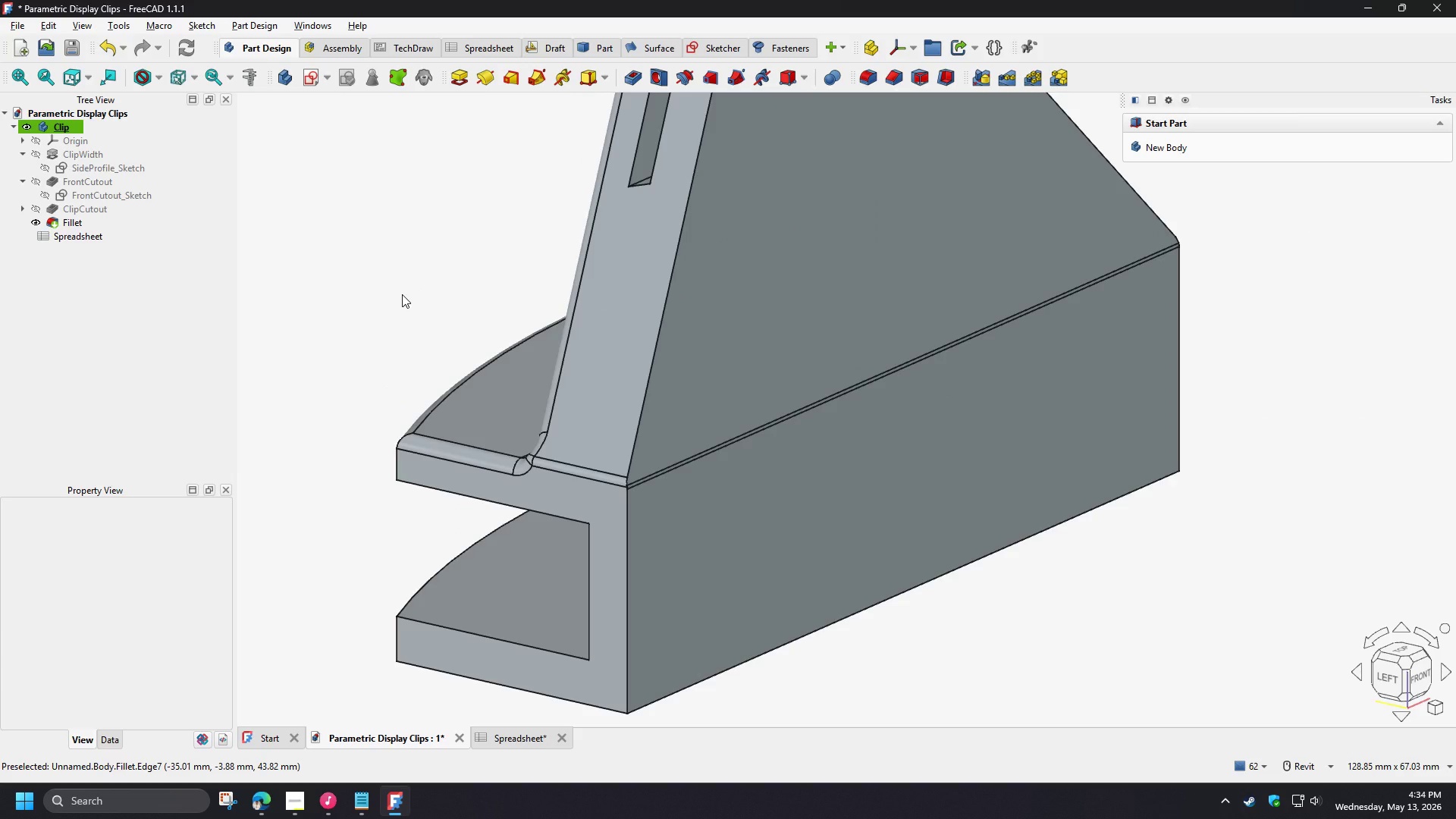 
wait(11.86)
 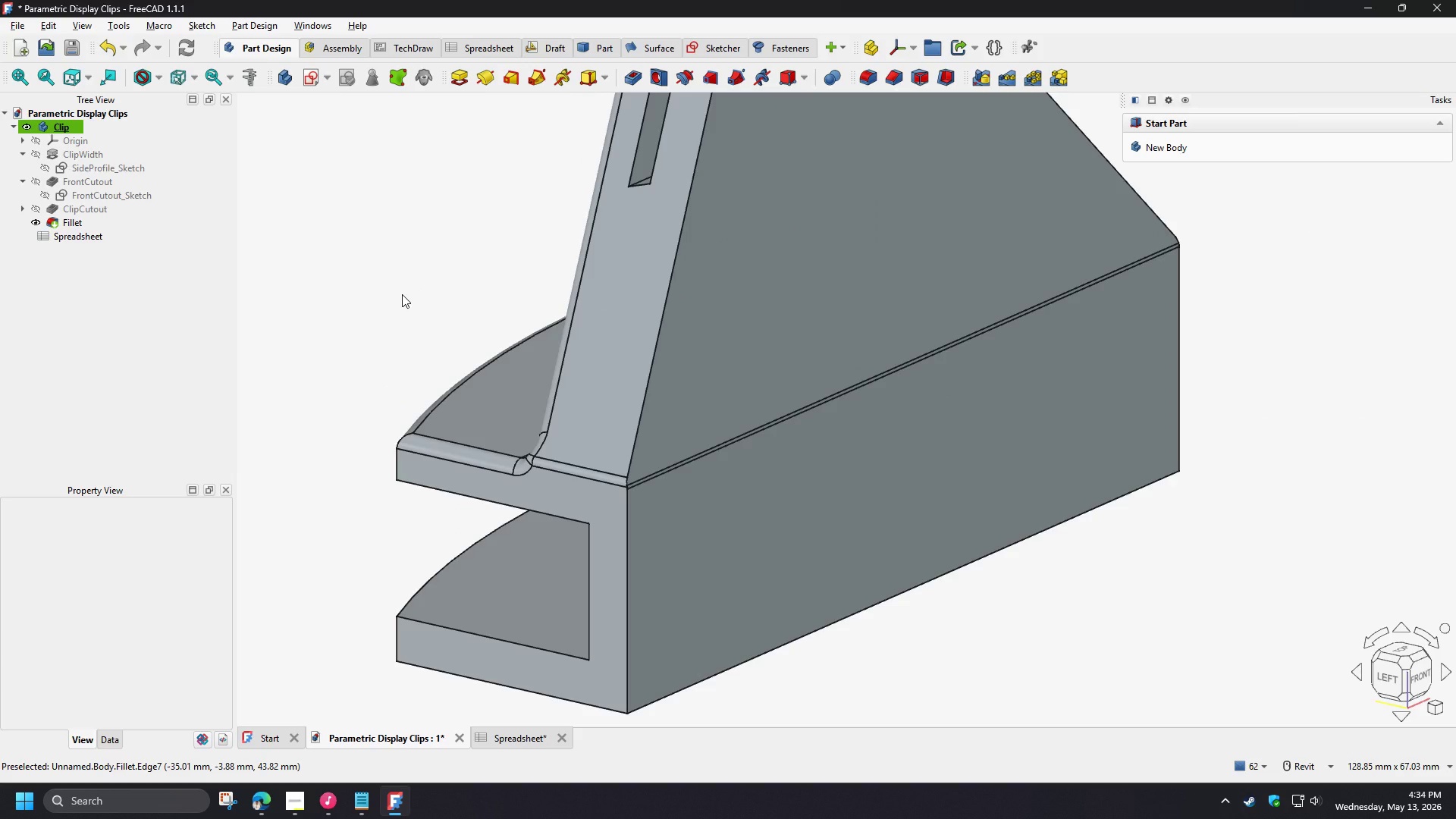 
scroll: coordinate [619, 538], scroll_direction: up, amount: 10.0
 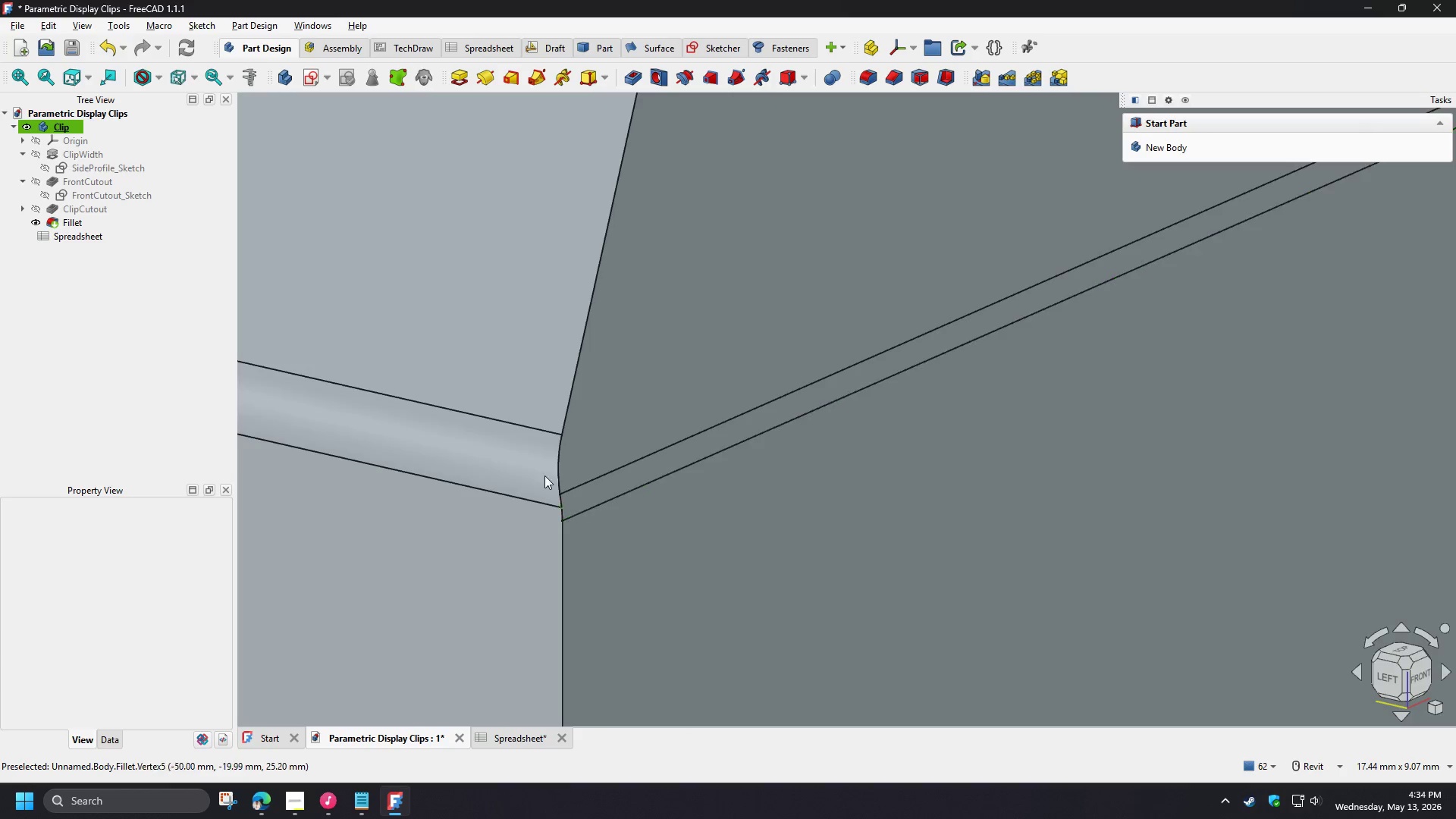 
hold_key(key=ShiftLeft, duration=1.5)
 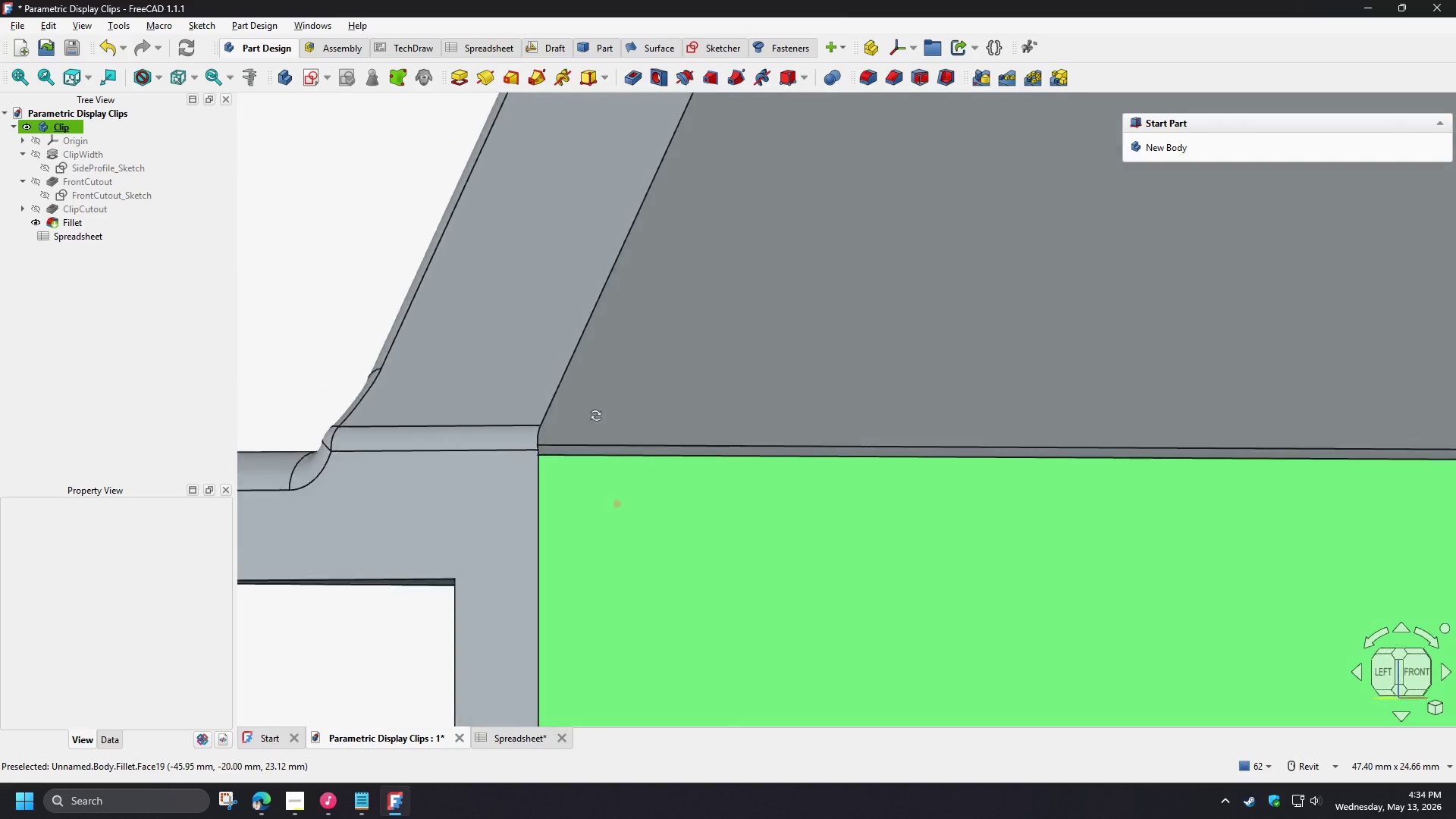 
scroll: coordinate [574, 472], scroll_direction: down, amount: 5.0
 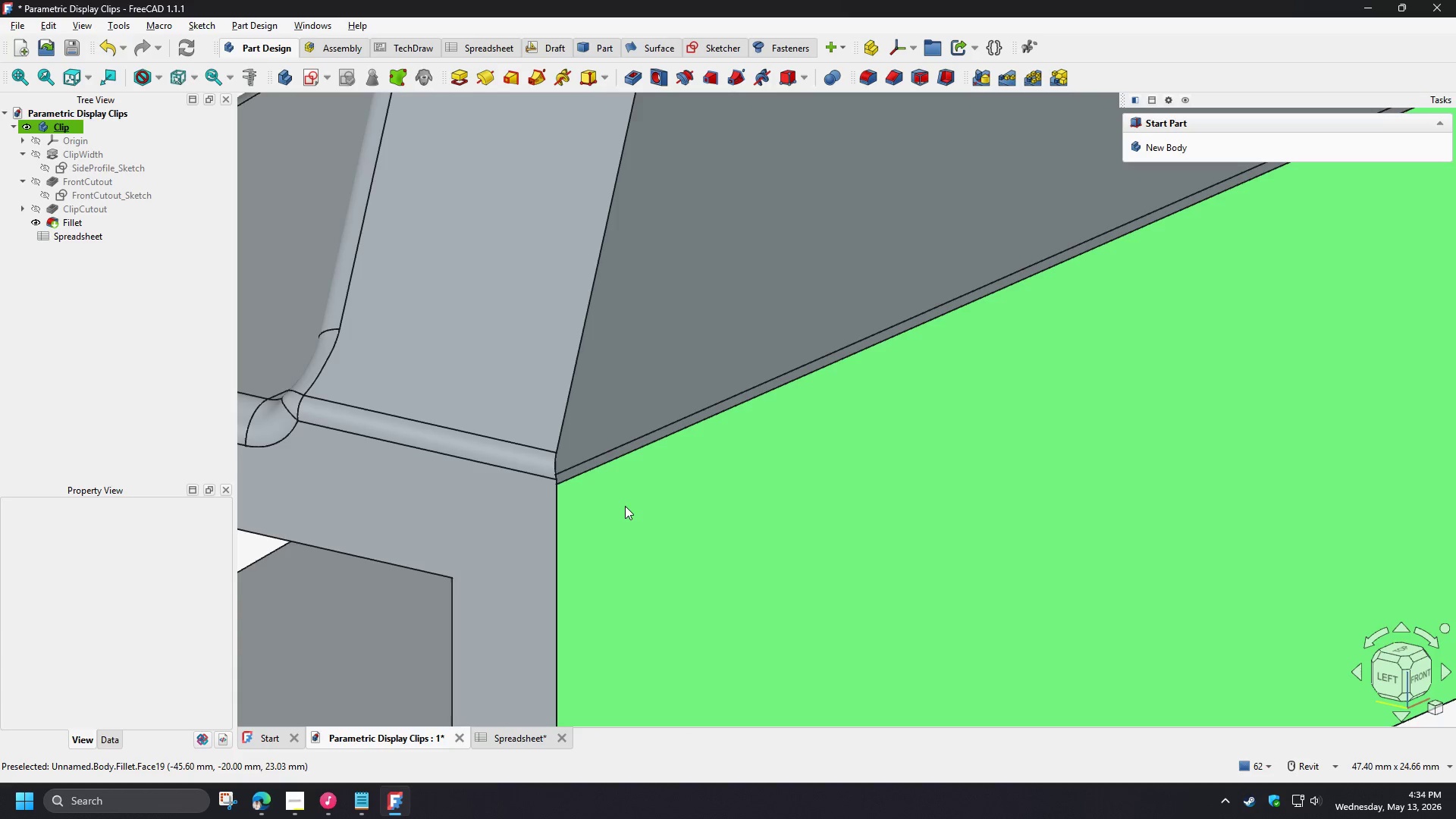 
hold_key(key=ShiftLeft, duration=1.52)
 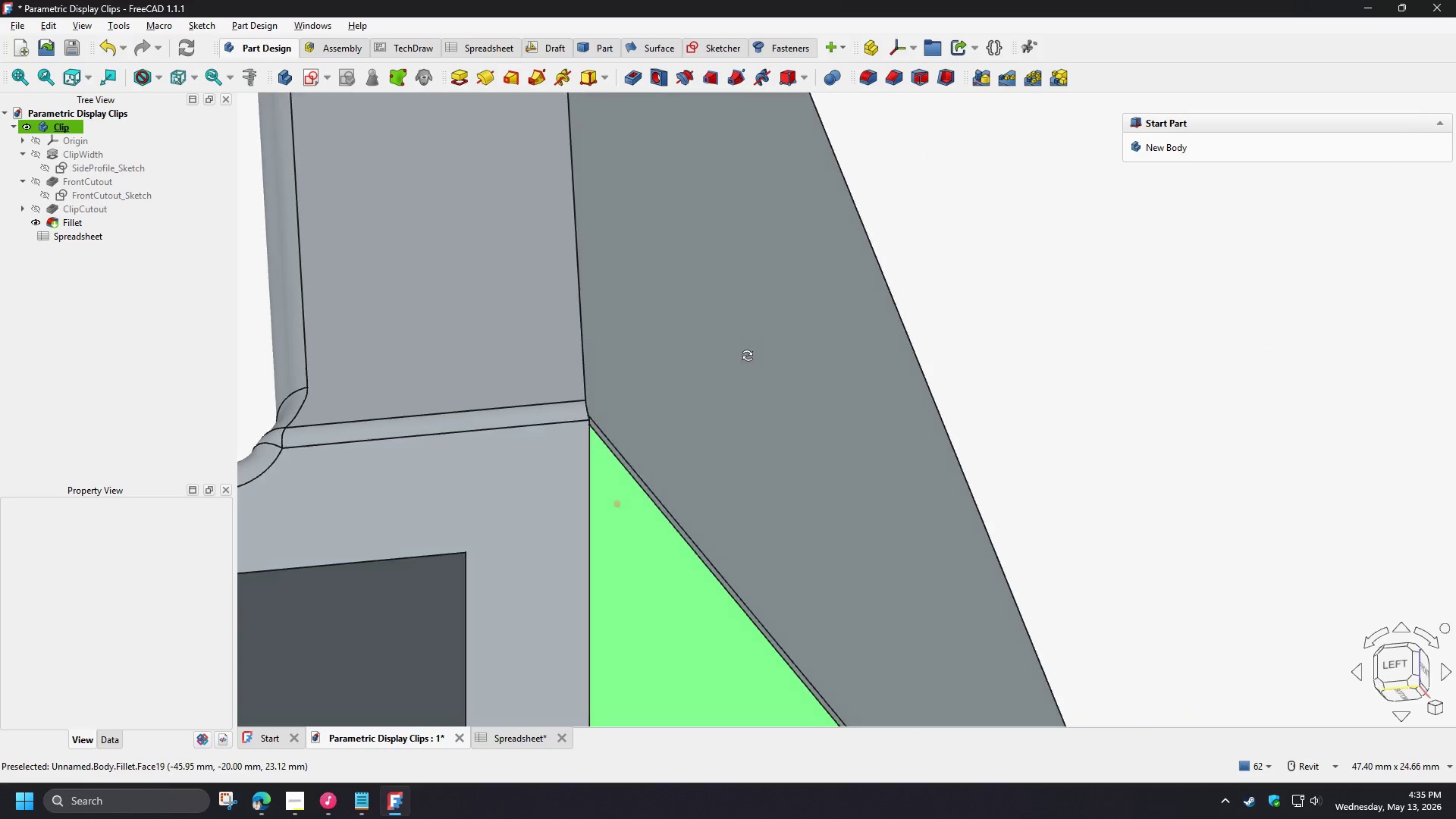 
hold_key(key=ShiftLeft, duration=1.51)
 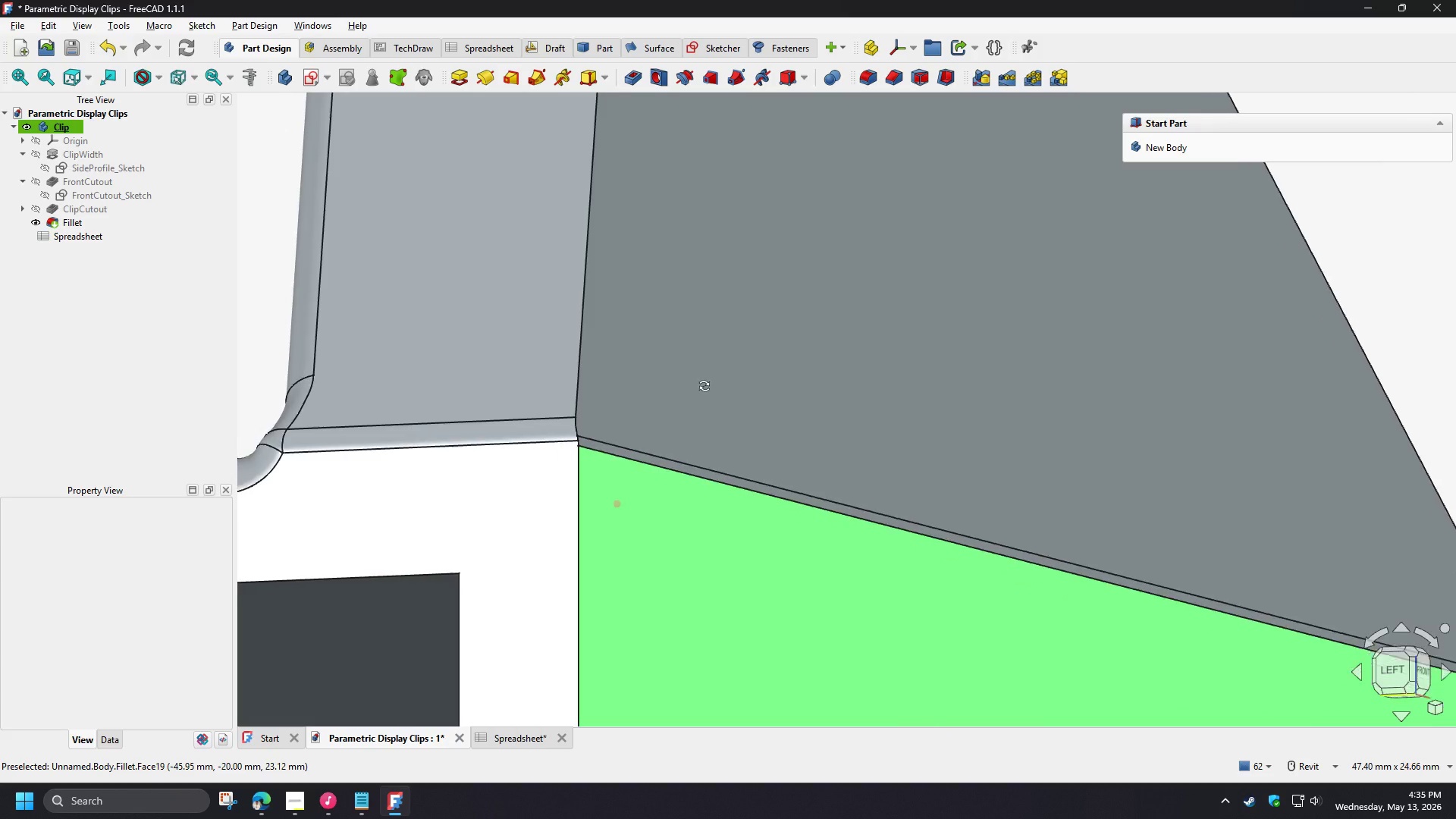 
hold_key(key=ShiftLeft, duration=1.5)
 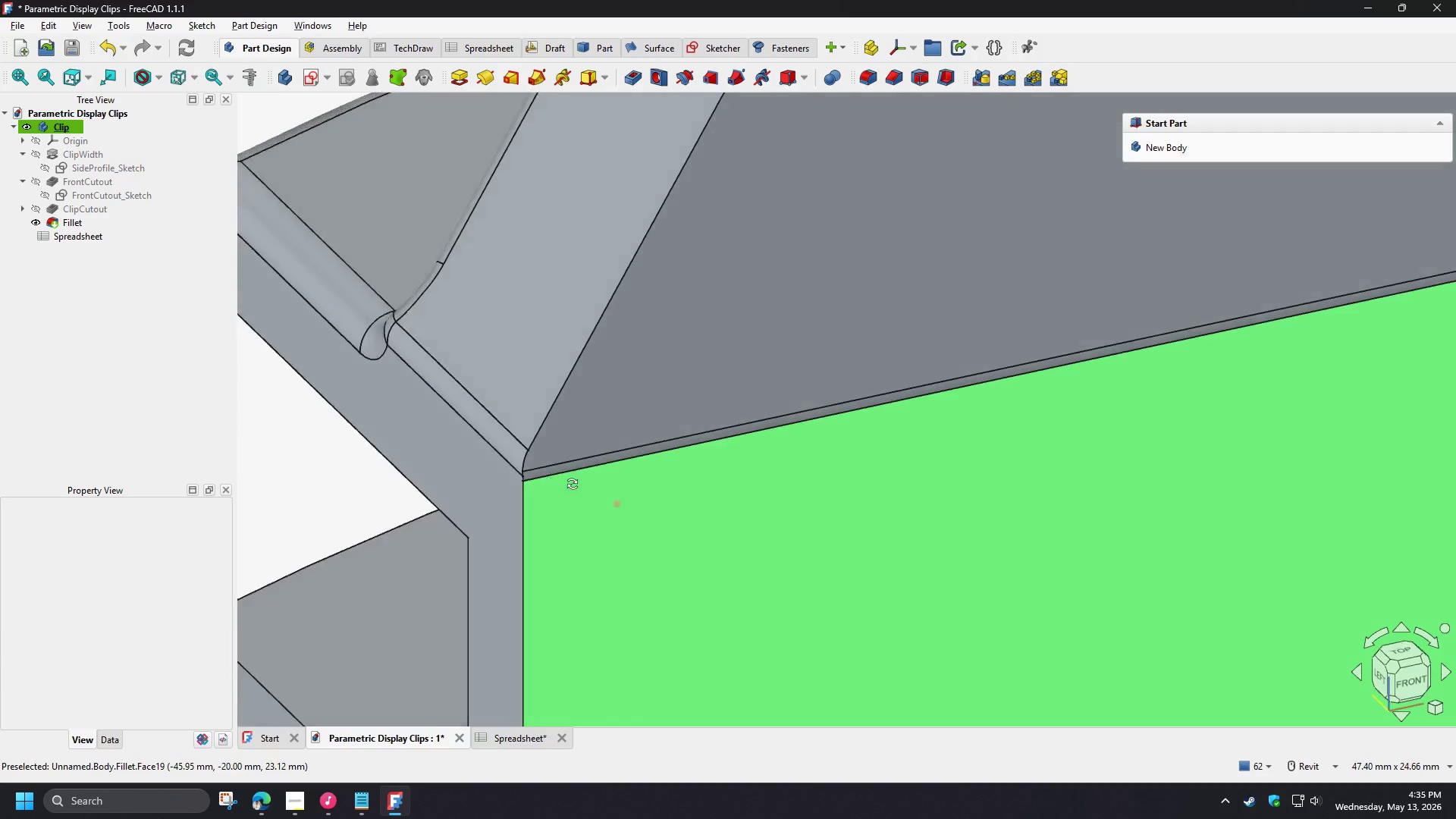 
hold_key(key=ShiftLeft, duration=1.24)
 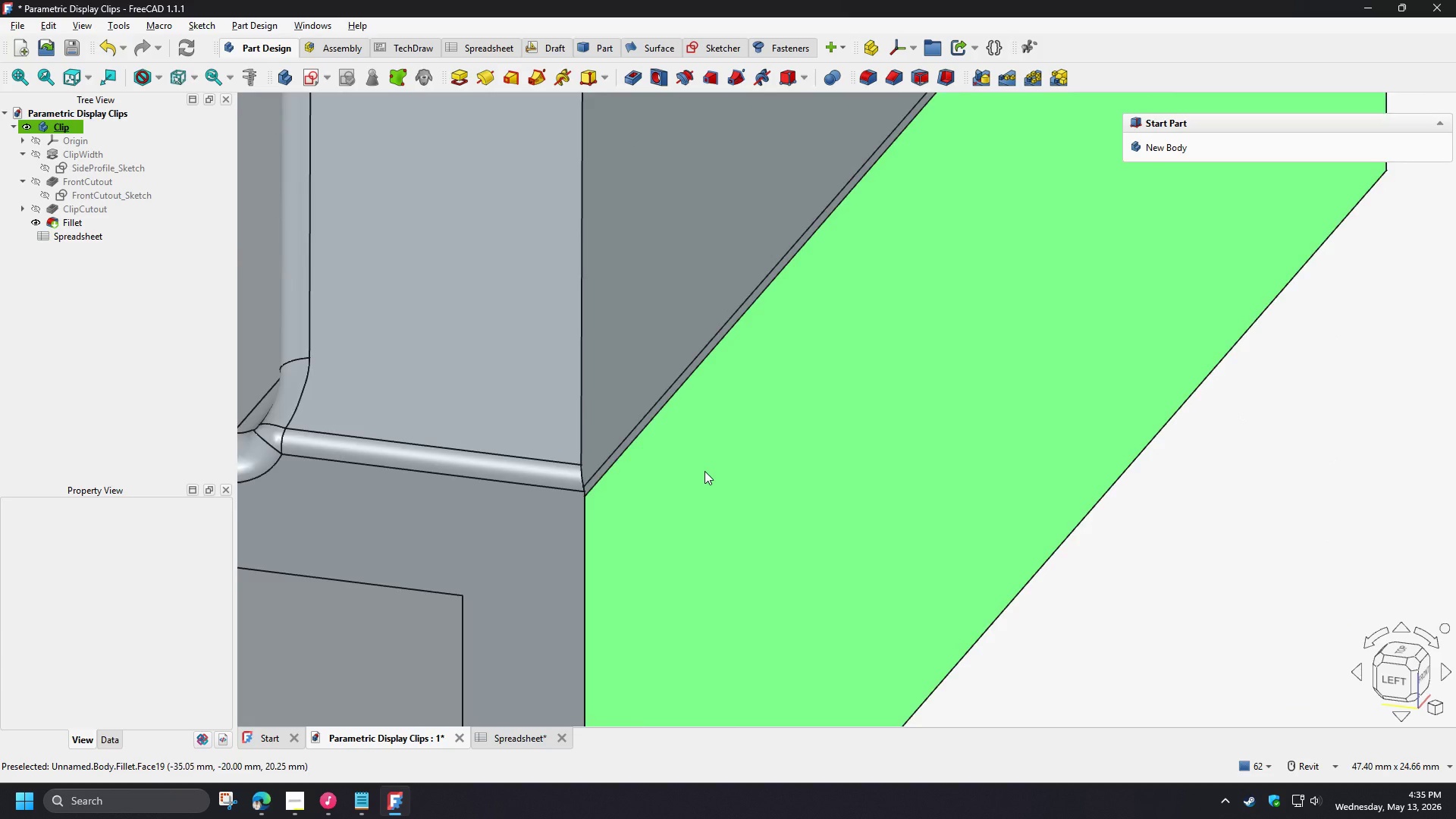 
scroll: coordinate [704, 471], scroll_direction: down, amount: 3.0
 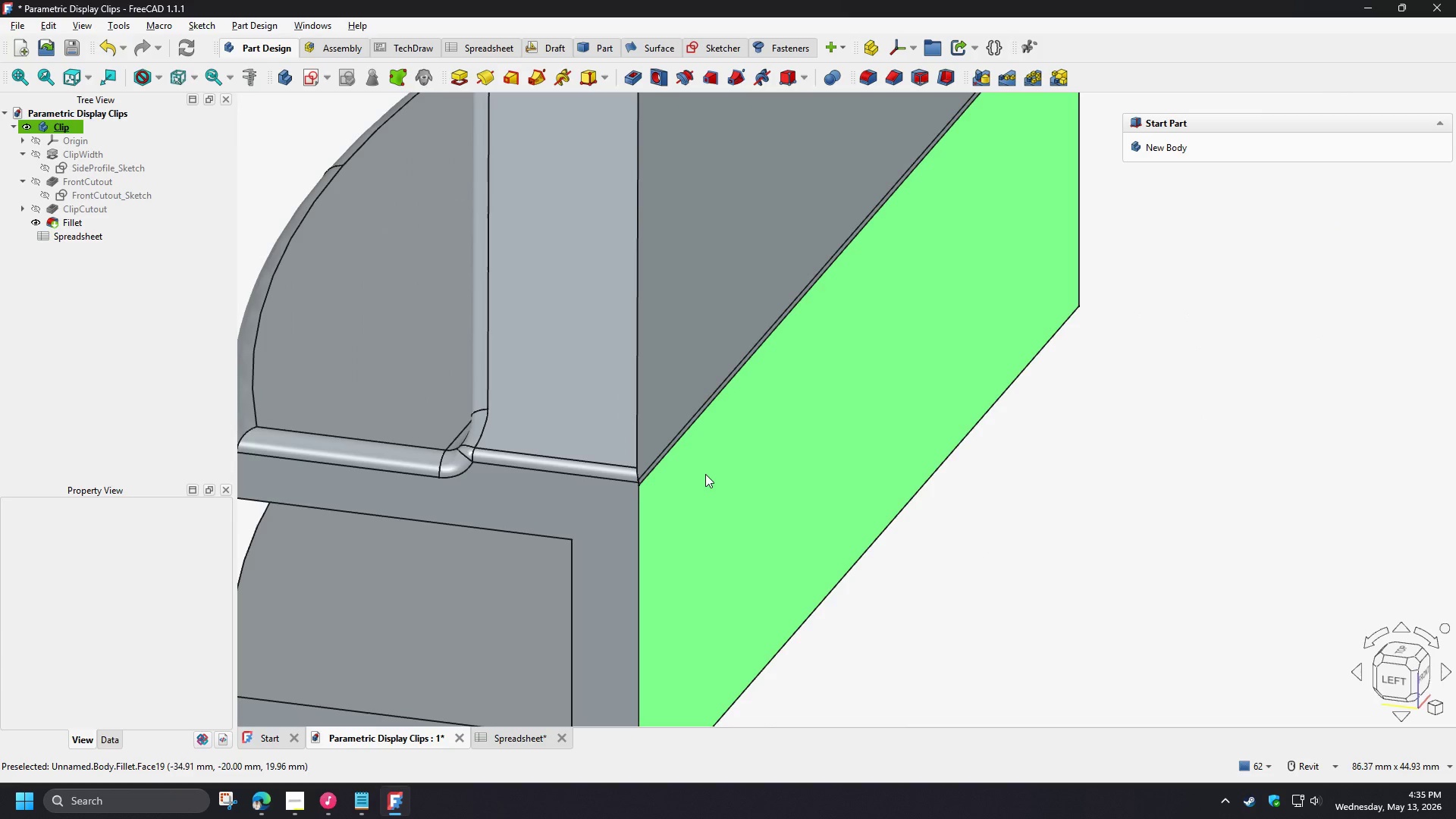 
key(Control+ControlLeft)
 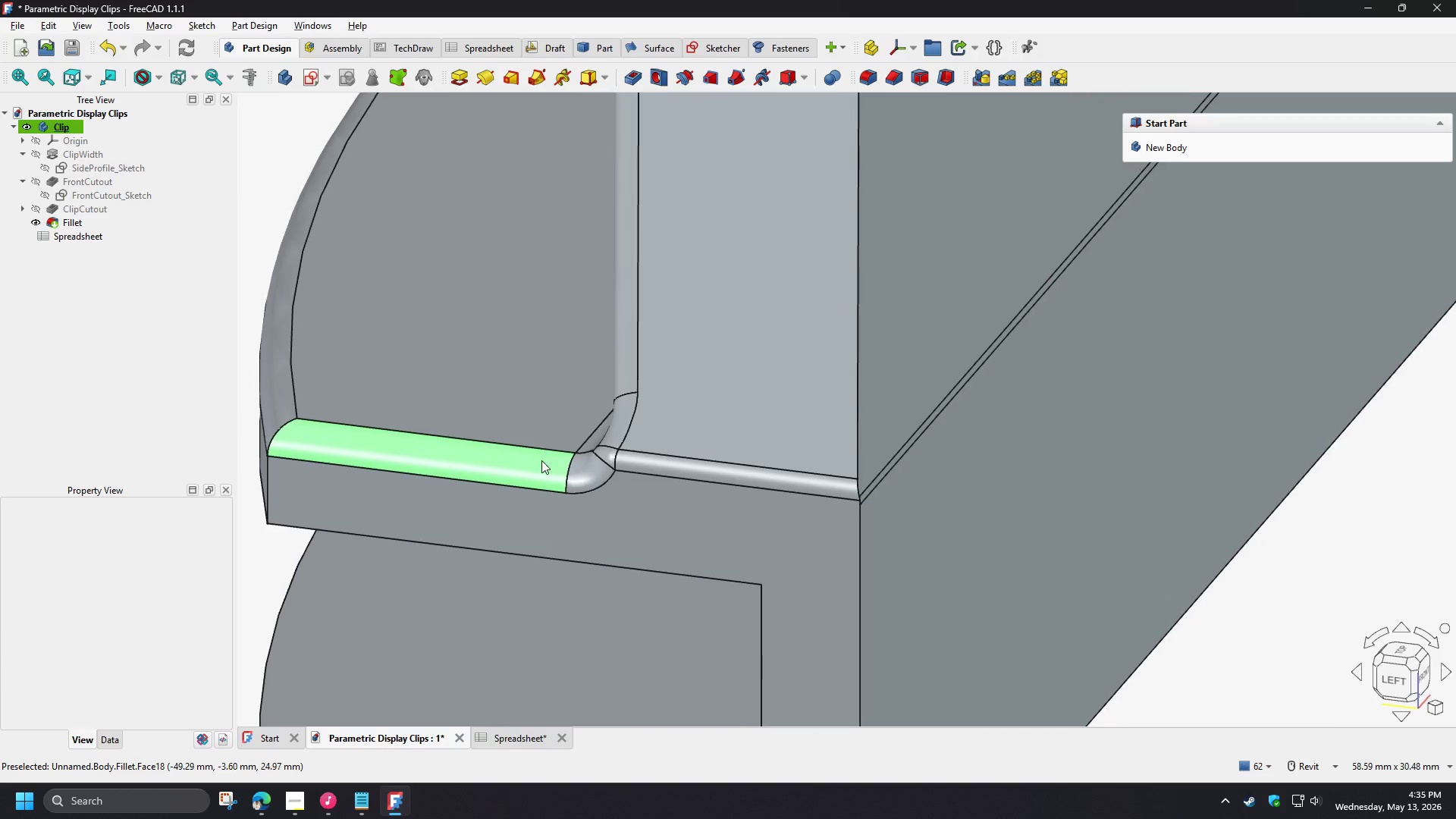 
key(Control+Shift+ShiftLeft)
 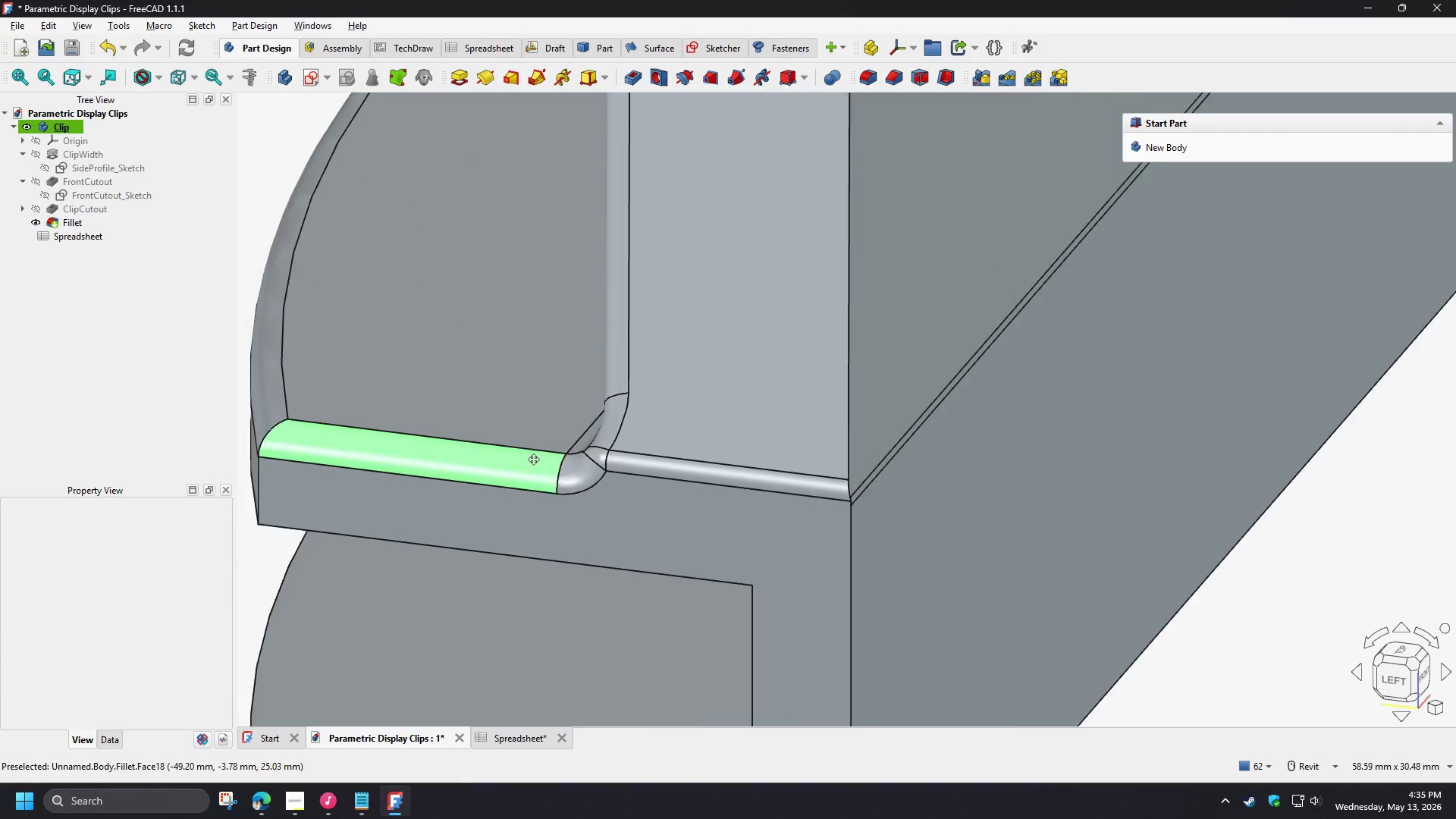 
scroll: coordinate [419, 446], scroll_direction: up, amount: 2.0
 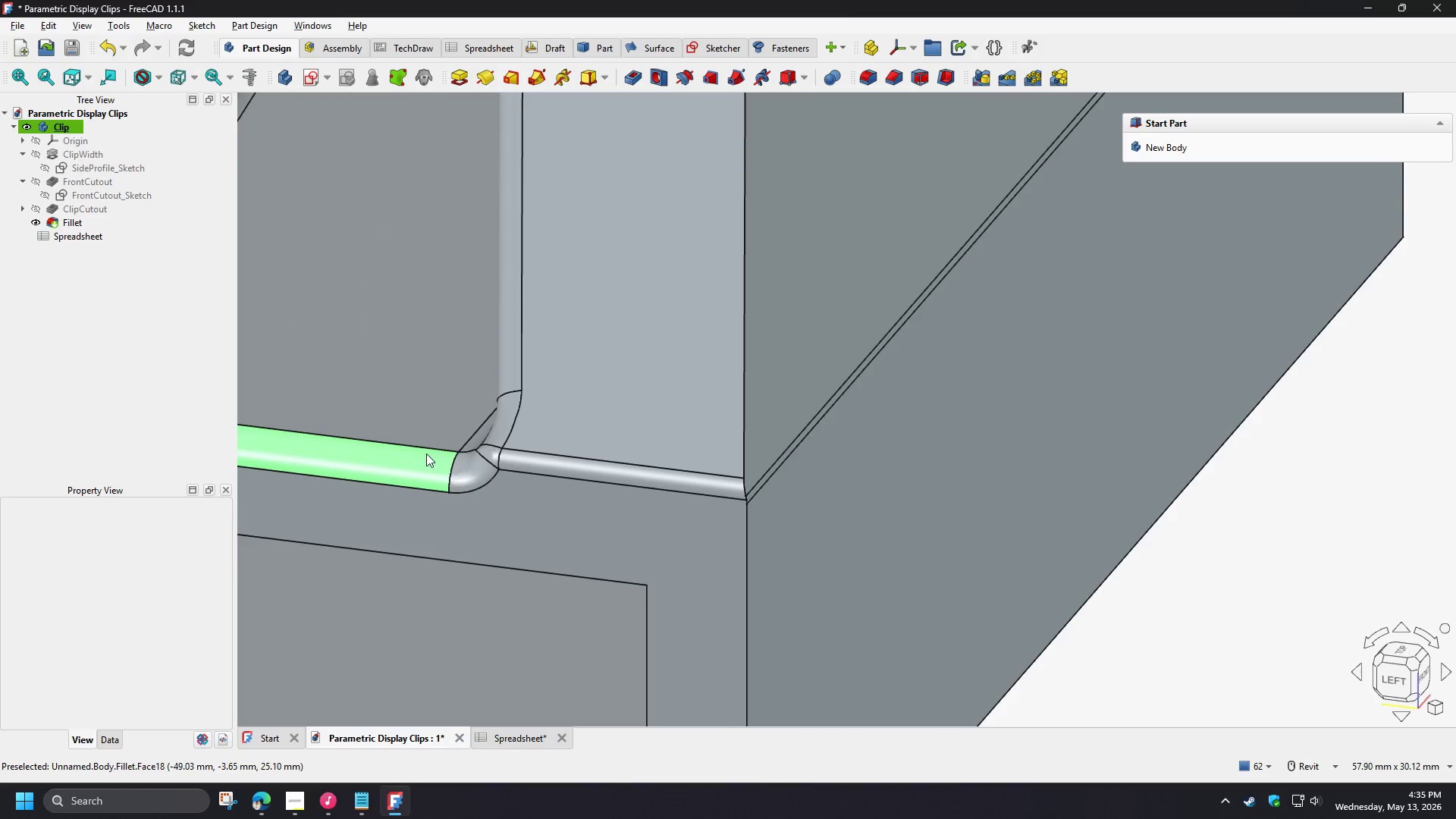 
hold_key(key=ShiftLeft, duration=1.51)
 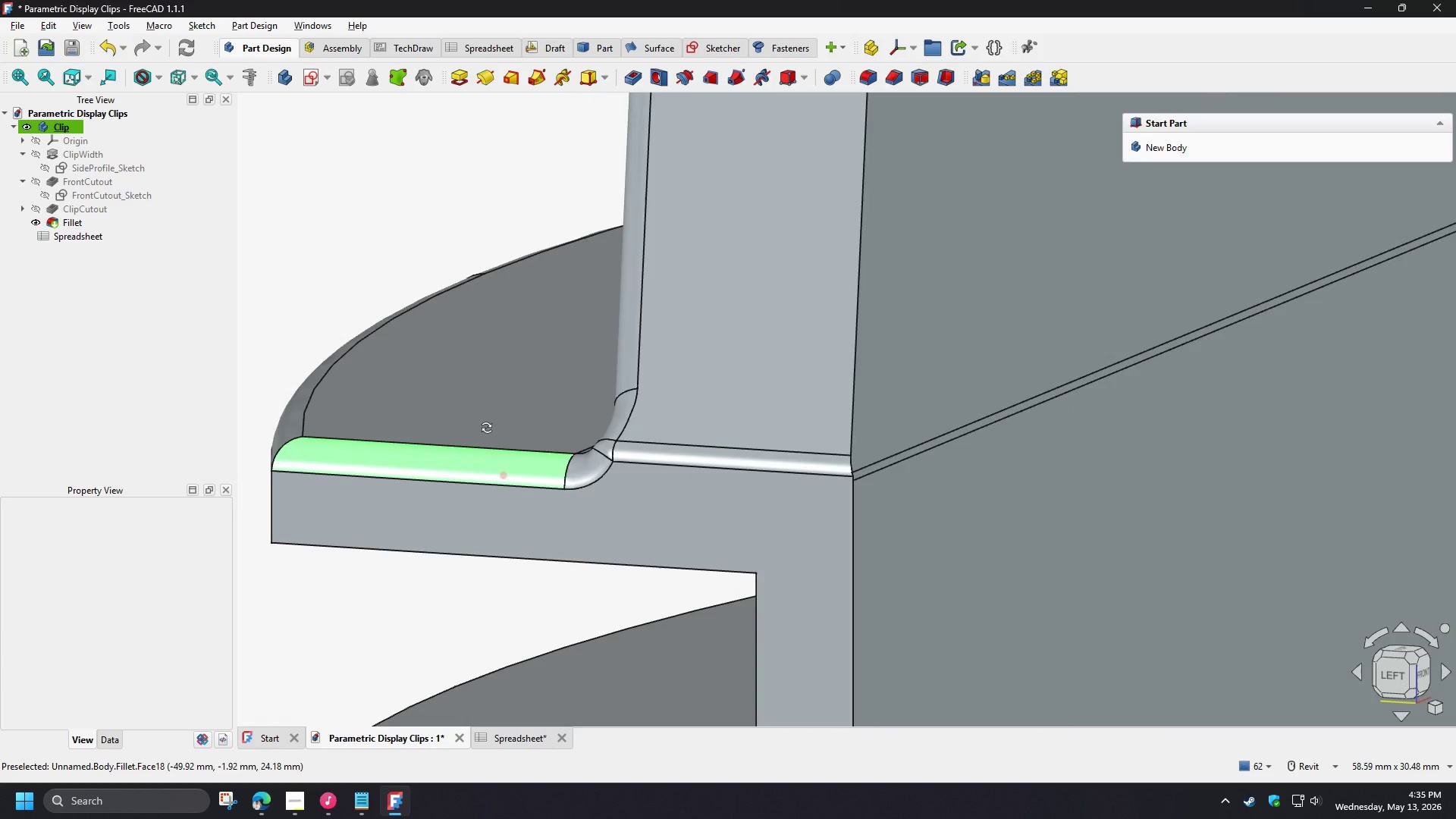 
hold_key(key=ShiftLeft, duration=1.5)
 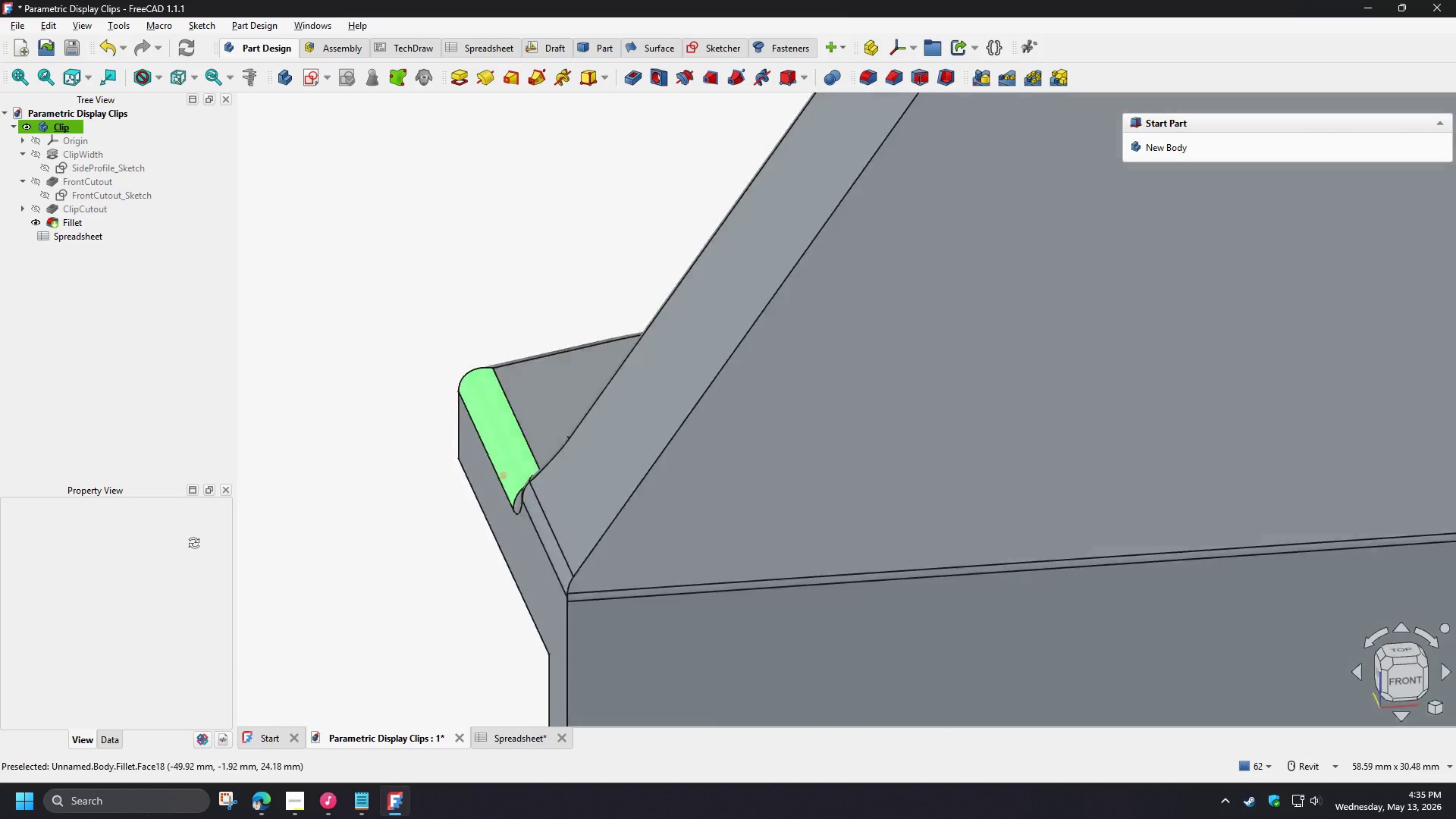 
hold_key(key=ShiftLeft, duration=1.2)
 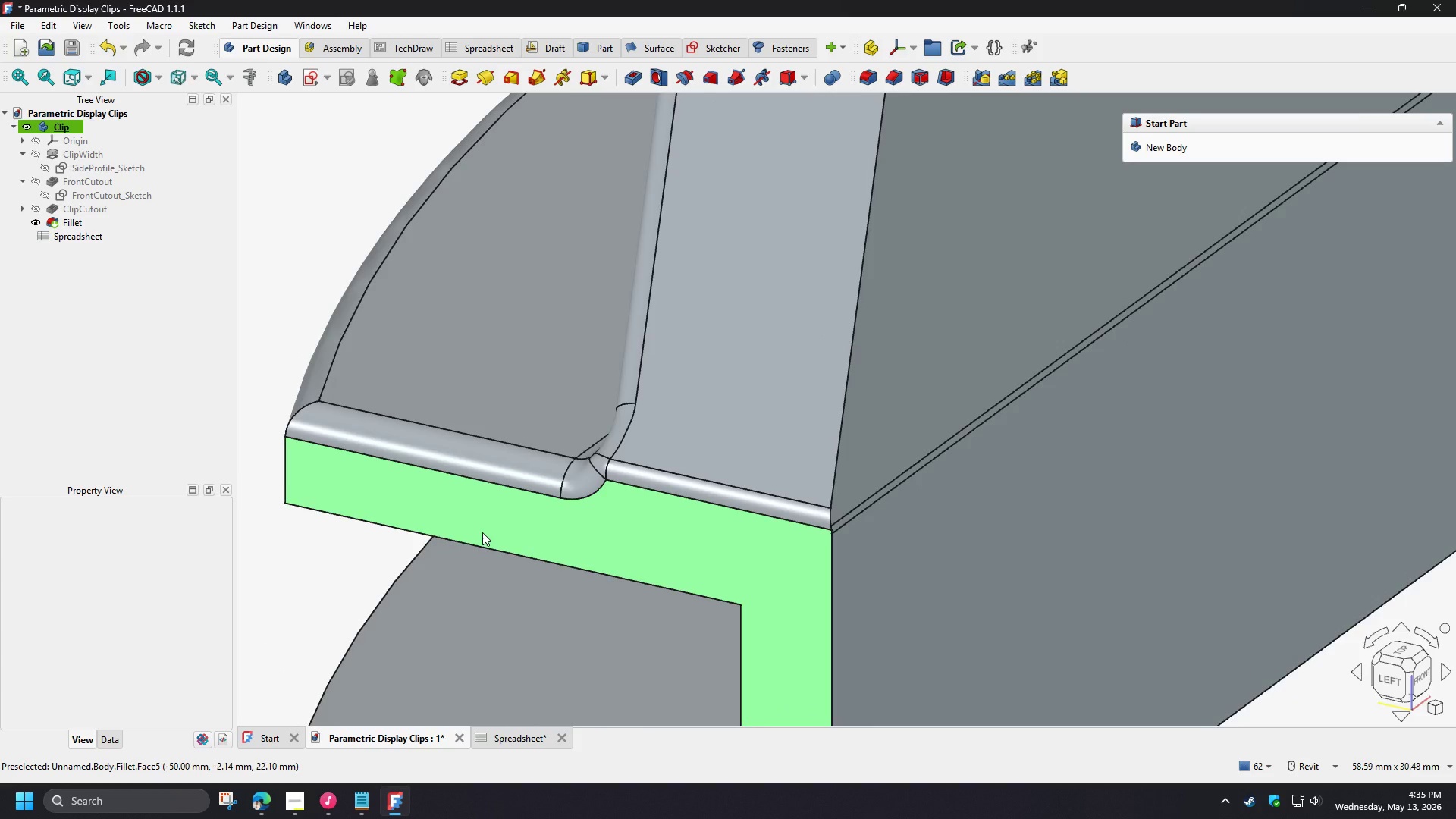 
hold_key(key=ShiftLeft, duration=1.88)
scroll: coordinate [470, 546], scroll_direction: down, amount: 2.0
 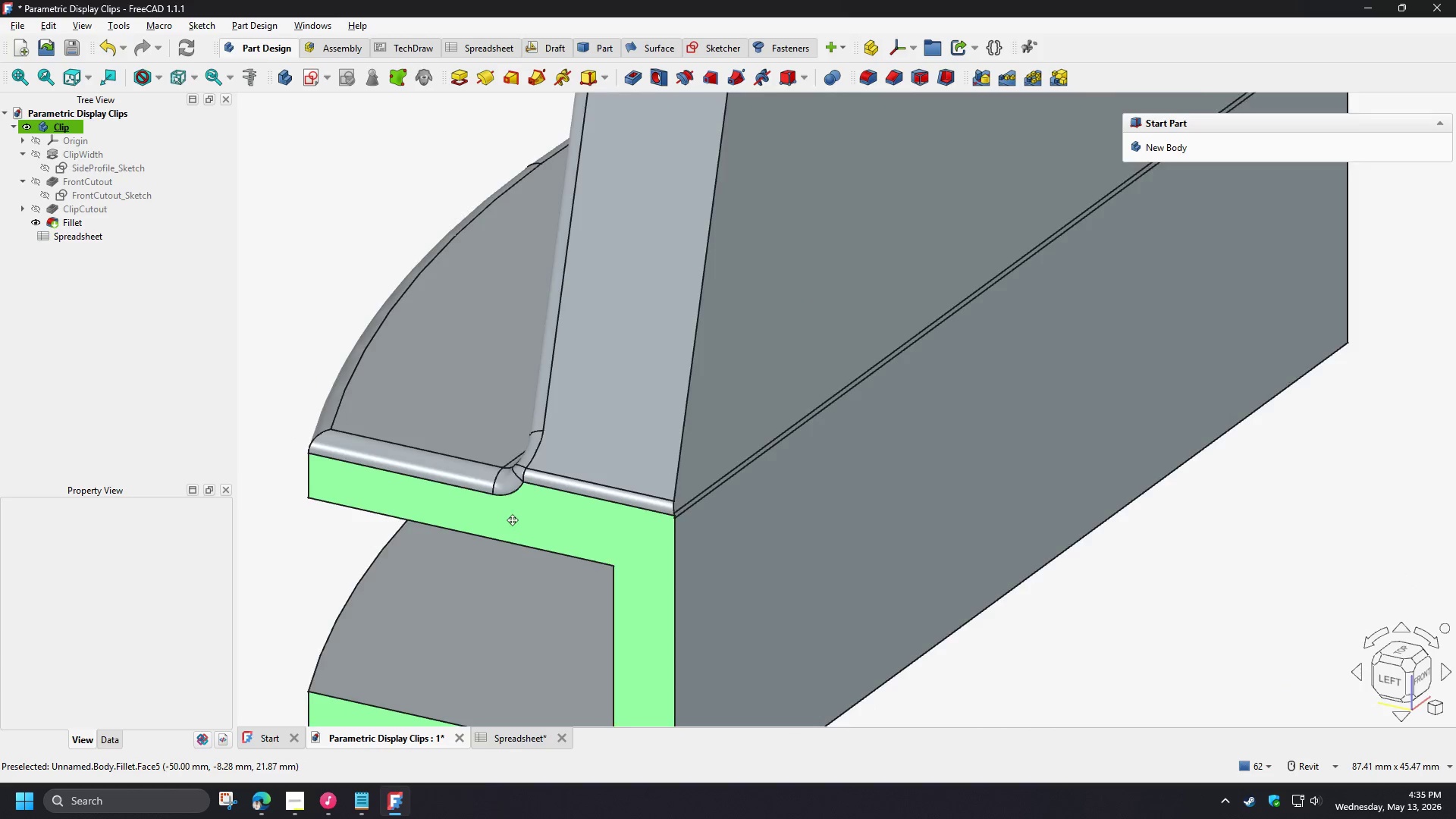 
hold_key(key=ShiftLeft, duration=1.5)
 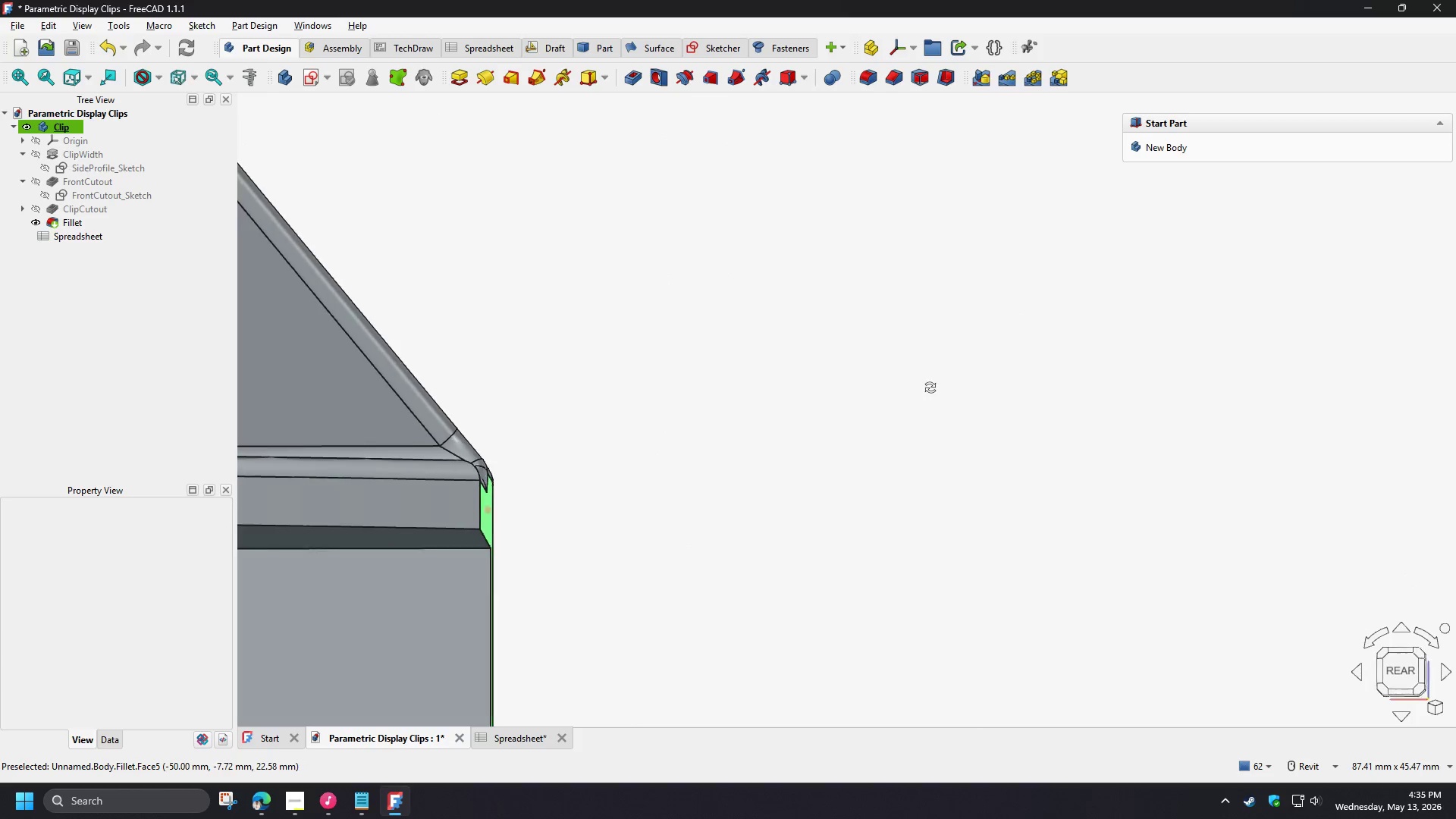 
hold_key(key=ShiftLeft, duration=1.44)
 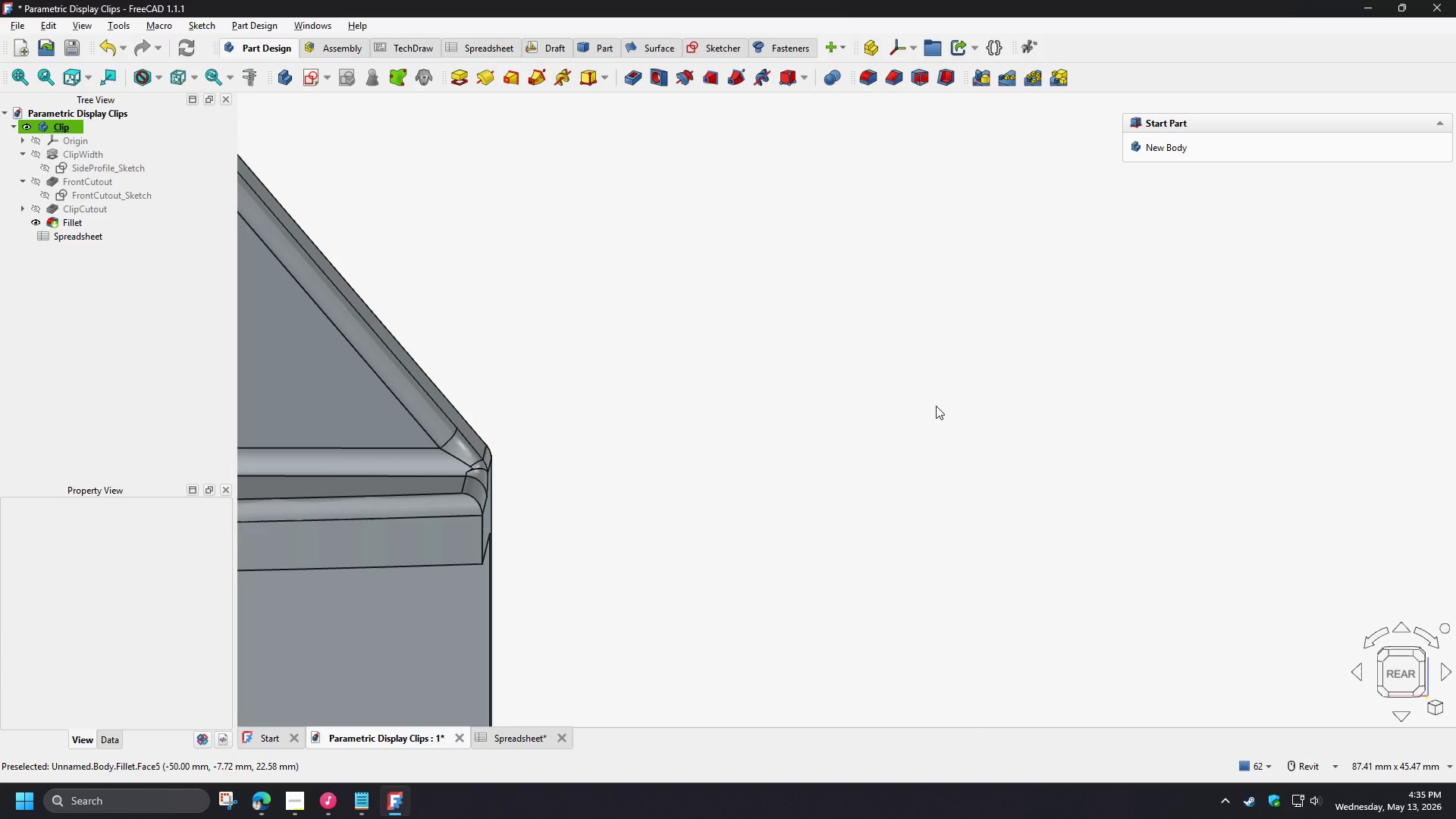 
hold_key(key=ShiftLeft, duration=1.36)
 